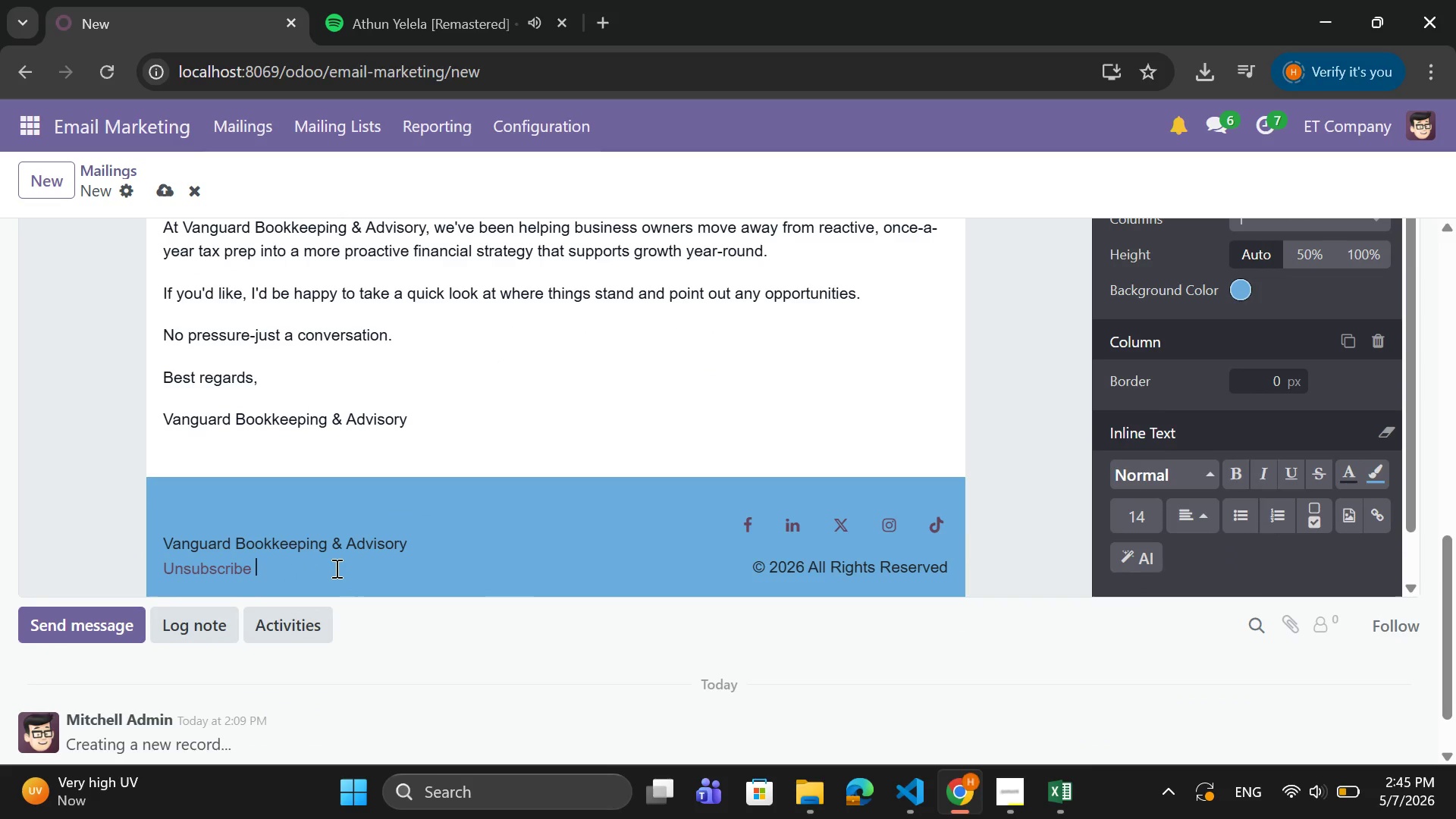 
key(Backspace)
 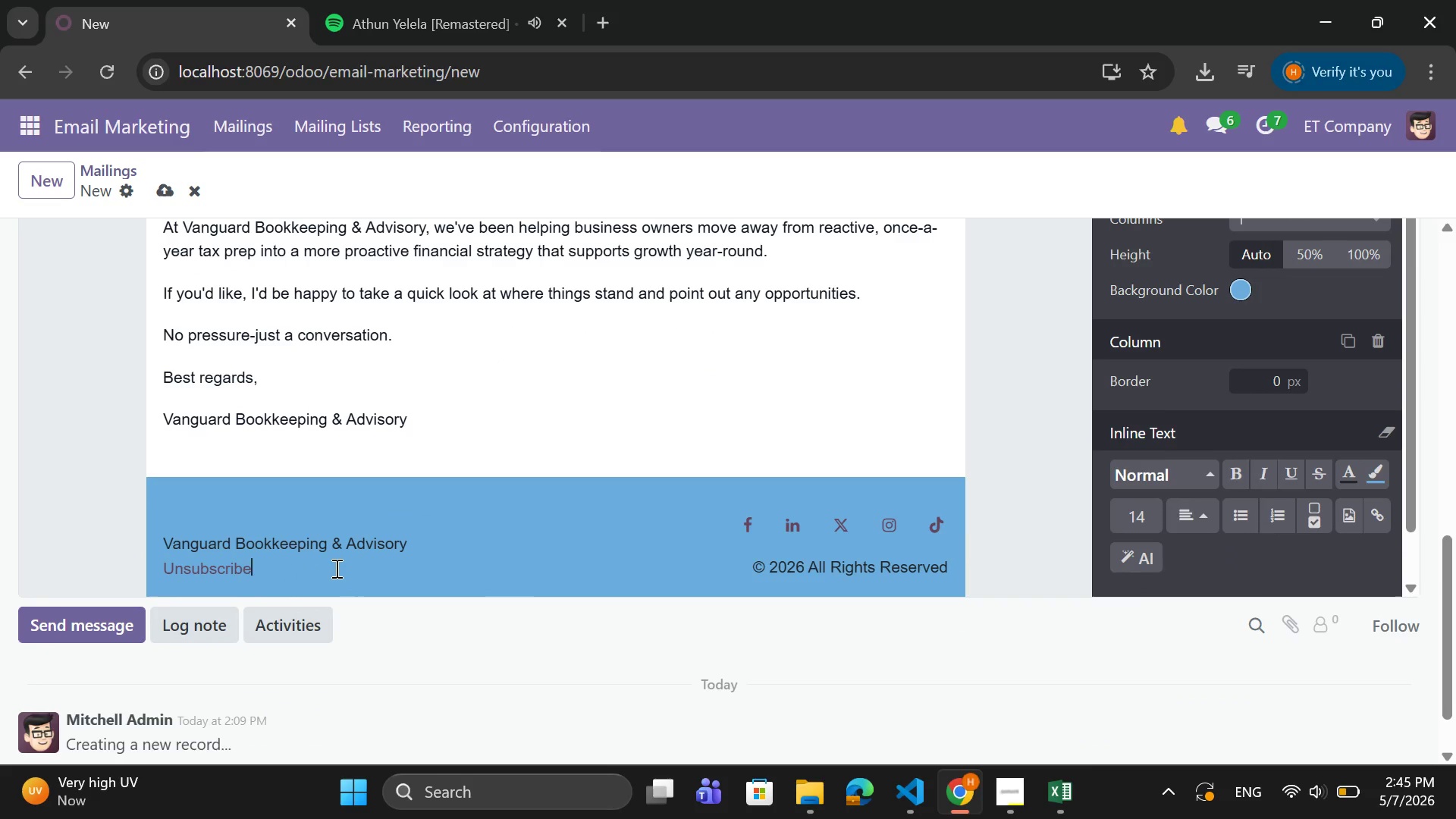 
key(Backspace)
 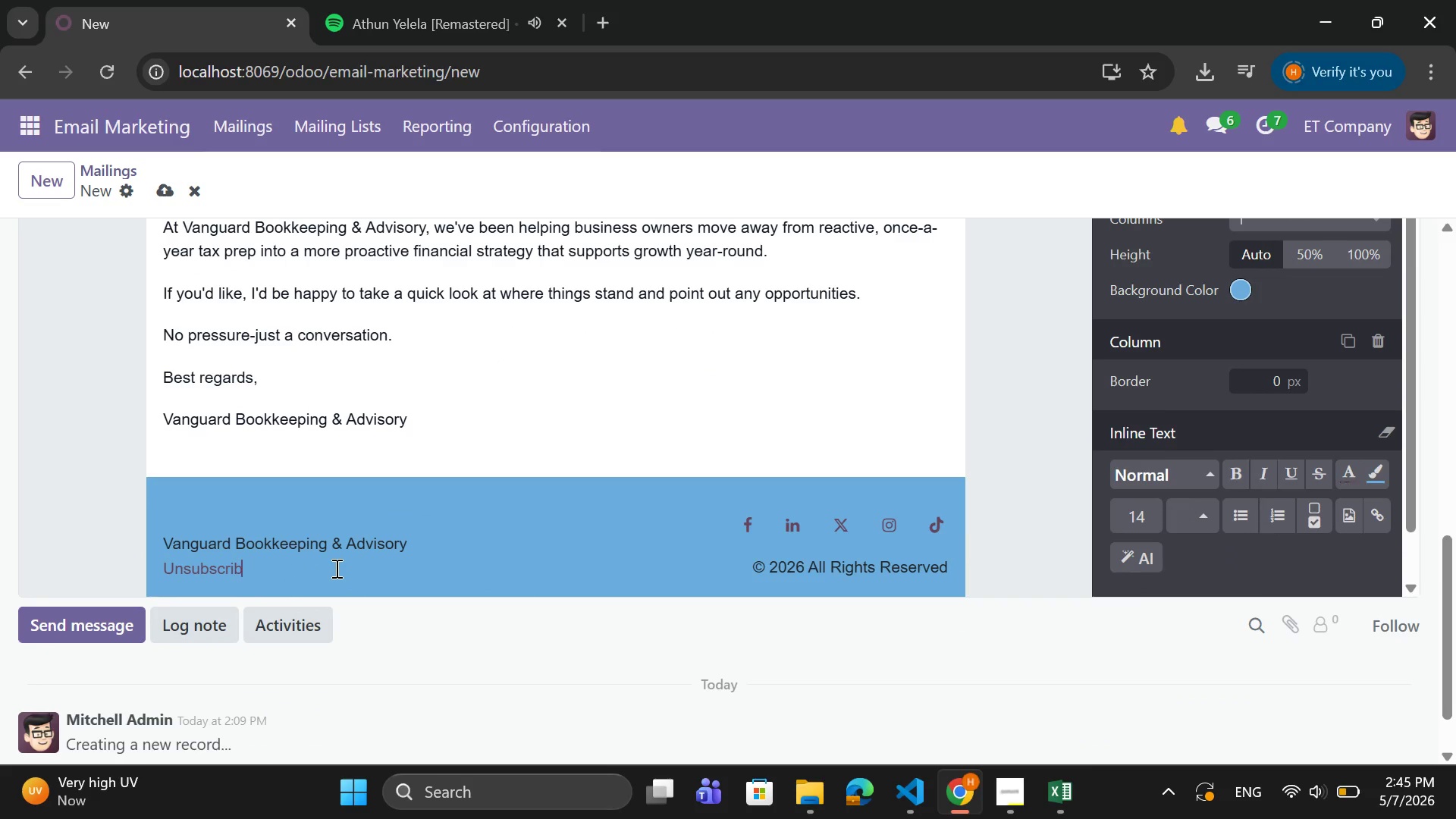 
key(Backspace)
 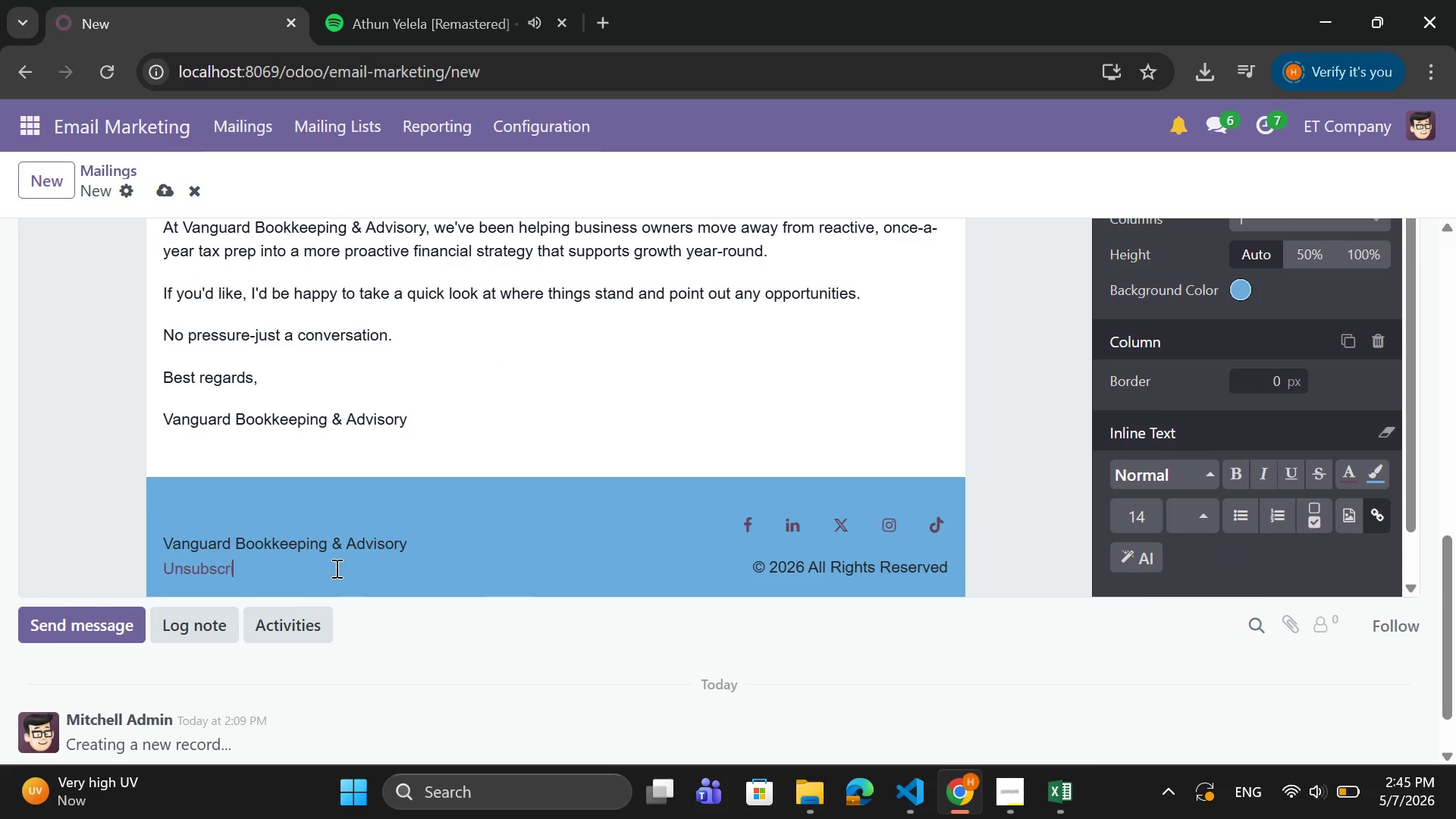 
key(Backspace)
 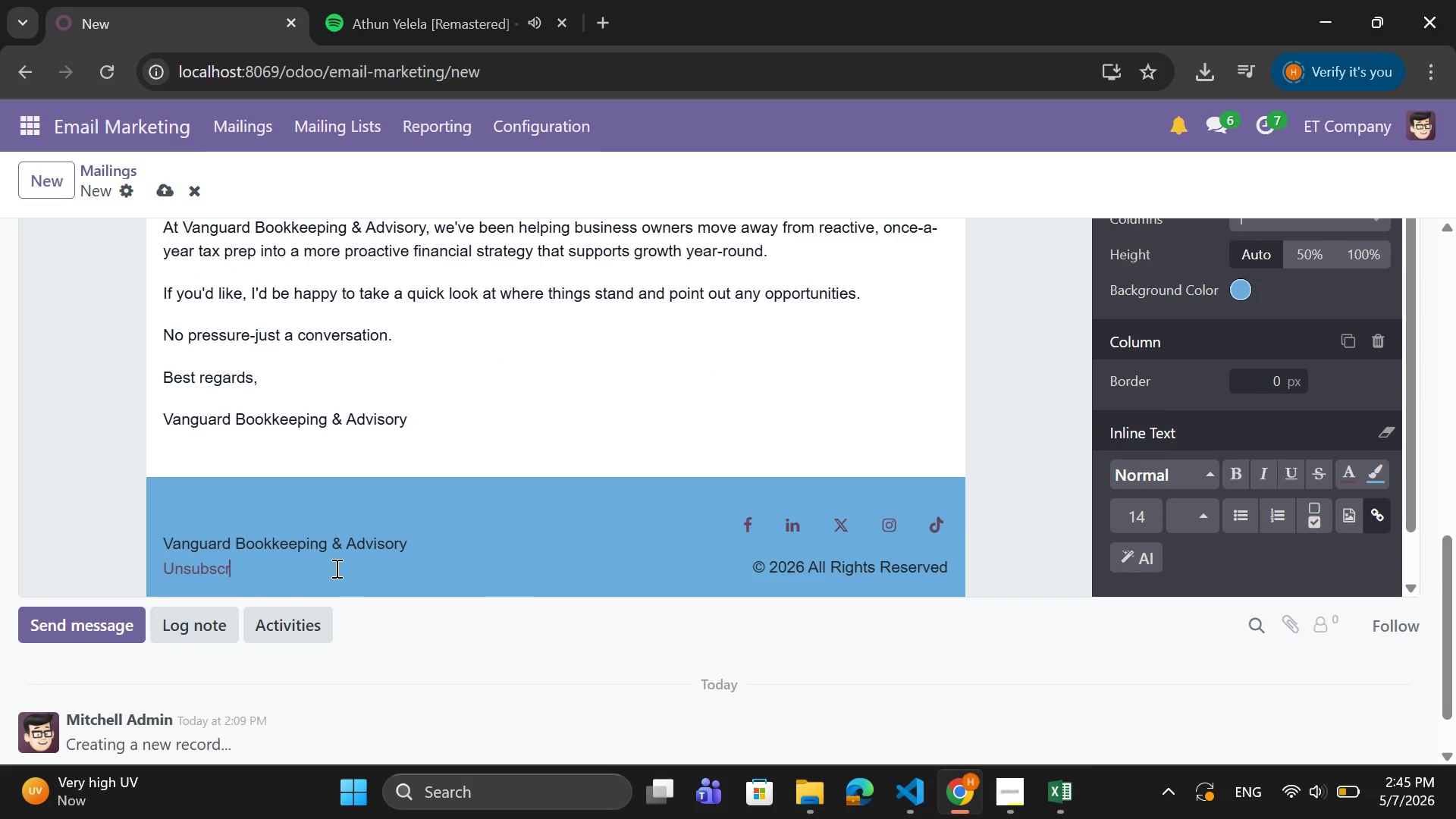 
key(Backspace)
 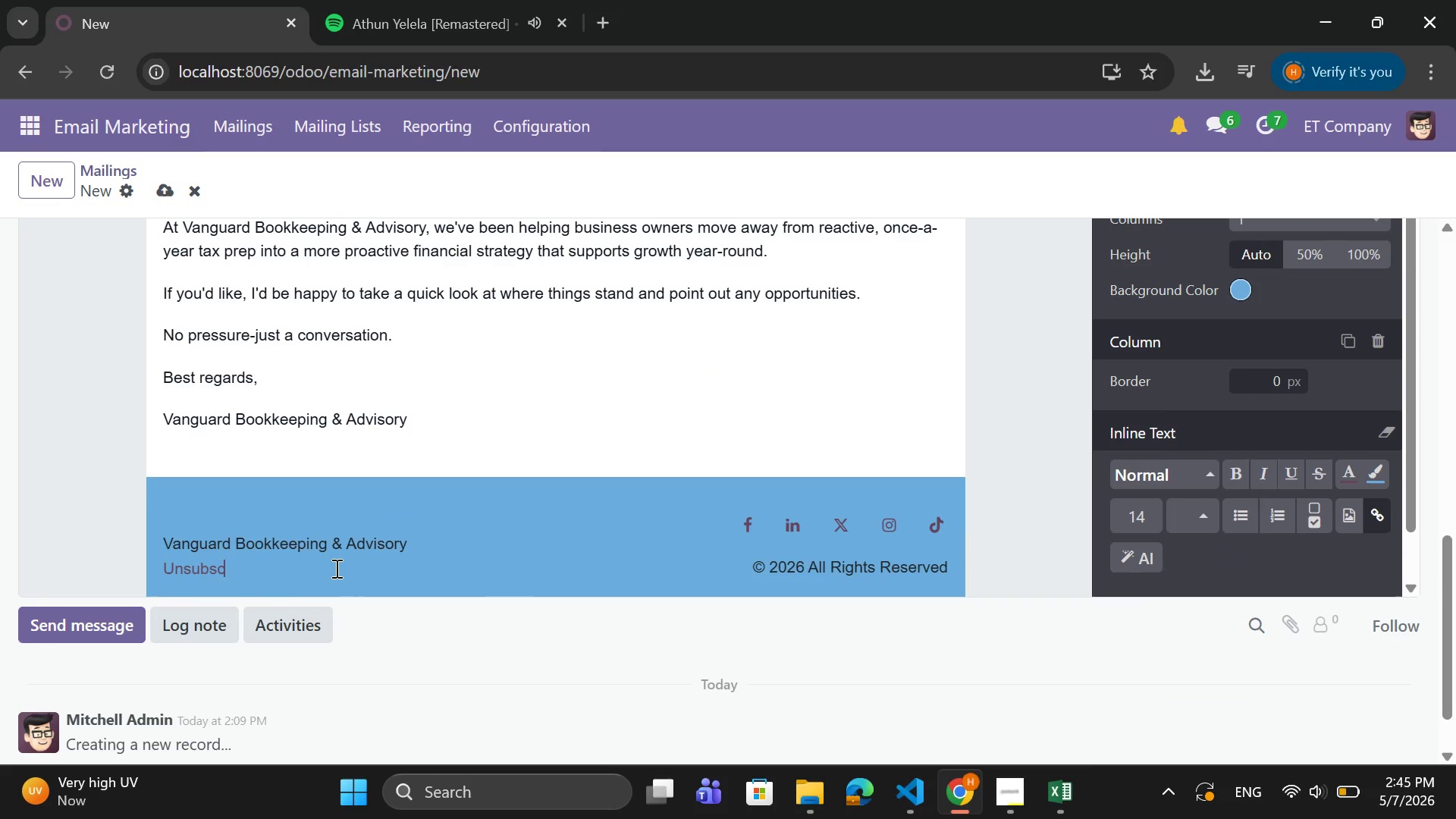 
key(Backspace)
 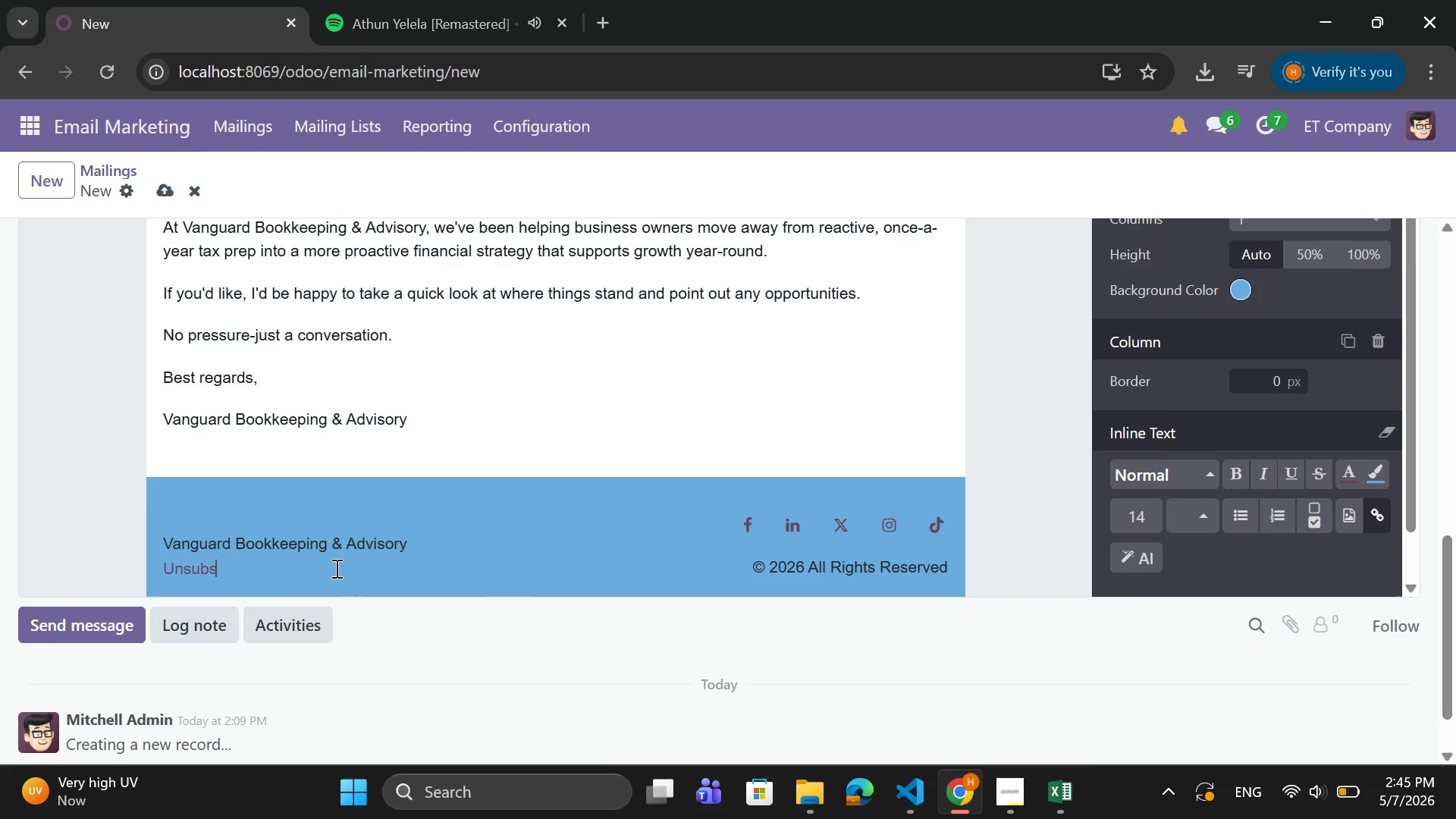 
key(Backspace)
 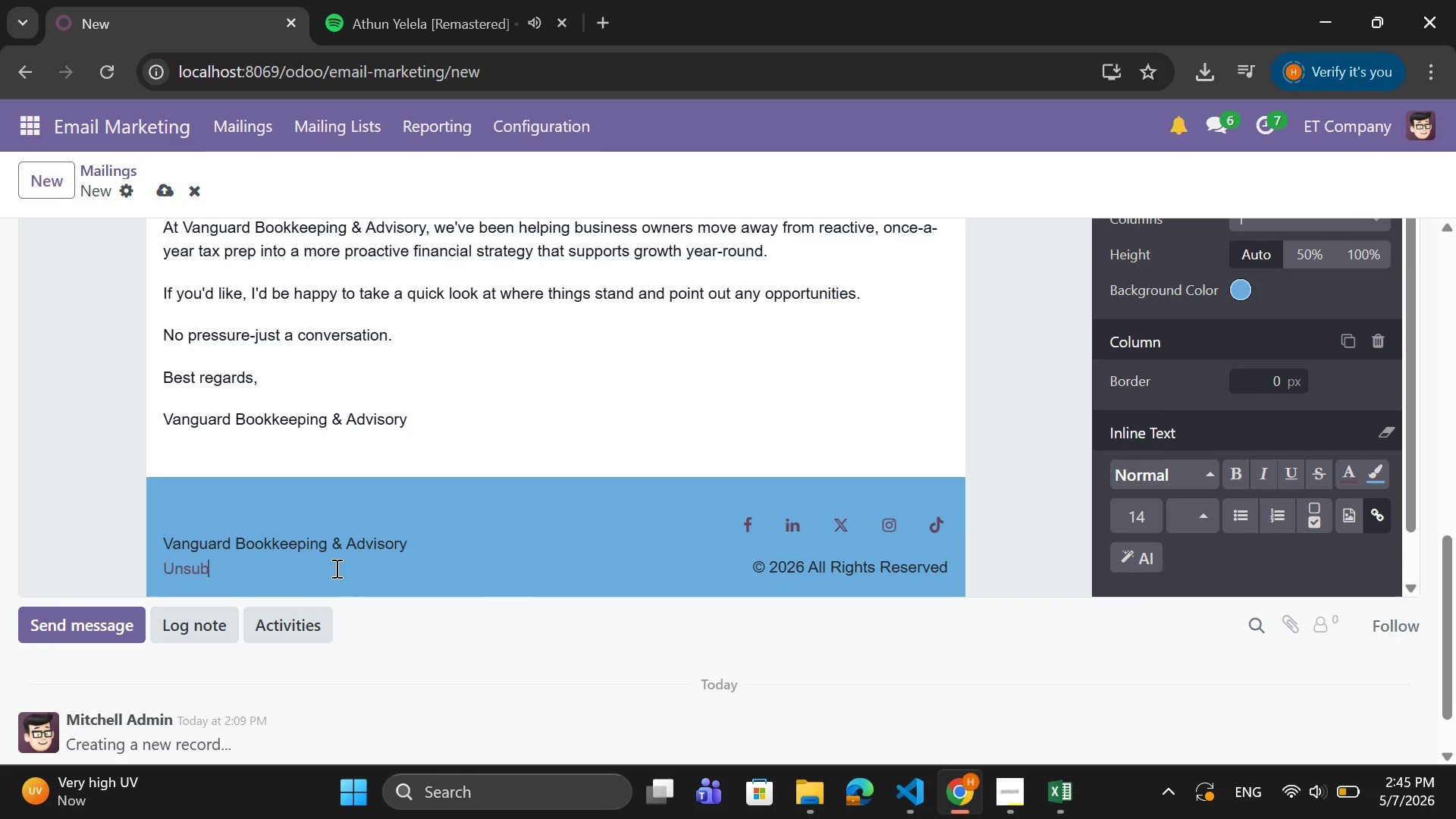 
key(Backspace)
 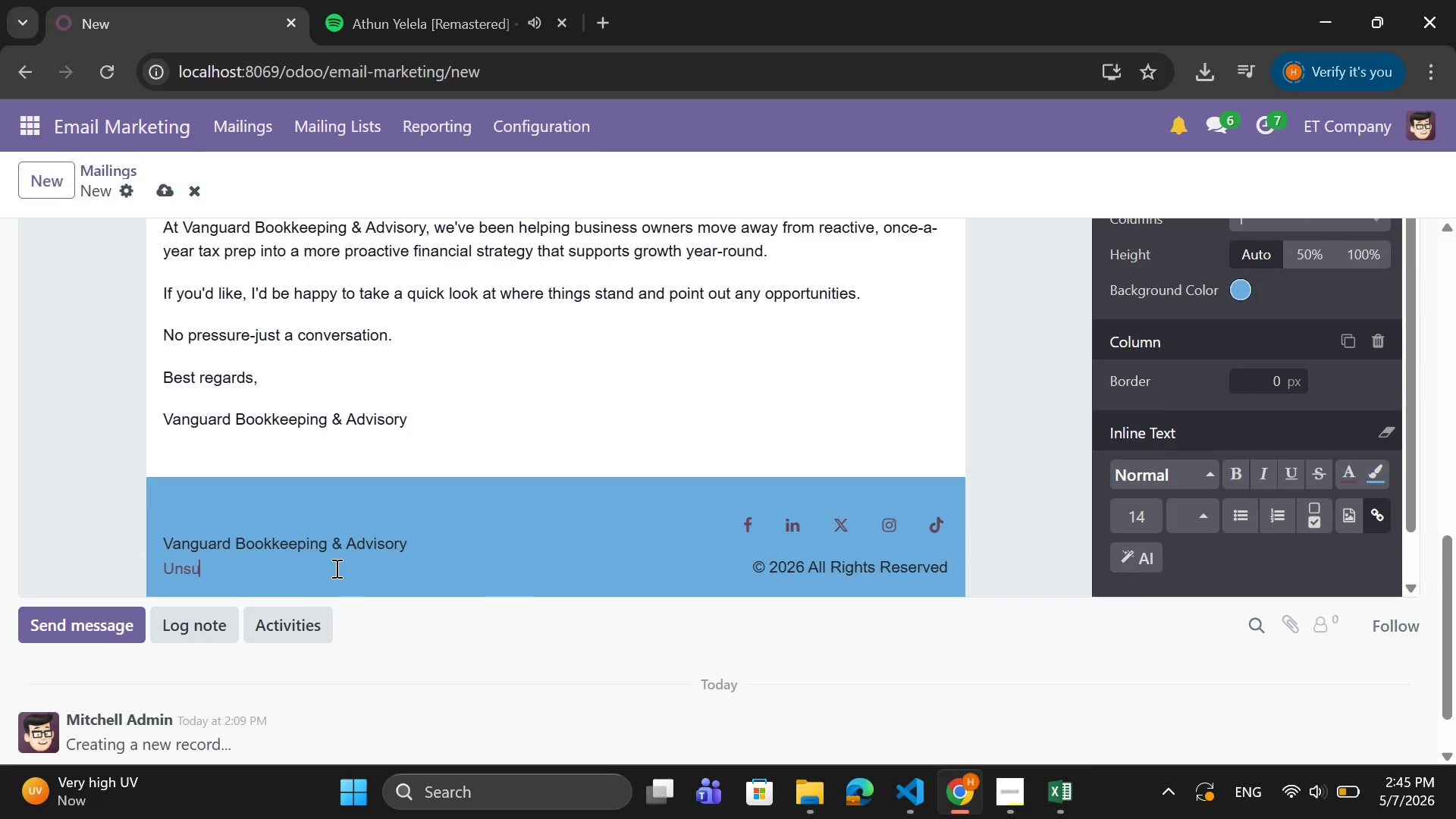 
key(Backspace)
 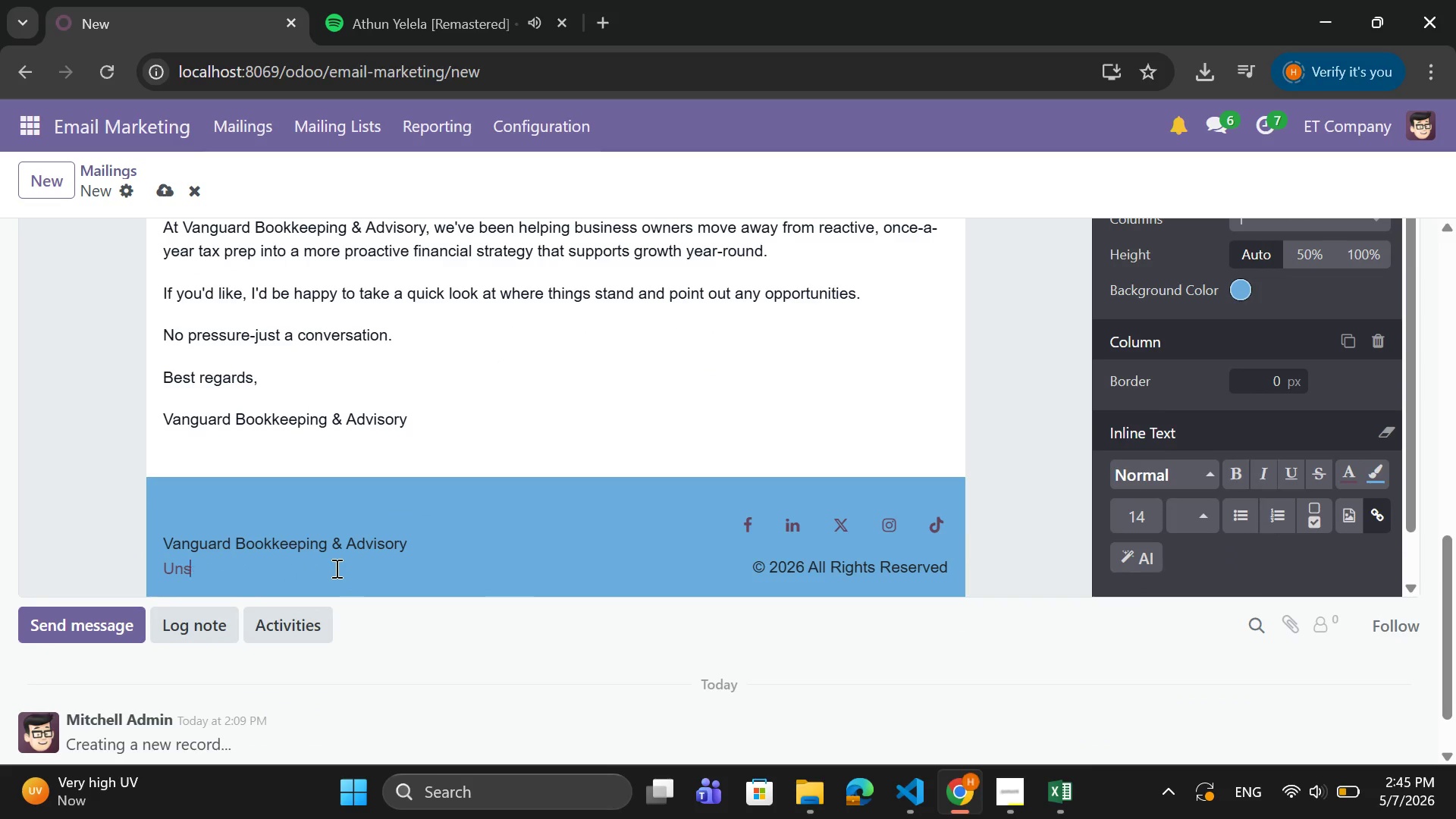 
key(Backspace)
 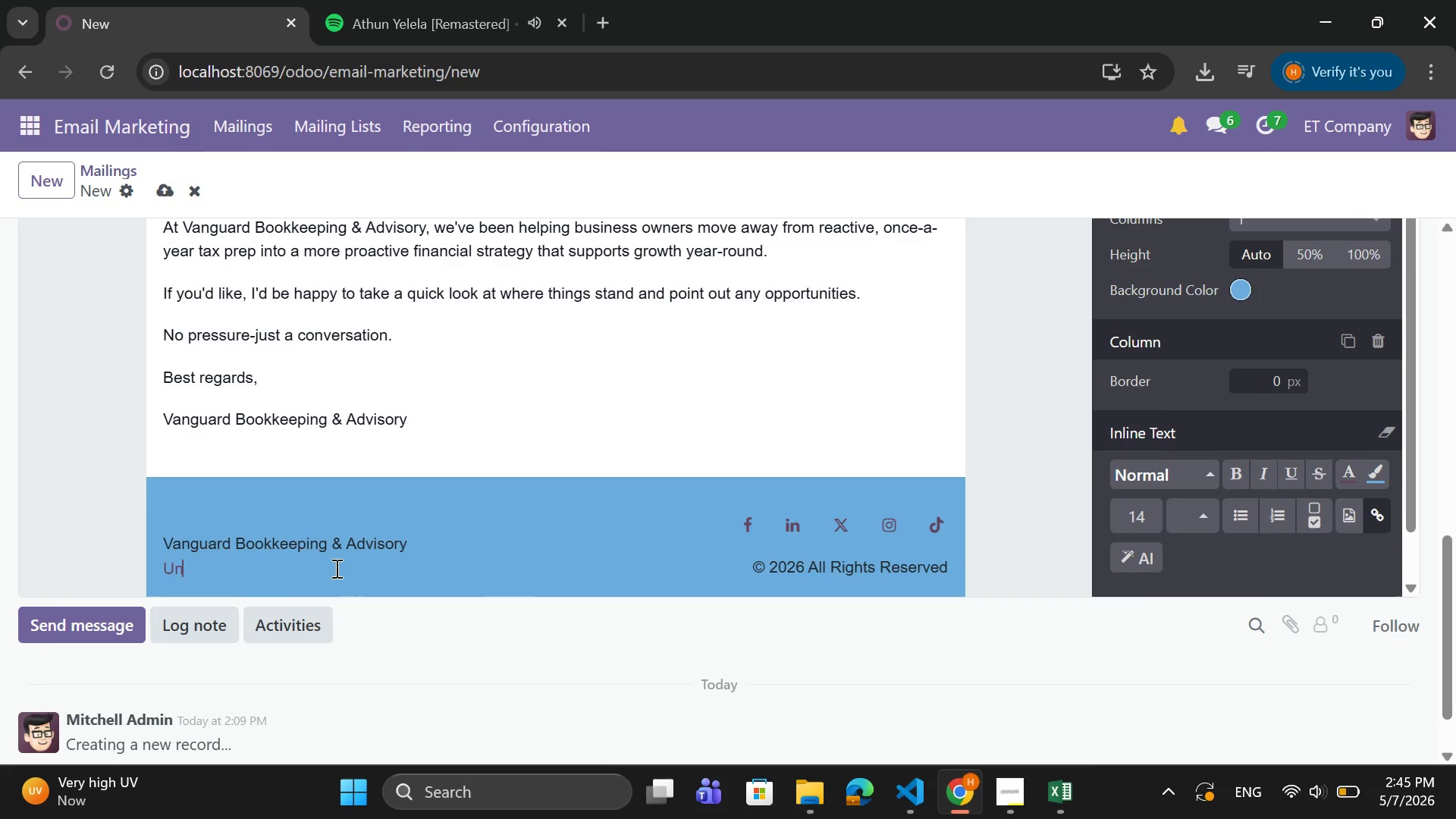 
key(Backspace)
 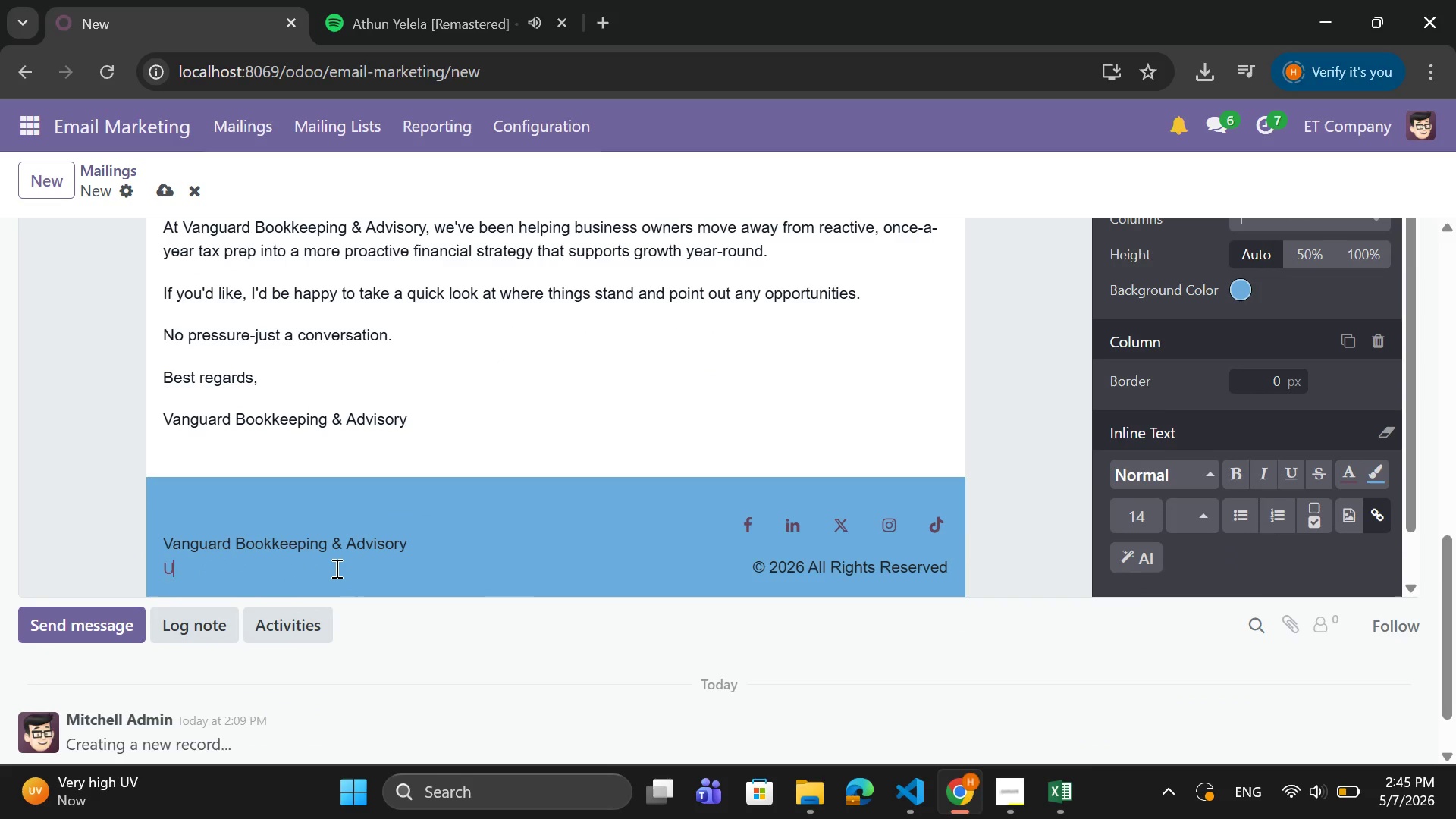 
key(Backspace)
 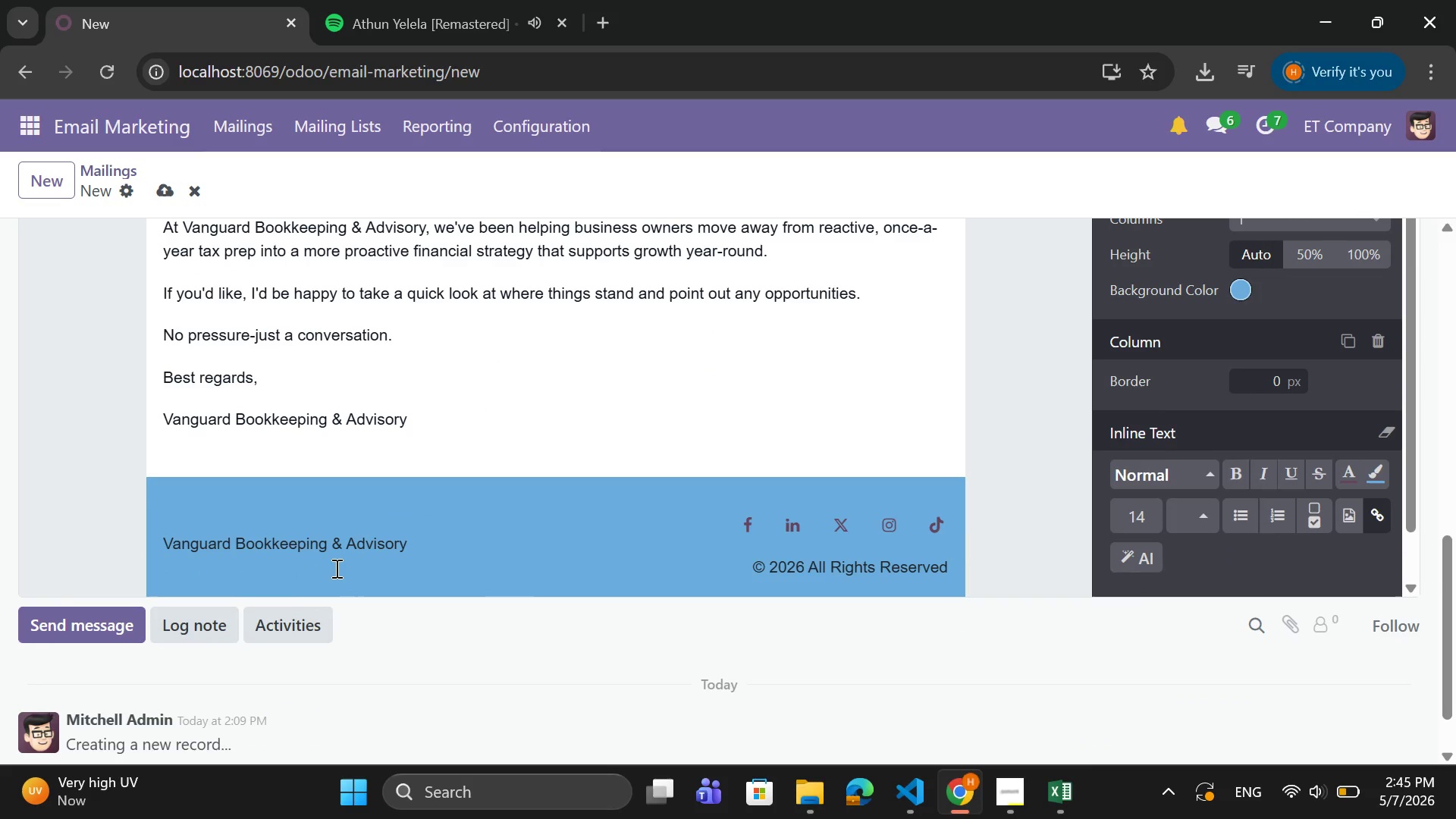 
type(Helping buu)
key(Backspace)
type(siness)
 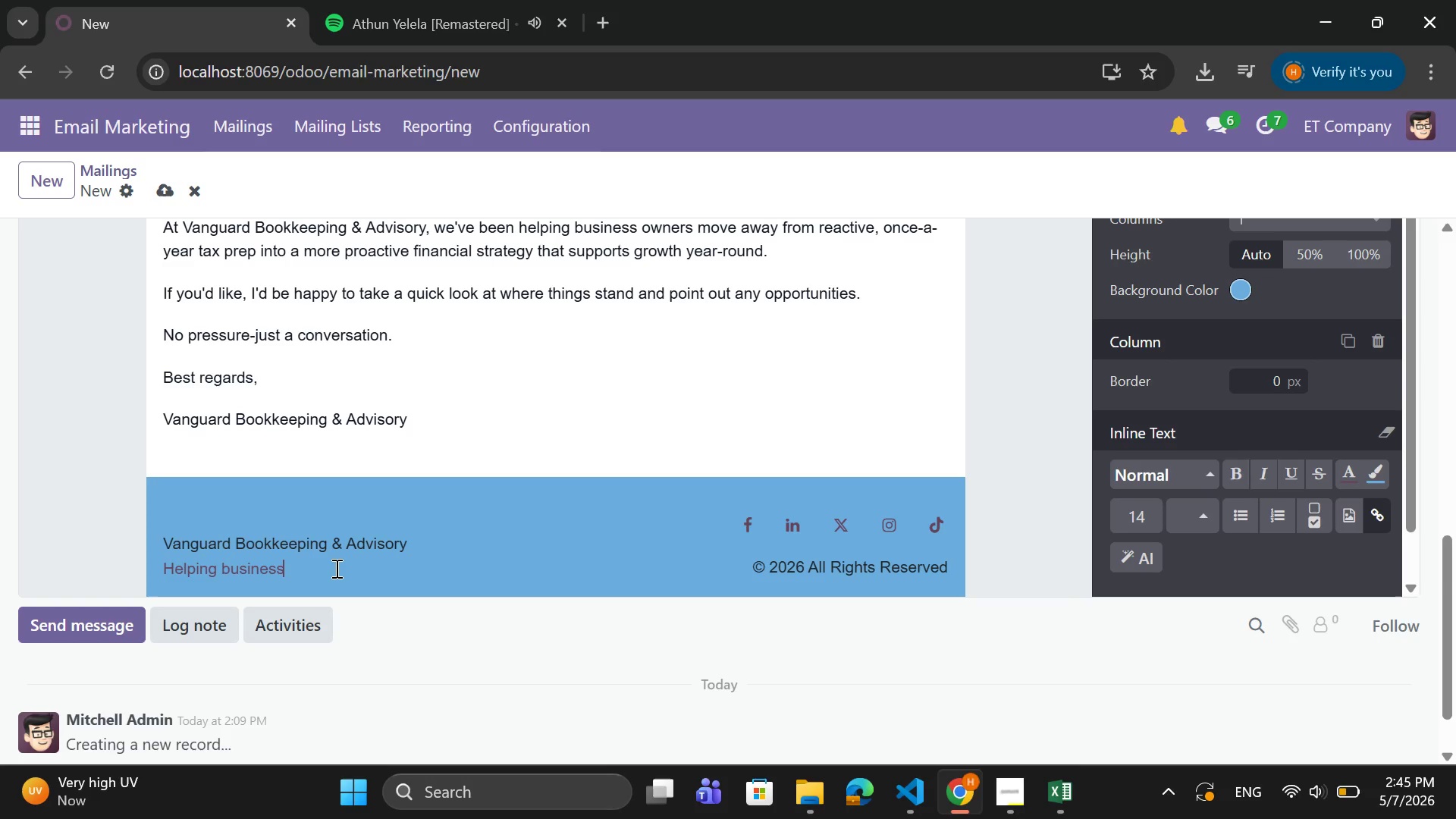 
type(es )
 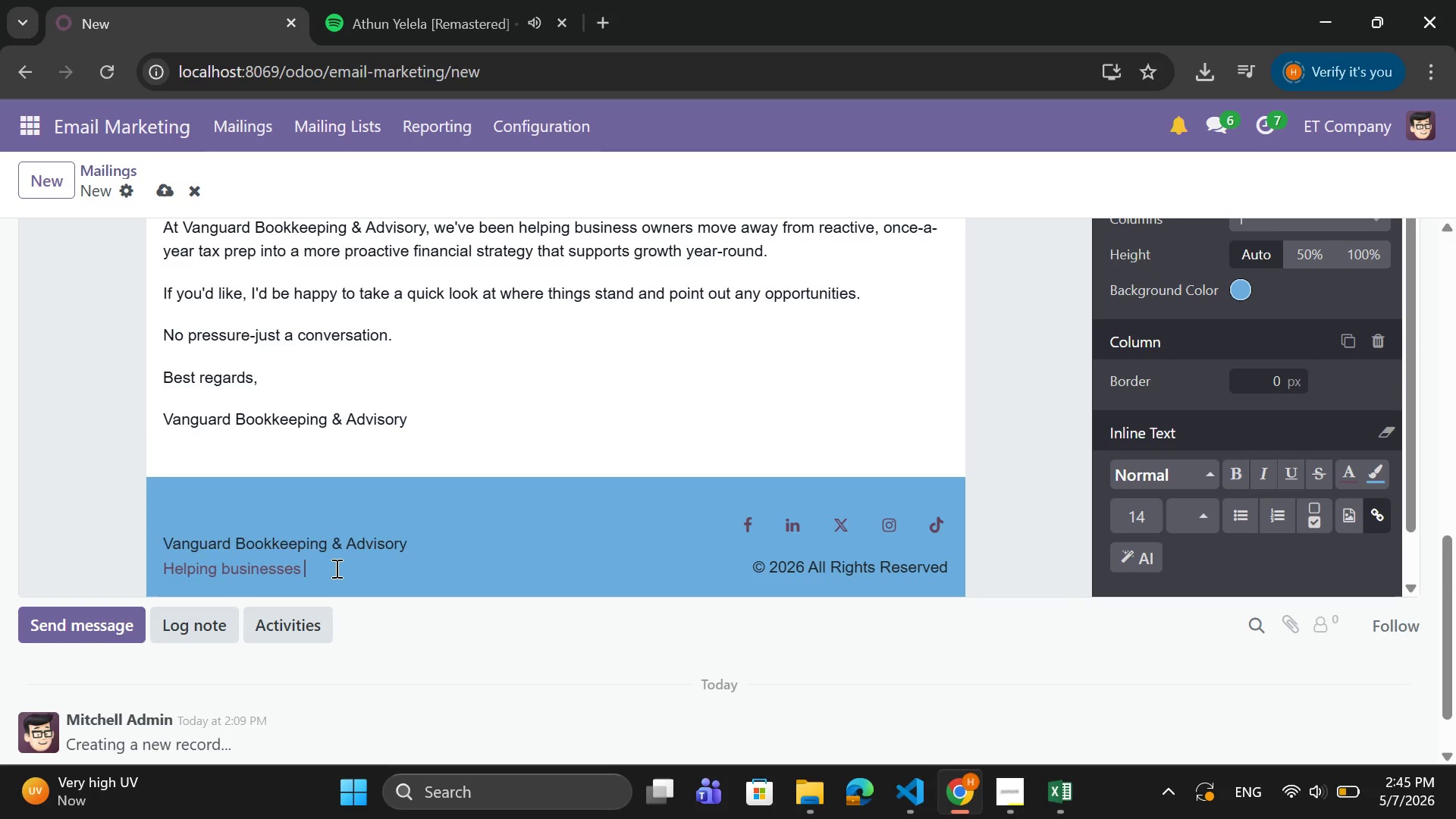 
type(move)
 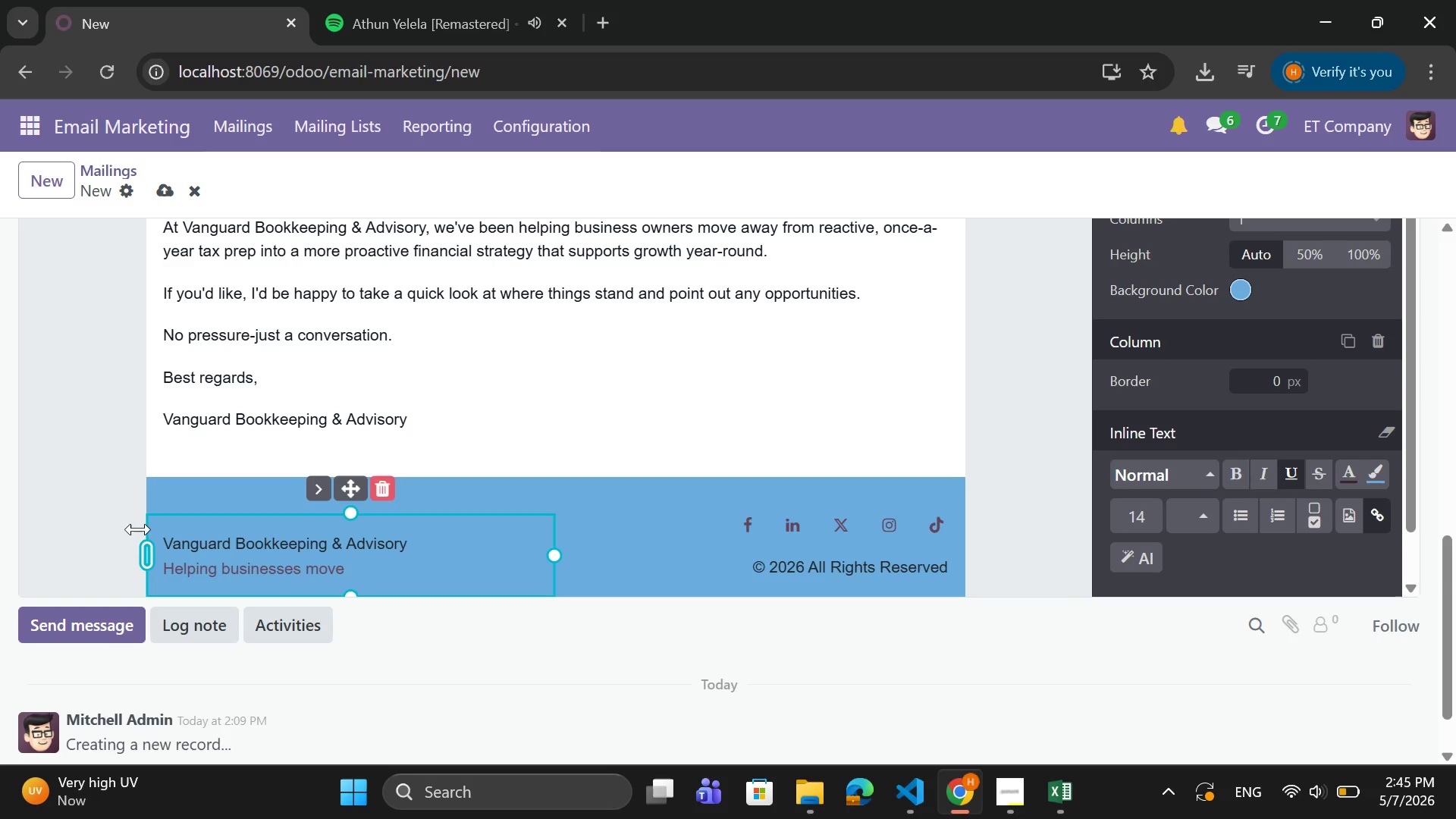 
type( beyond tax )
 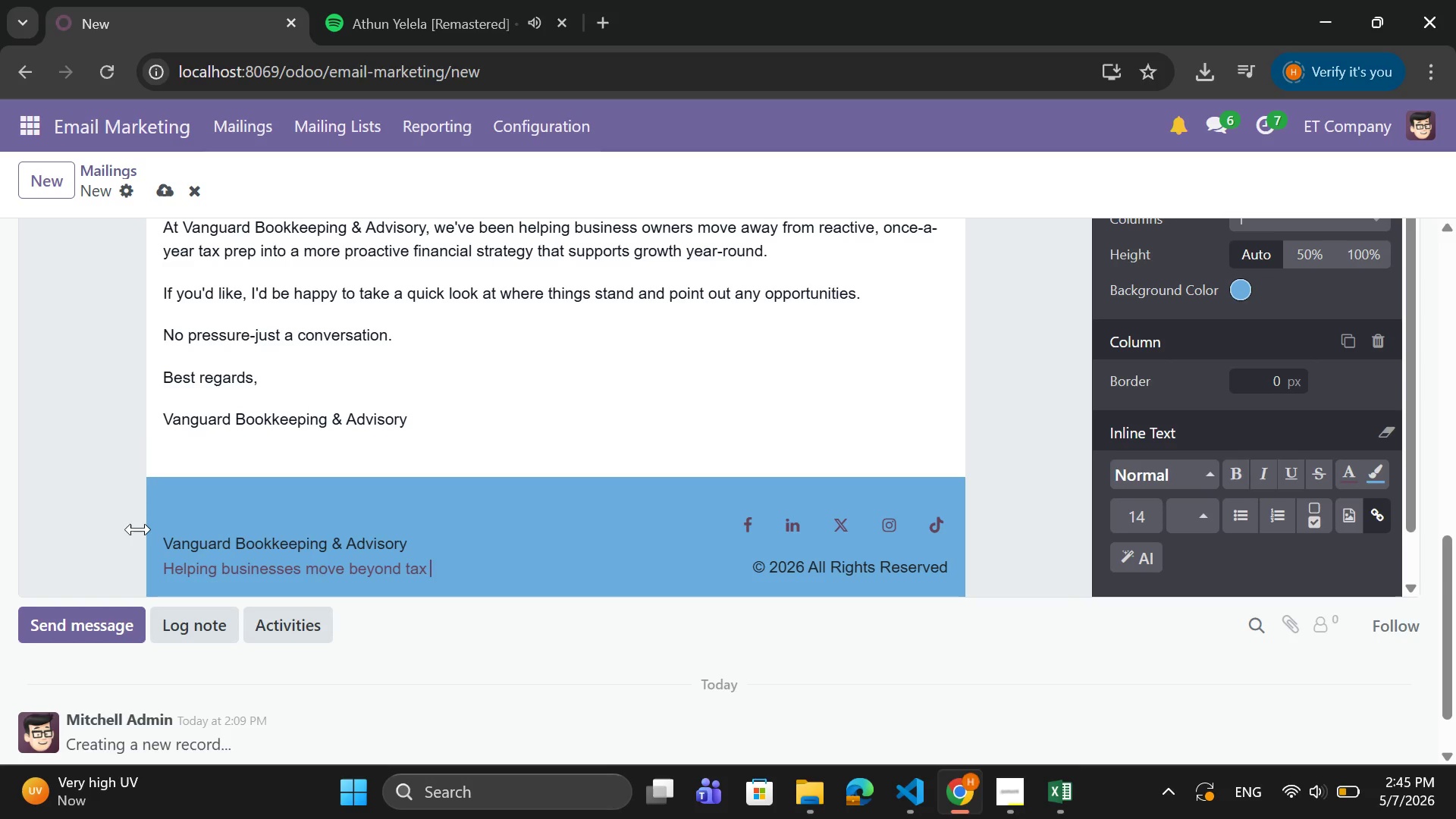 
type(season)
 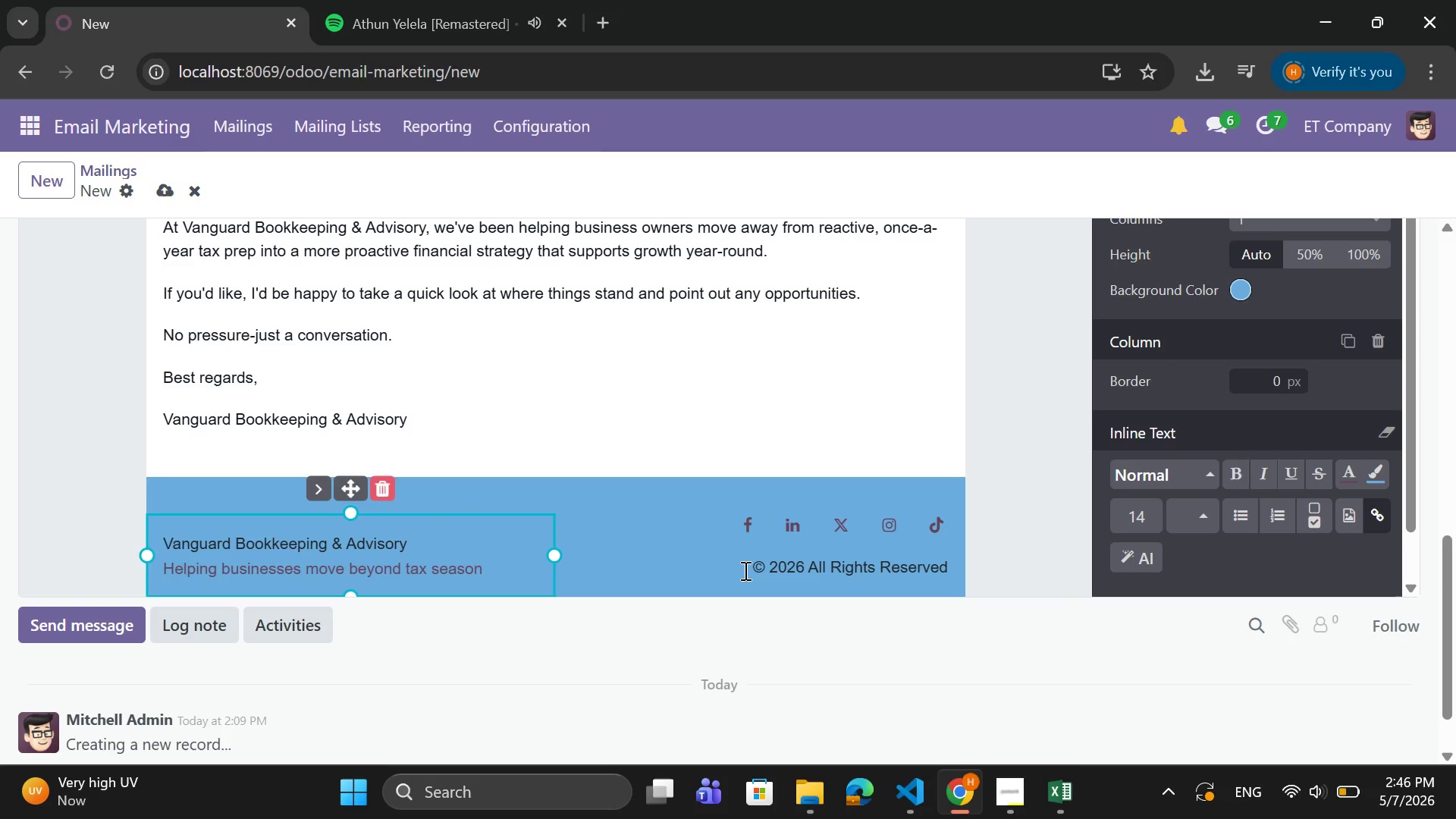 
wait(6.36)
 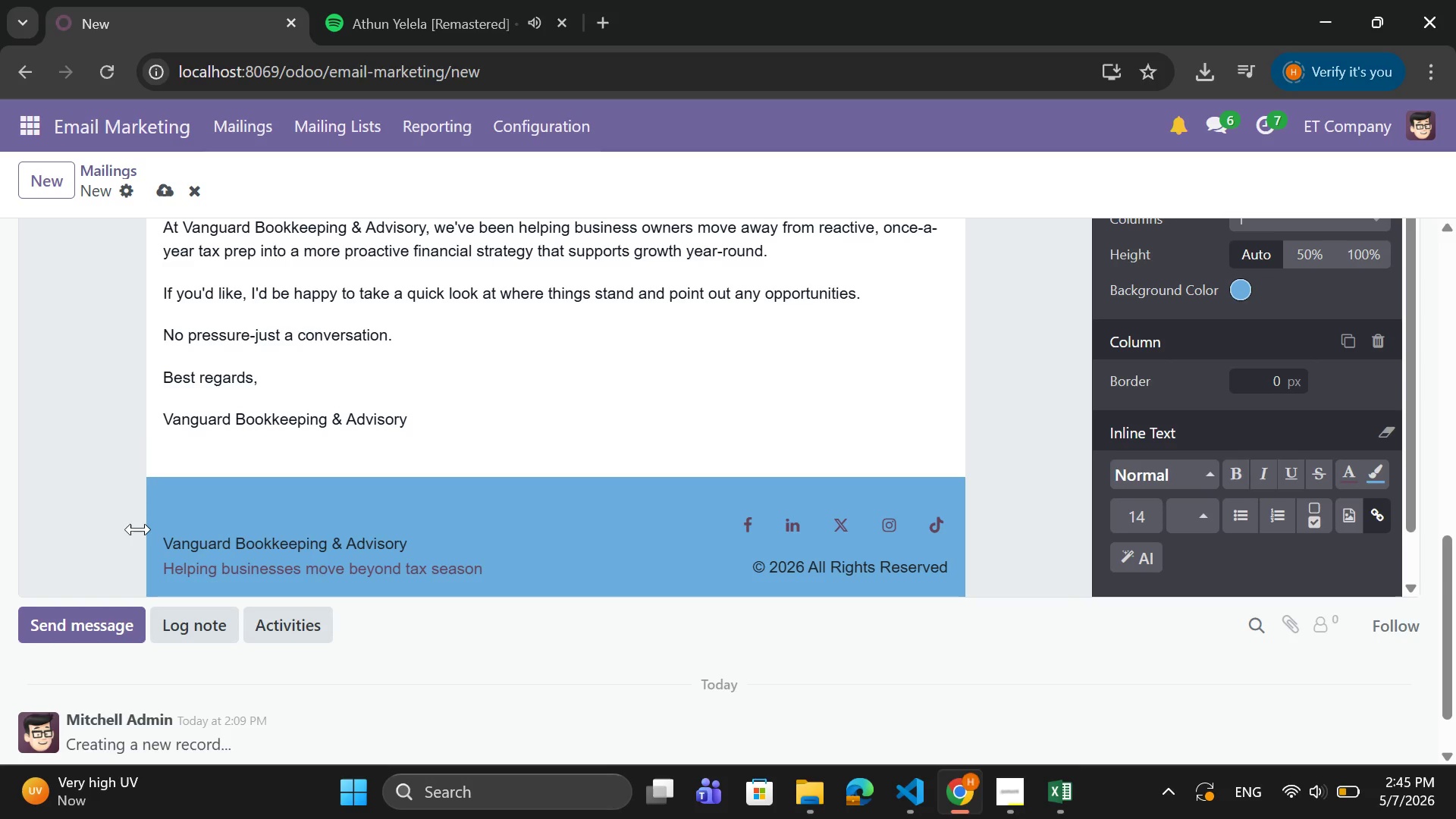 
left_click_drag(start_coordinate=[494, 565], to_coordinate=[165, 544])
 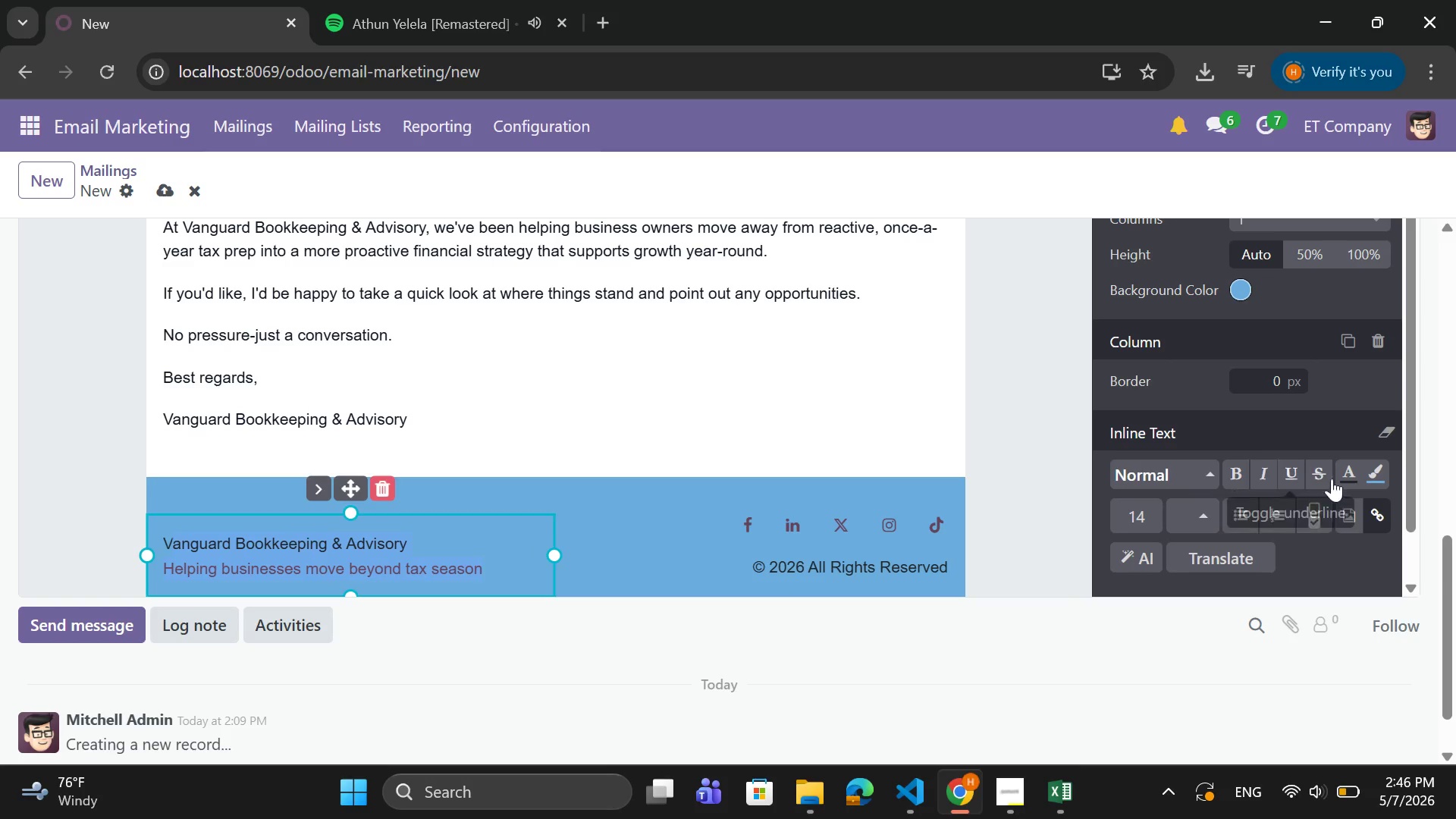 
left_click([1341, 476])
 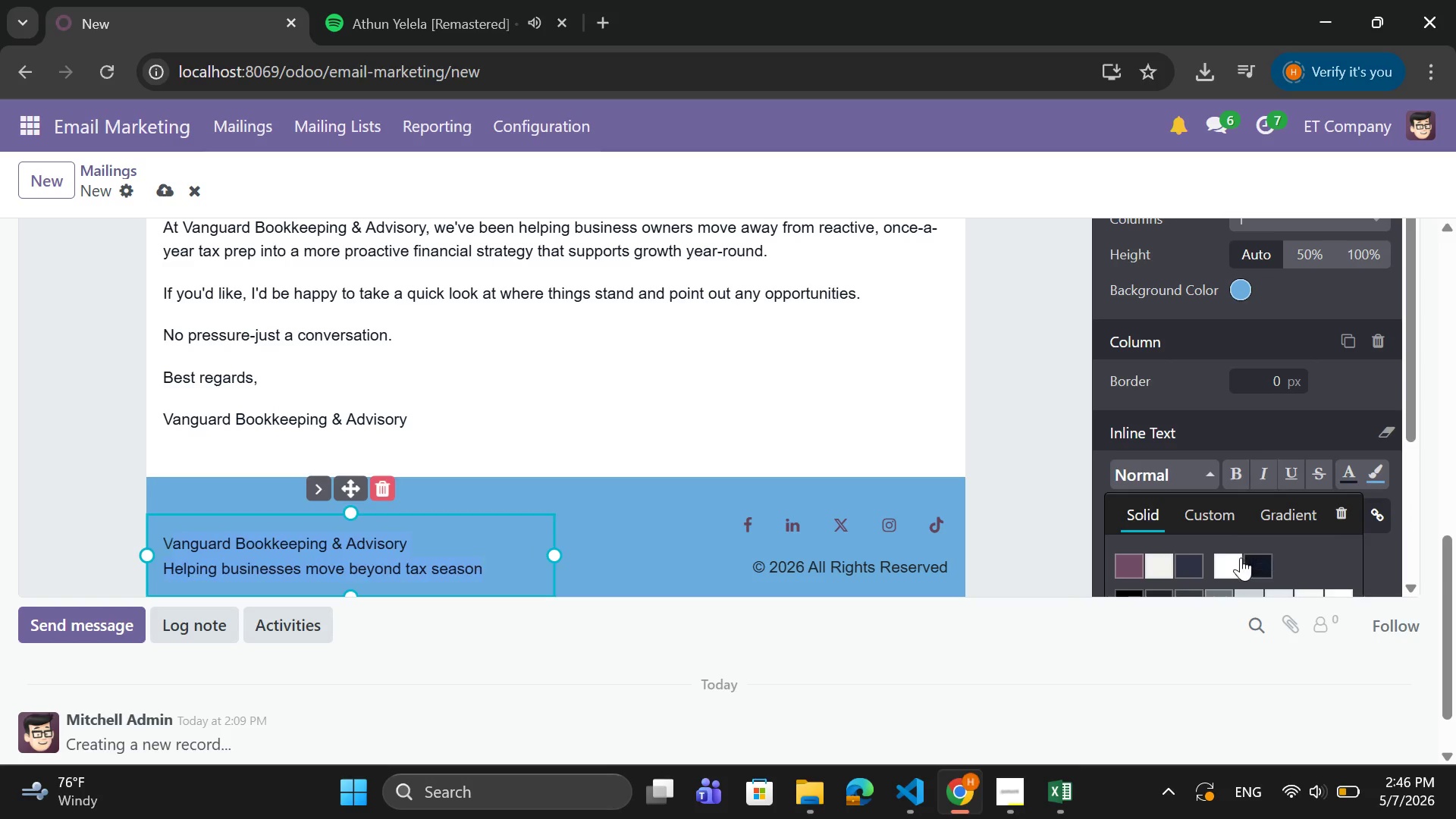 
left_click([1228, 563])
 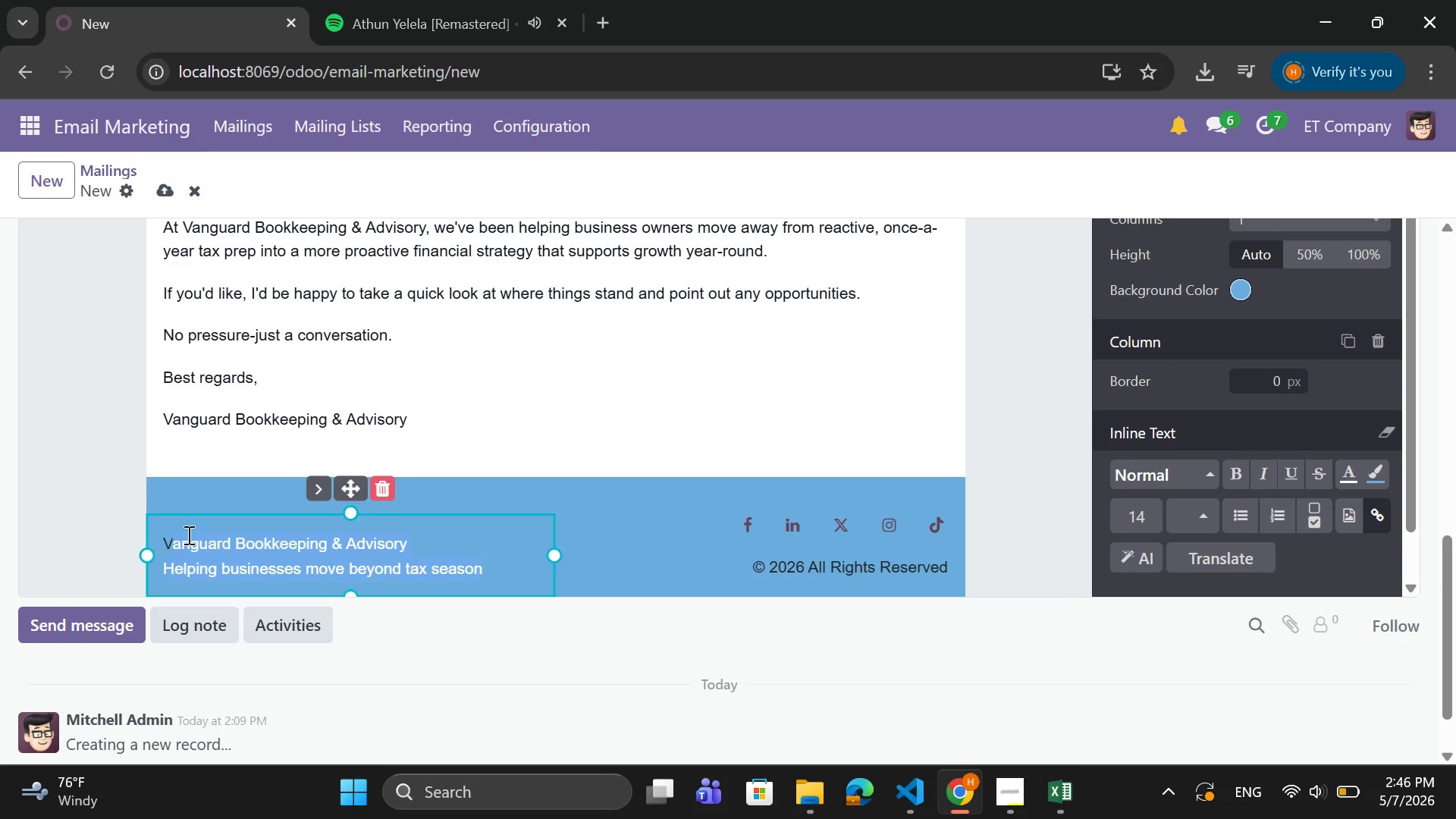 
left_click([172, 542])
 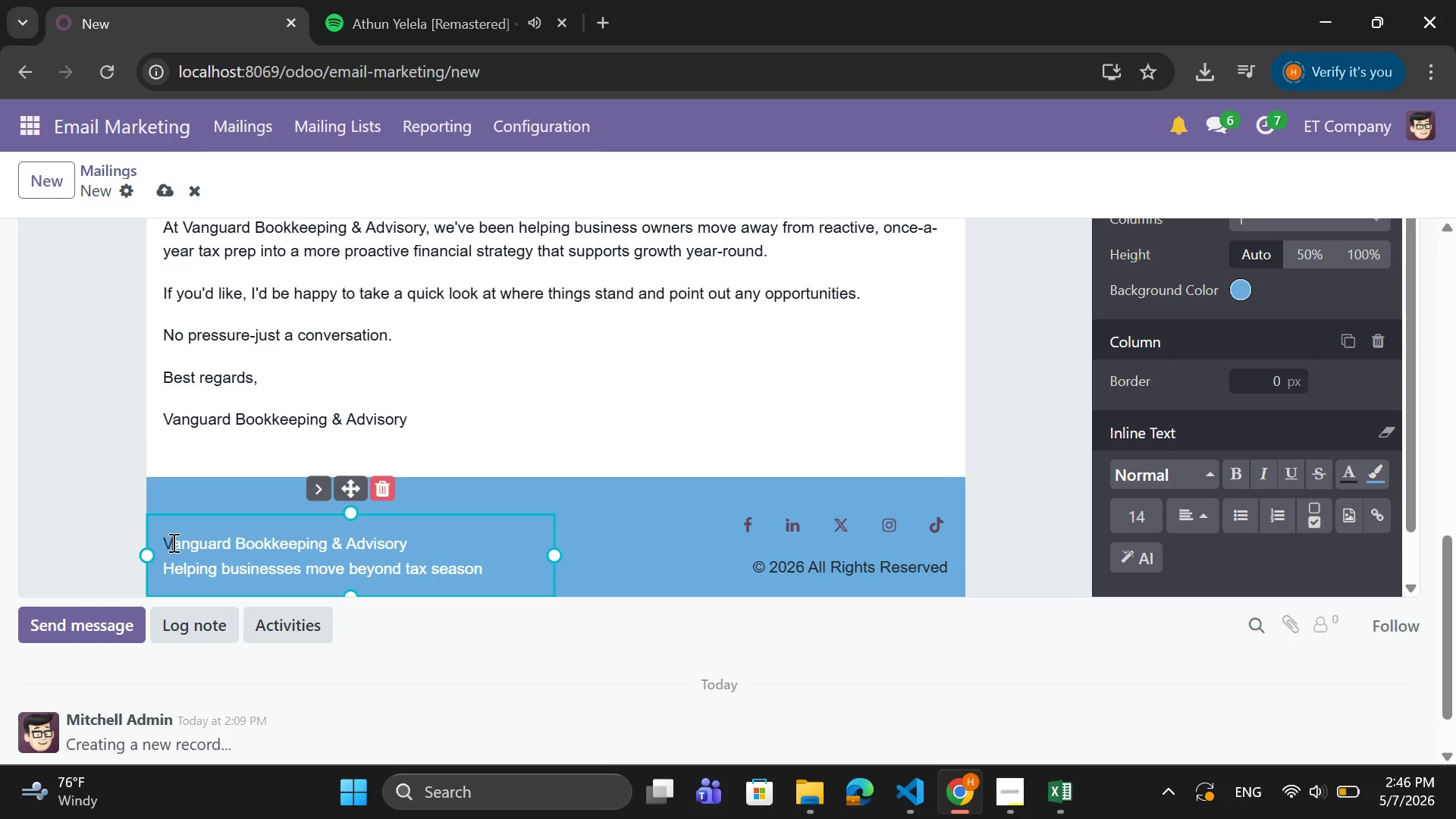 
left_click_drag(start_coordinate=[172, 542], to_coordinate=[162, 542])
 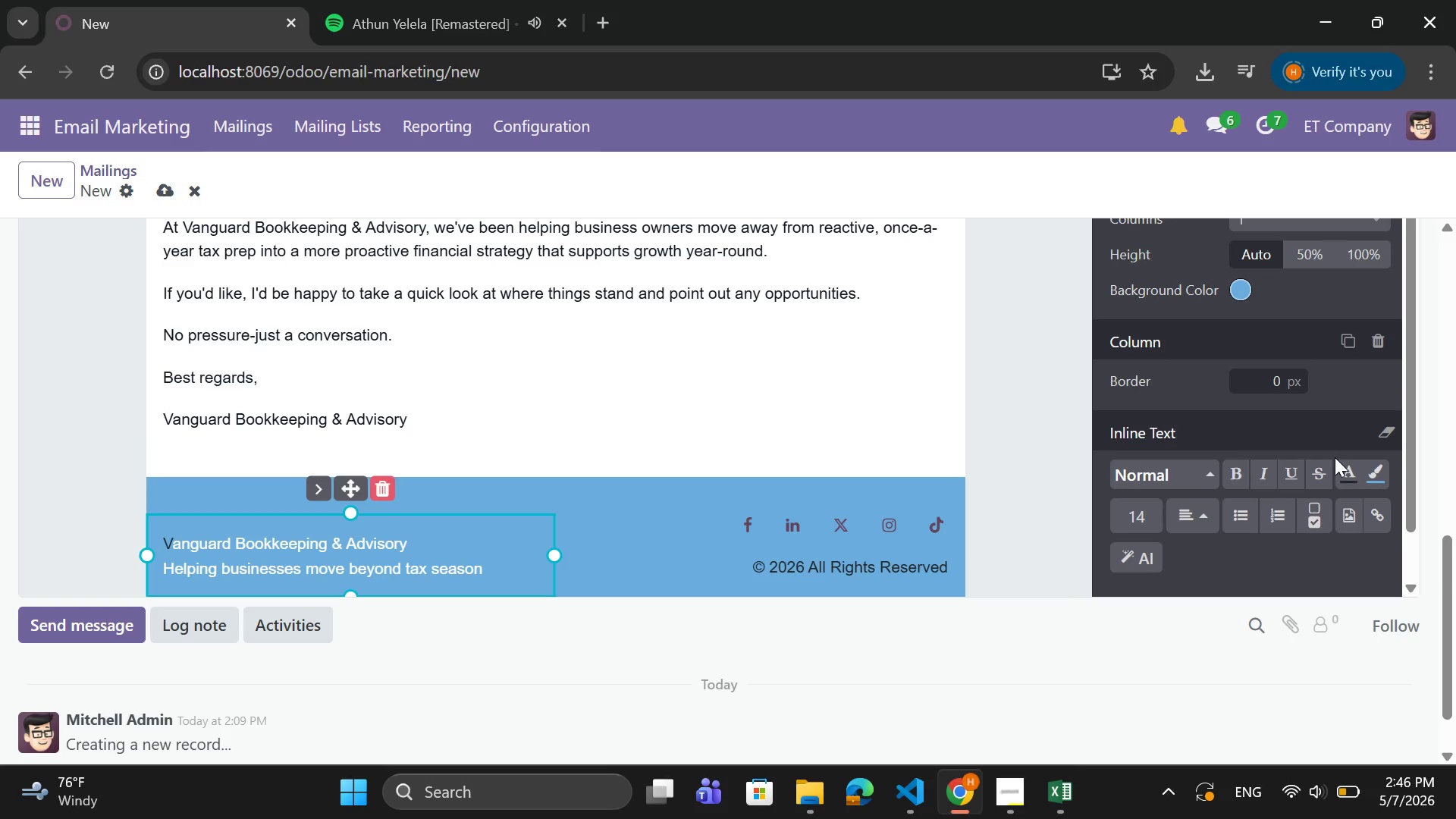 
left_click([1351, 471])
 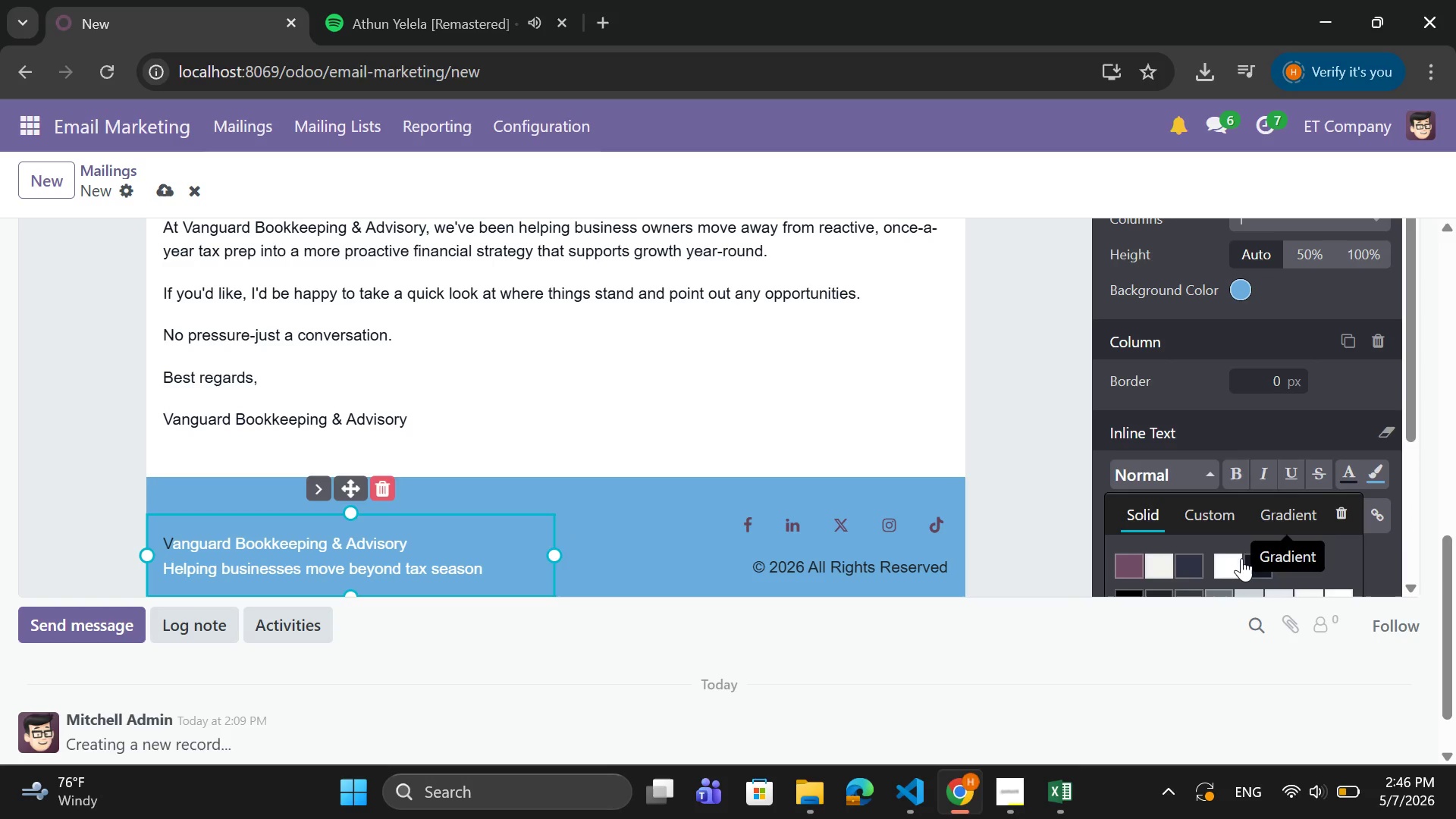 
left_click([1233, 561])
 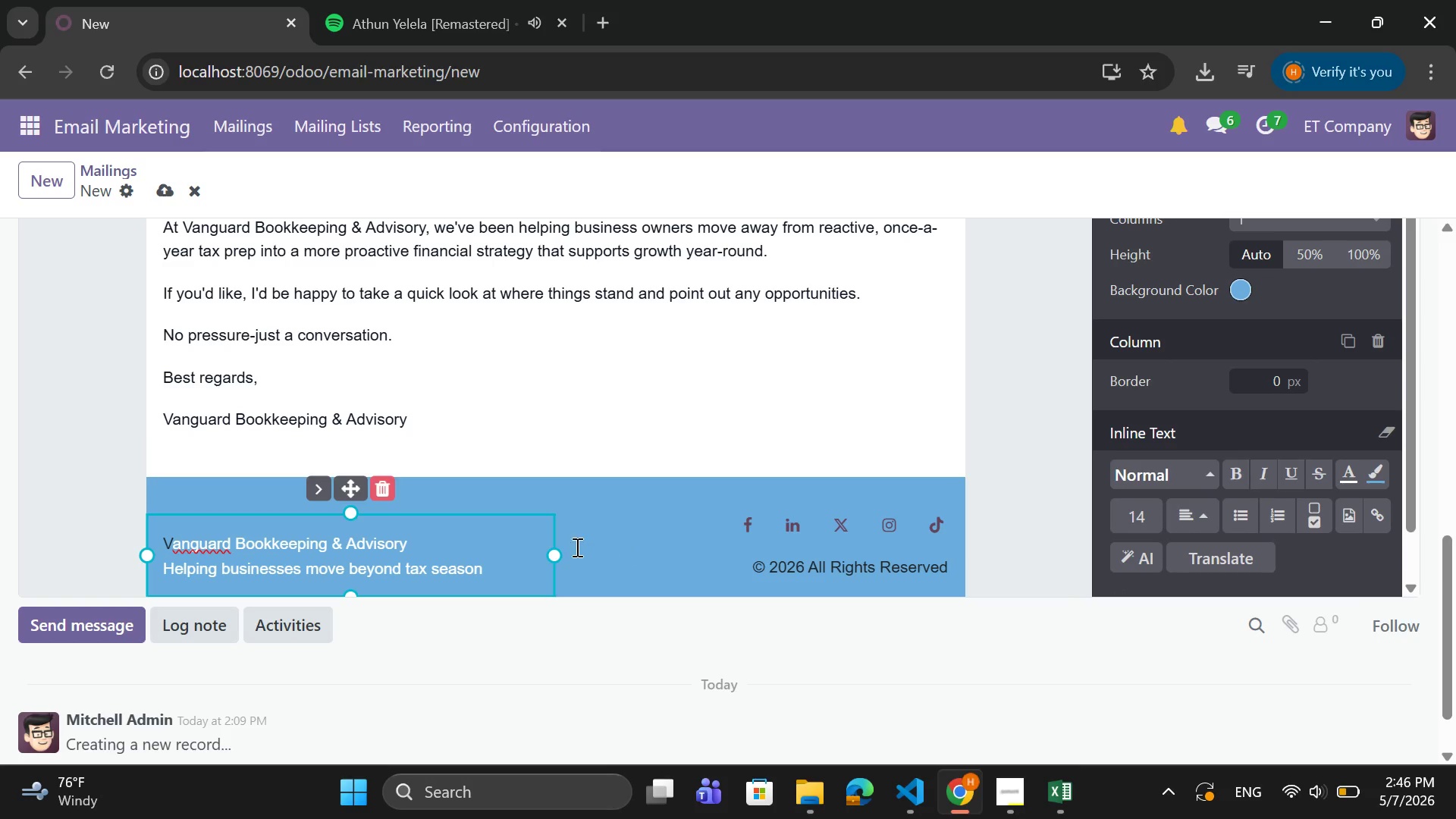 
left_click([491, 563])
 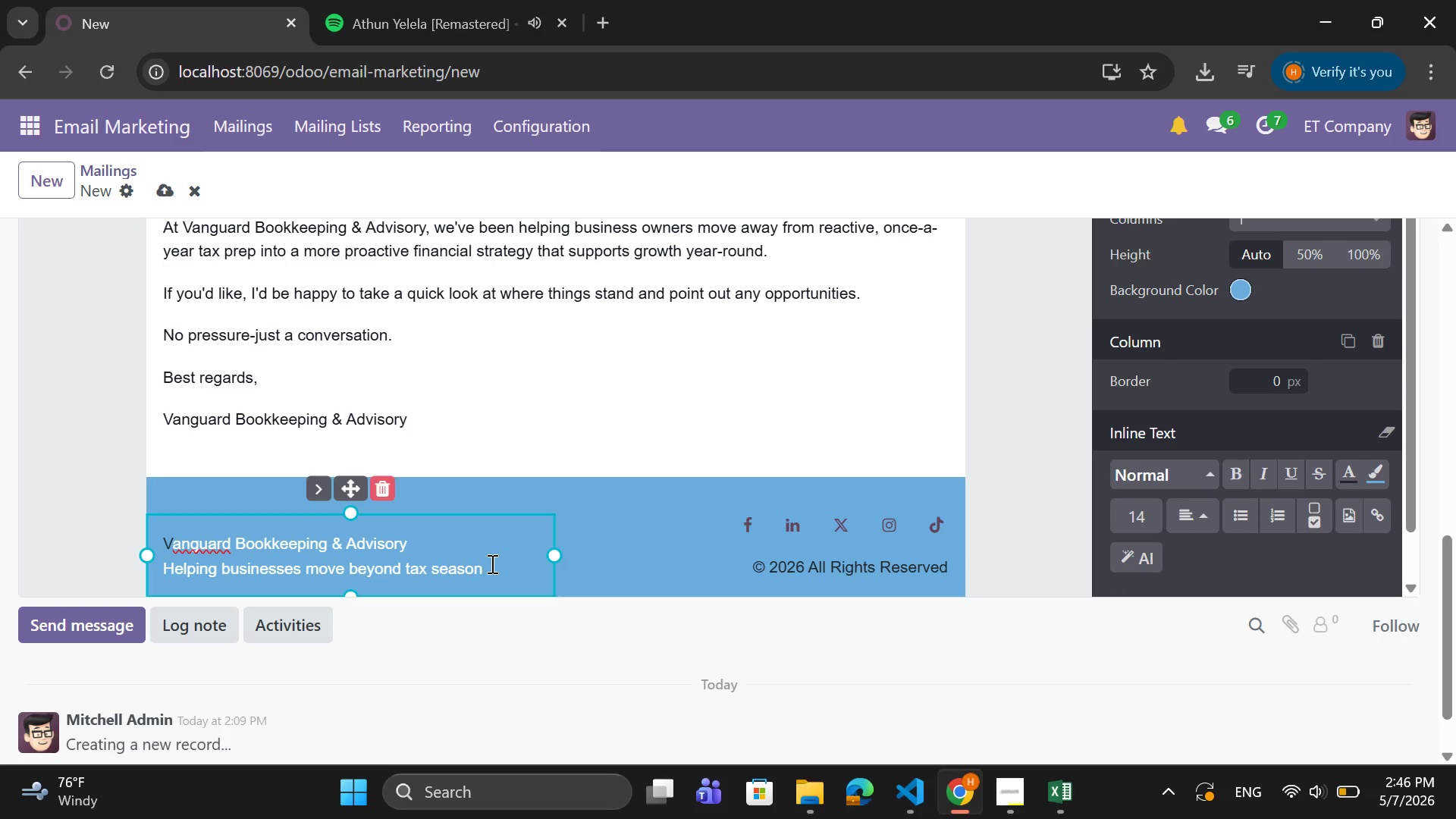 
left_click_drag(start_coordinate=[491, 563], to_coordinate=[163, 532])
 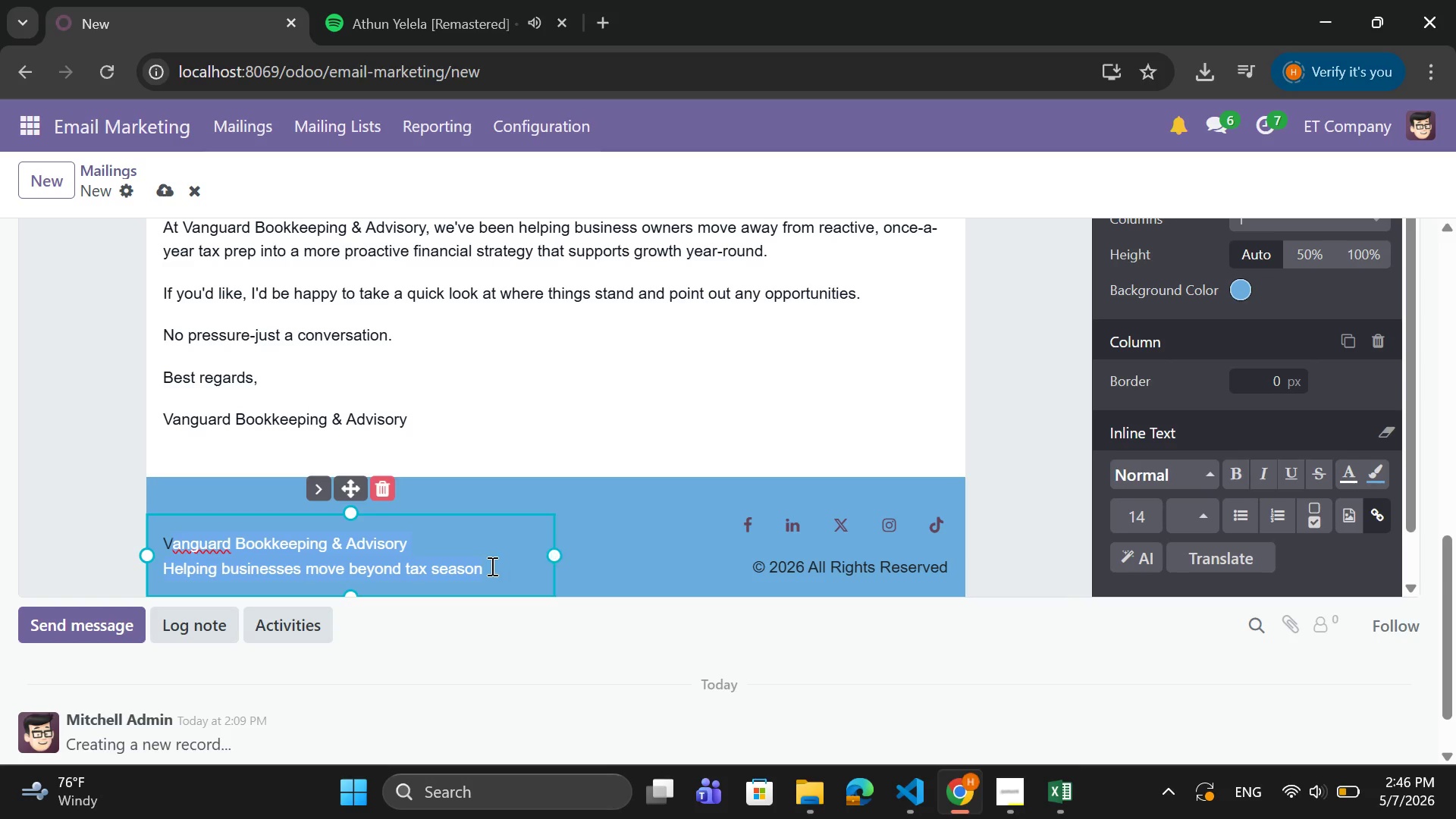 
left_click([507, 571])
 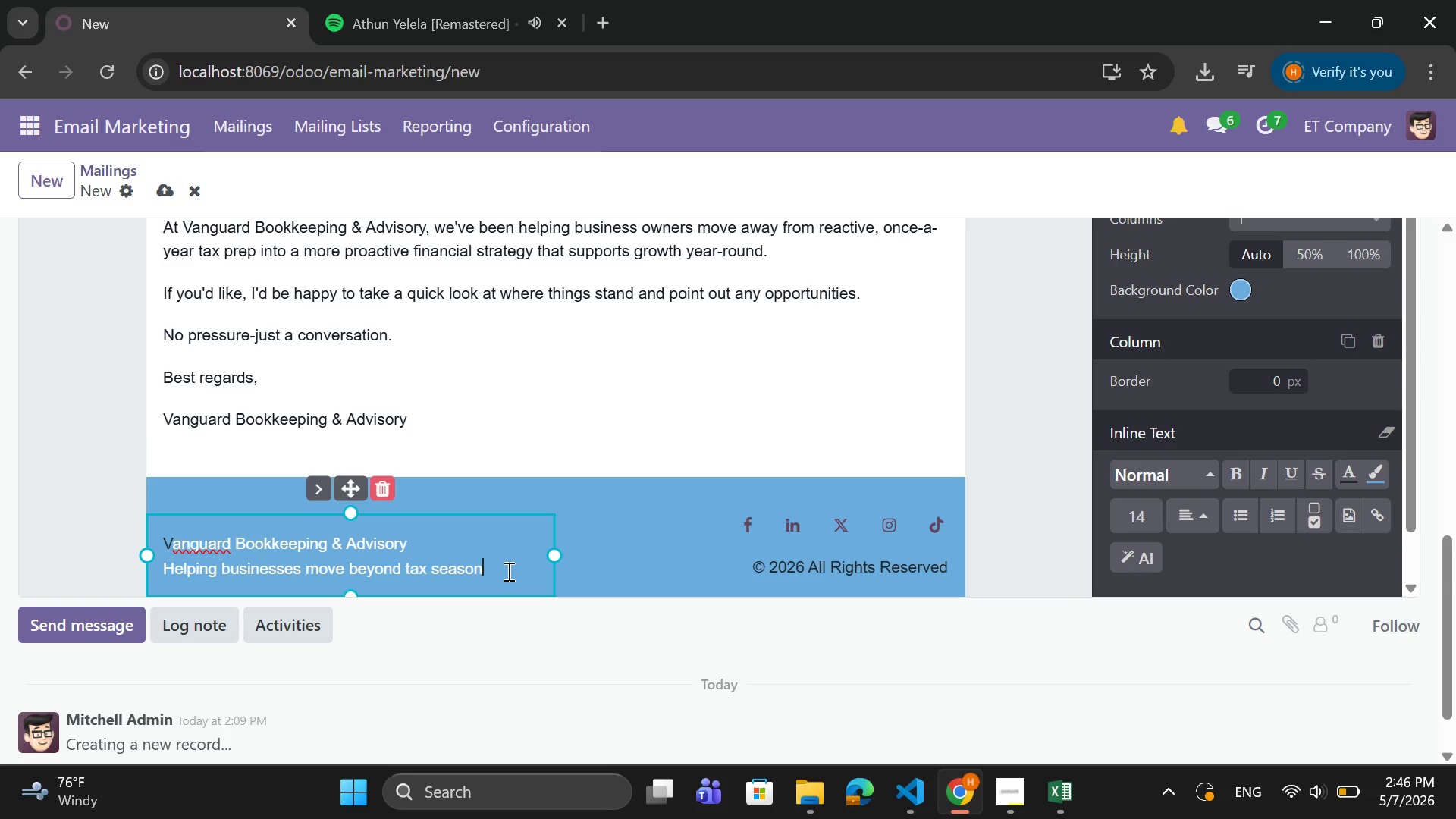 
left_click_drag(start_coordinate=[507, 571], to_coordinate=[165, 541])
 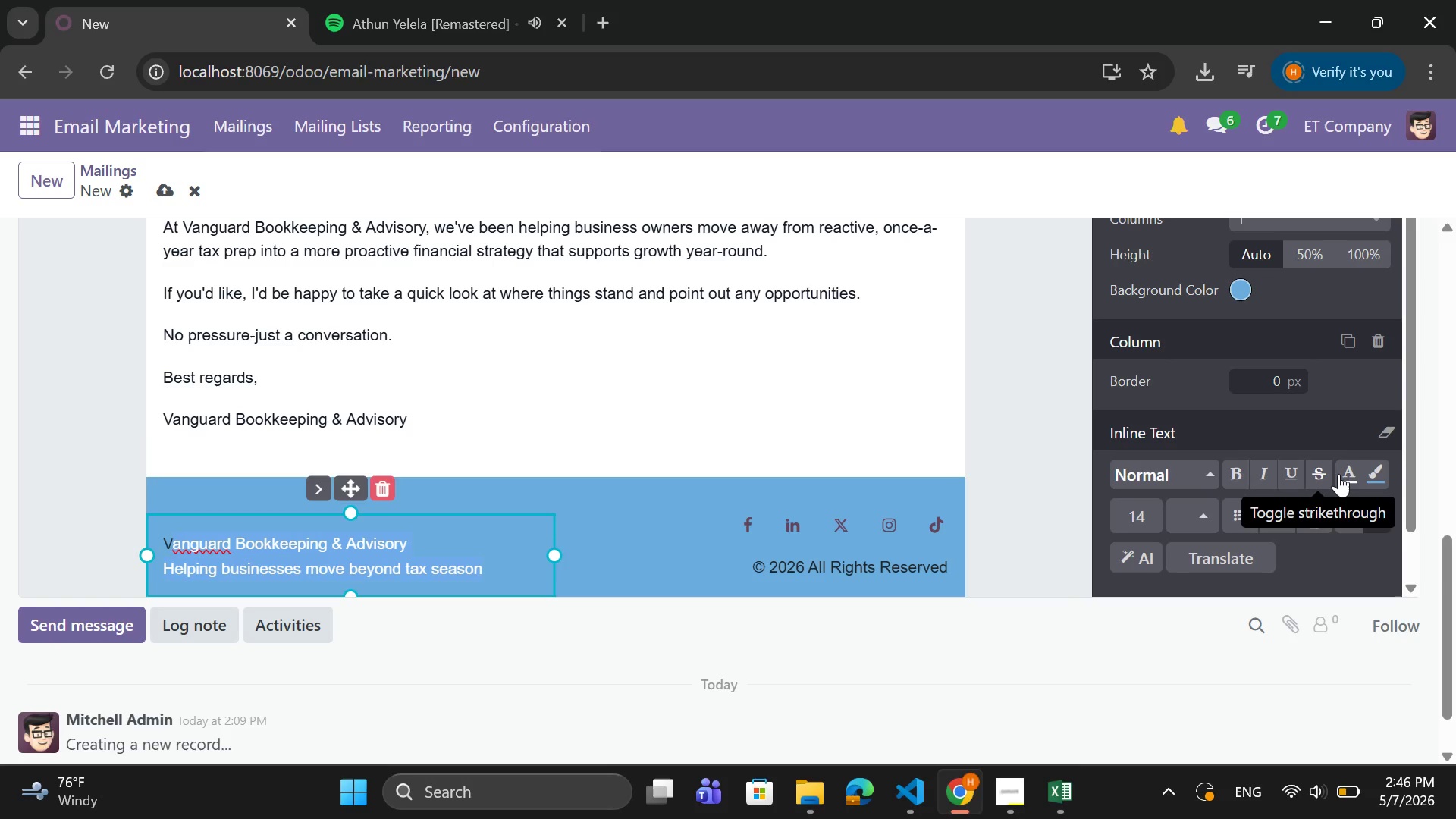 
left_click([1344, 472])
 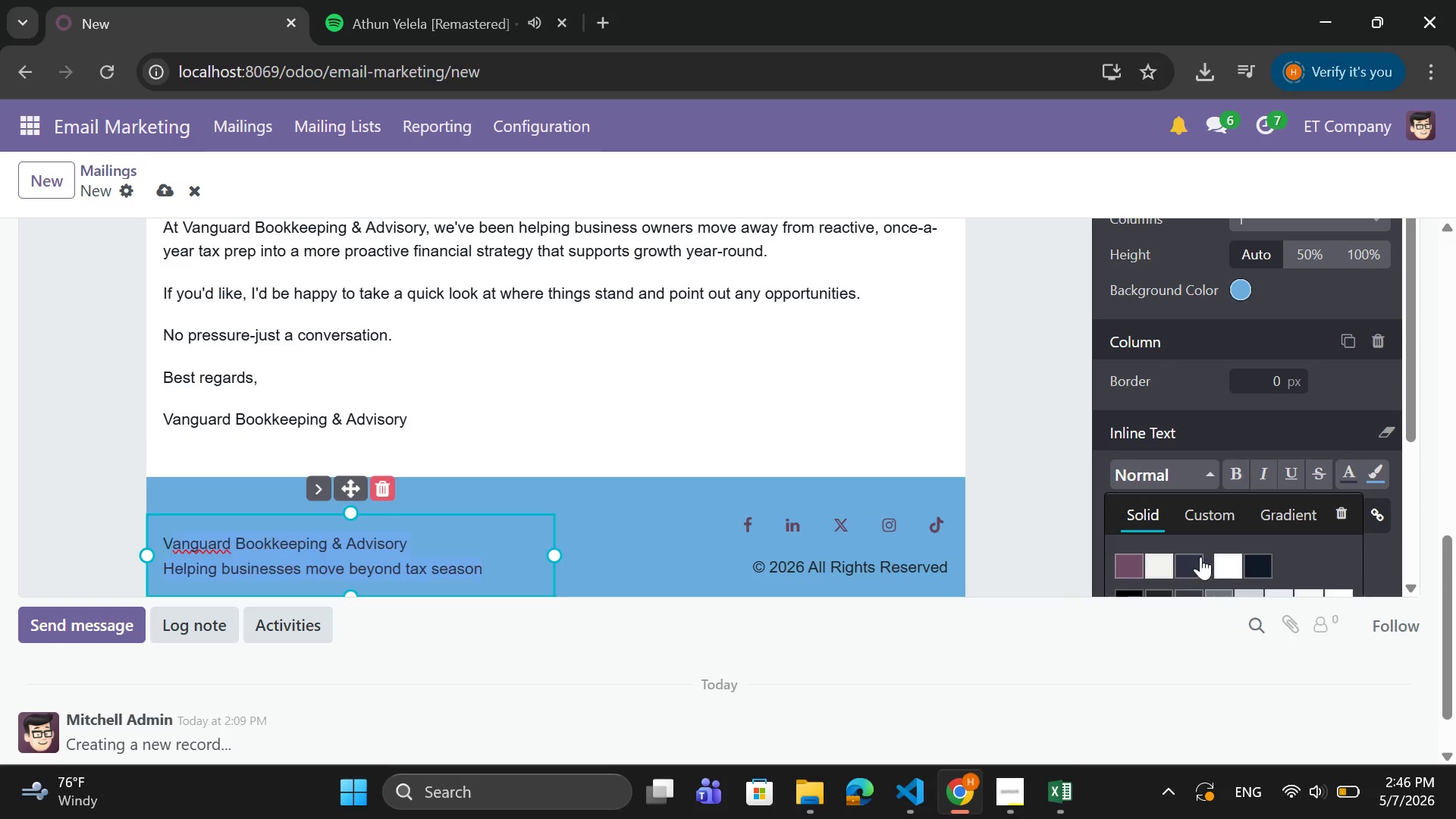 
left_click([1224, 563])
 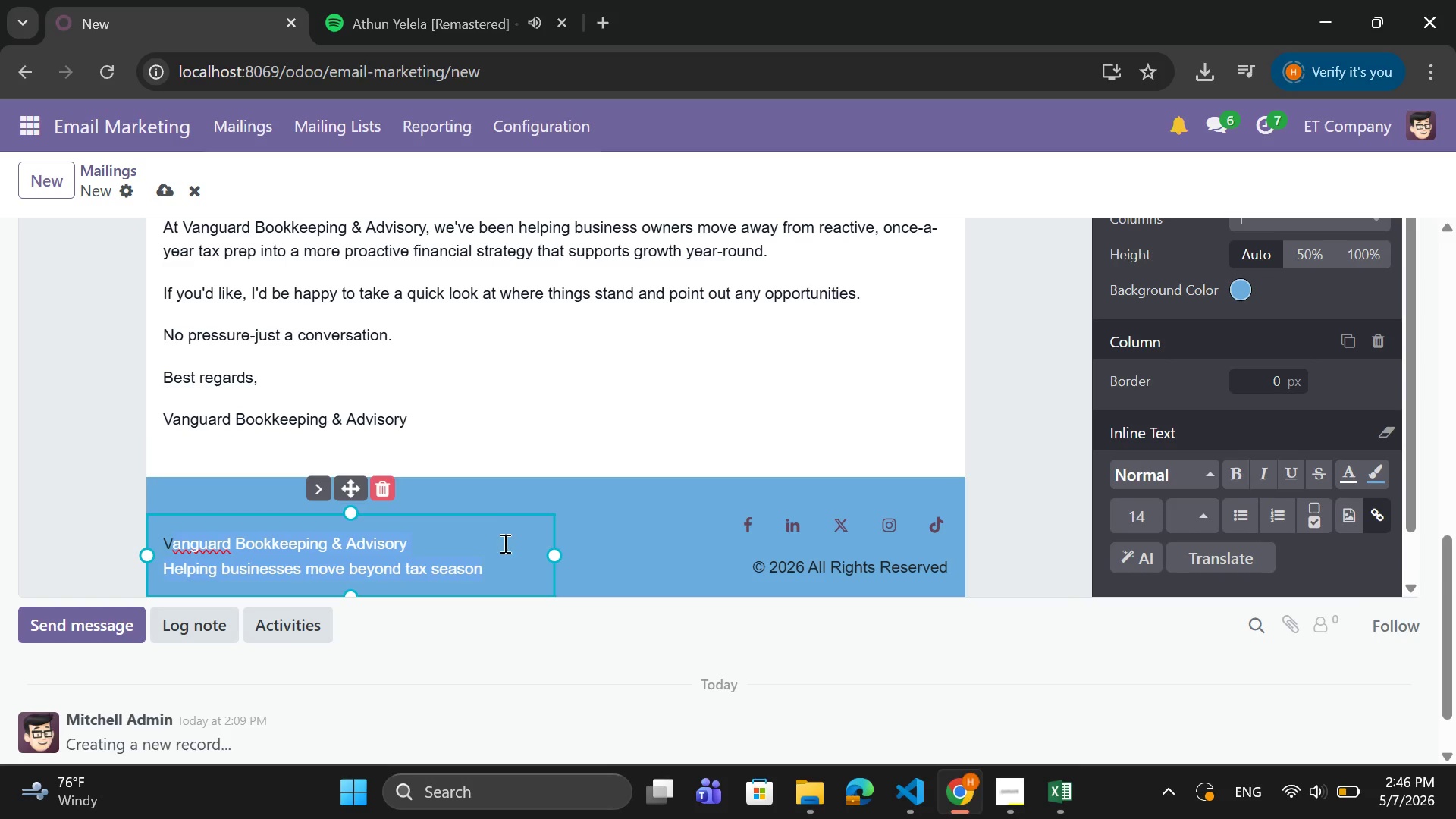 
left_click_drag(start_coordinate=[493, 564], to_coordinate=[153, 539])
 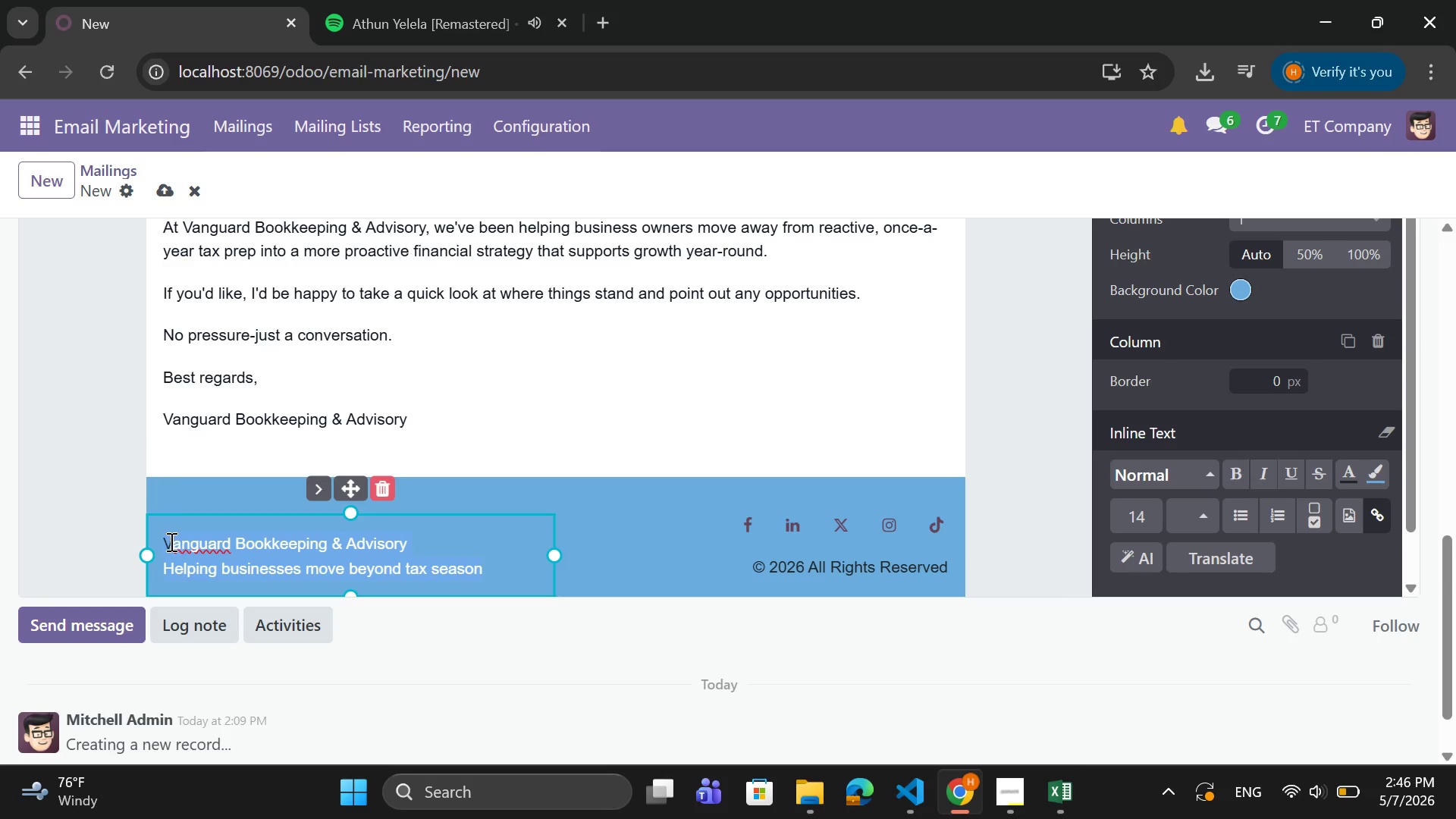 
wait(6.25)
 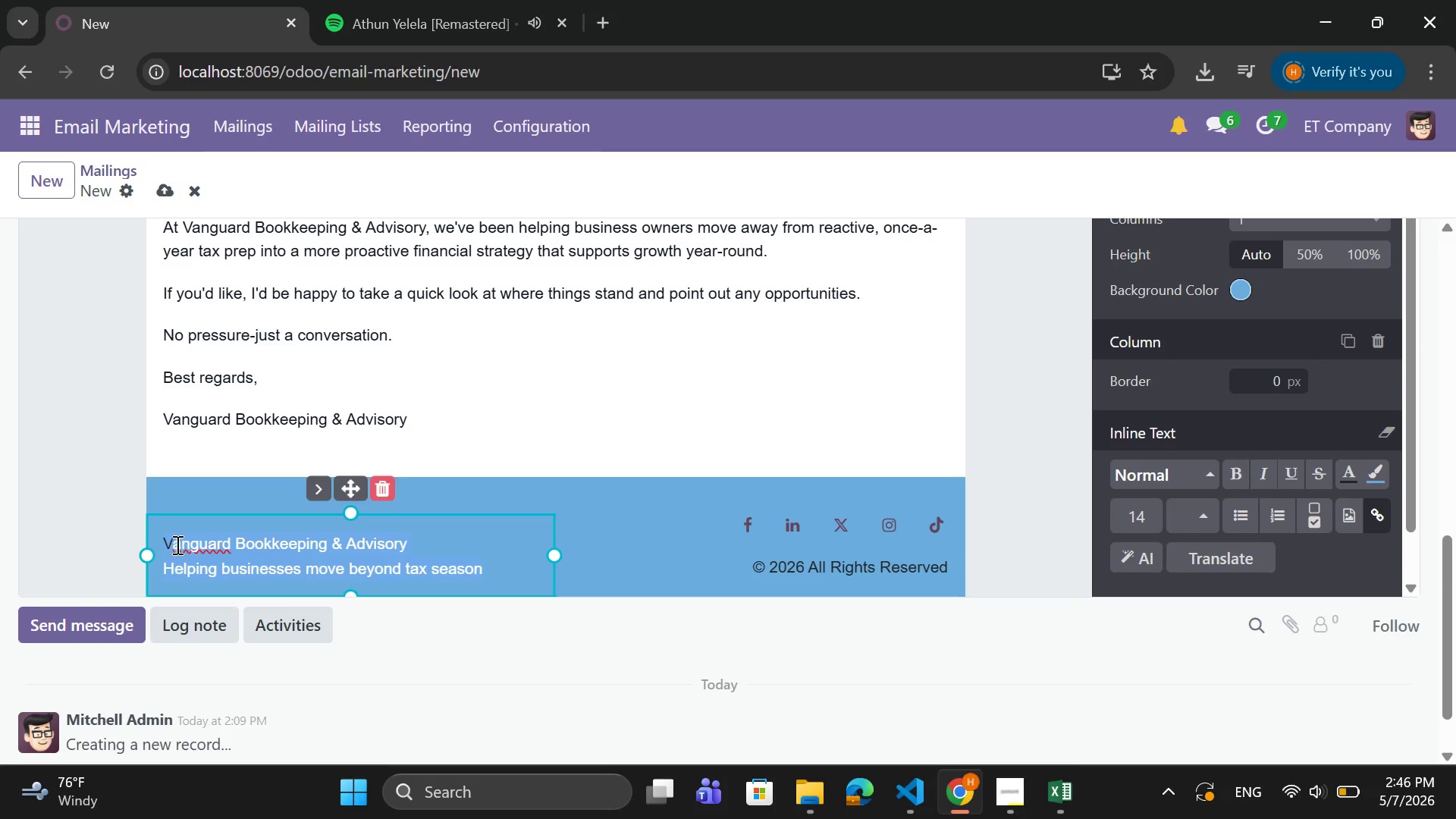 
left_click([168, 542])
 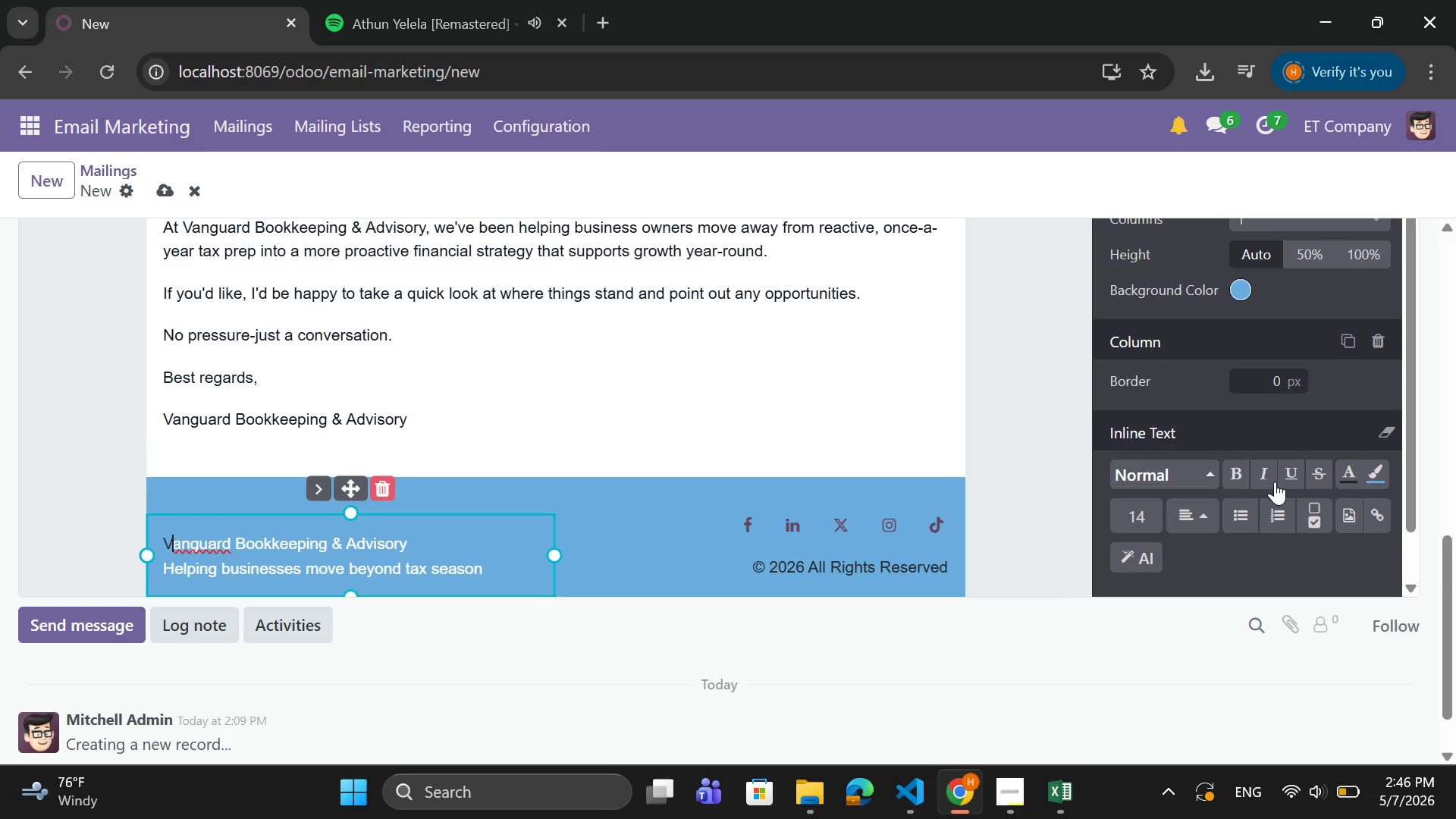 
left_click([1346, 473])
 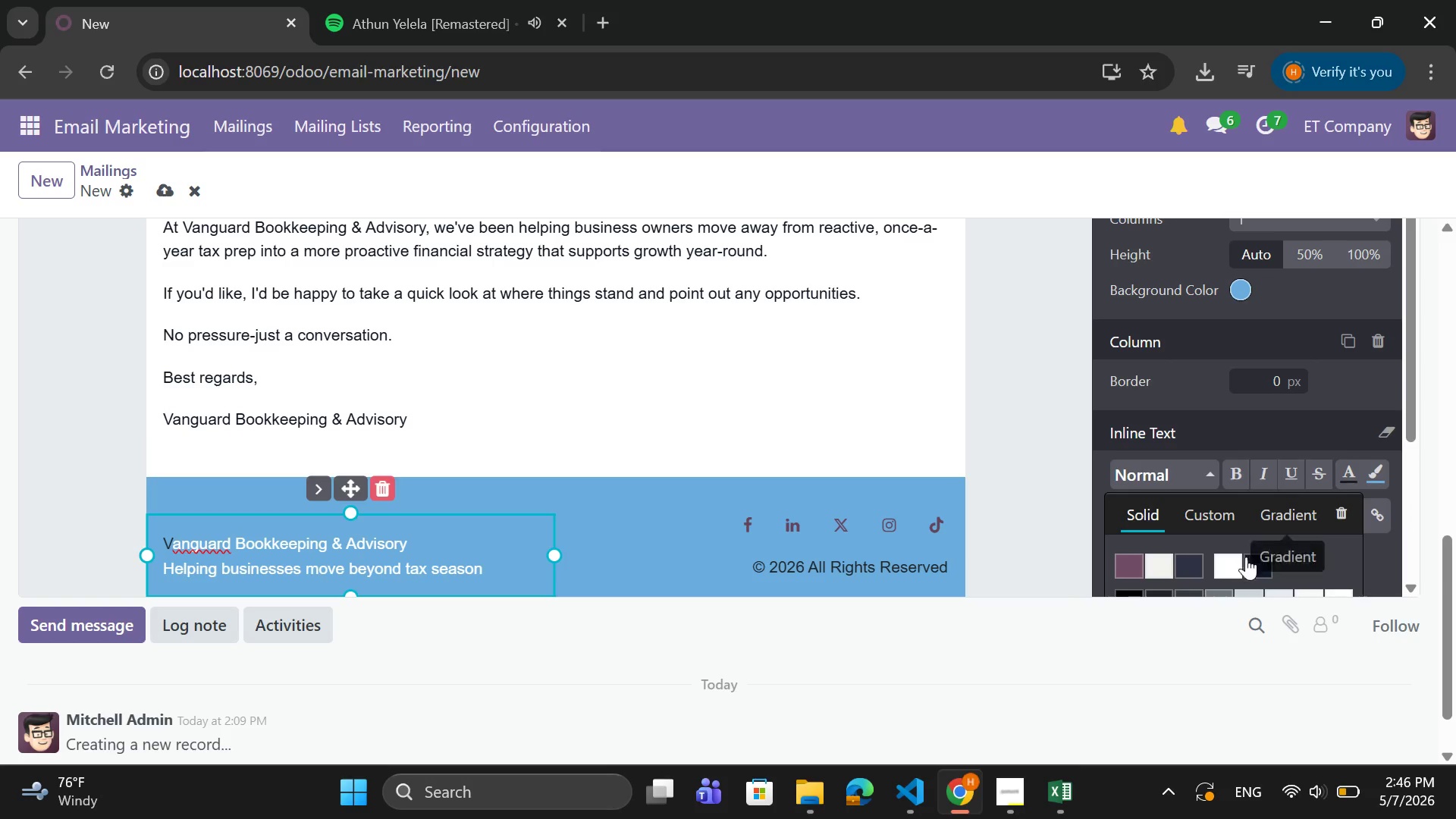 
left_click([1226, 563])
 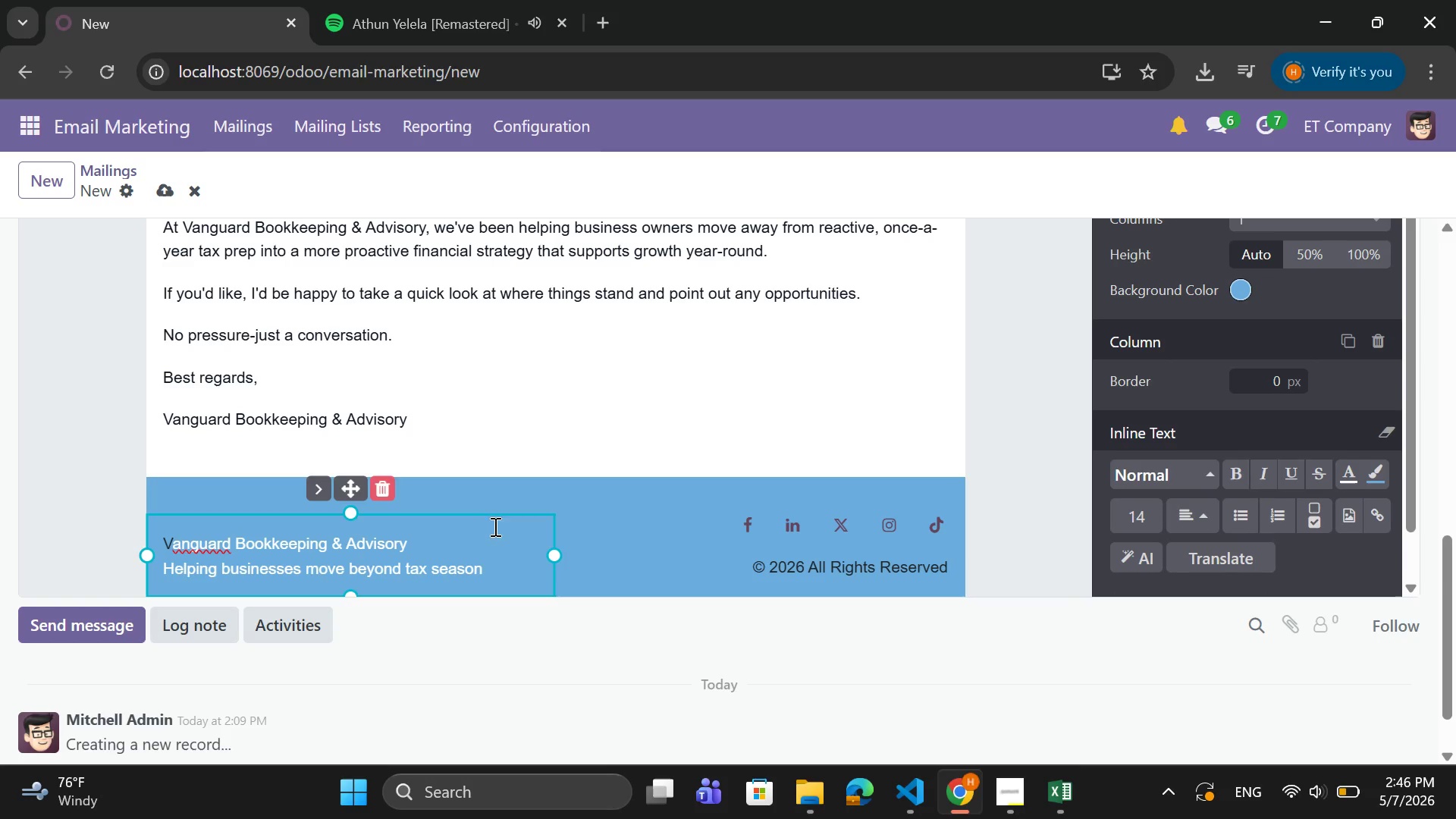 
left_click([489, 552])
 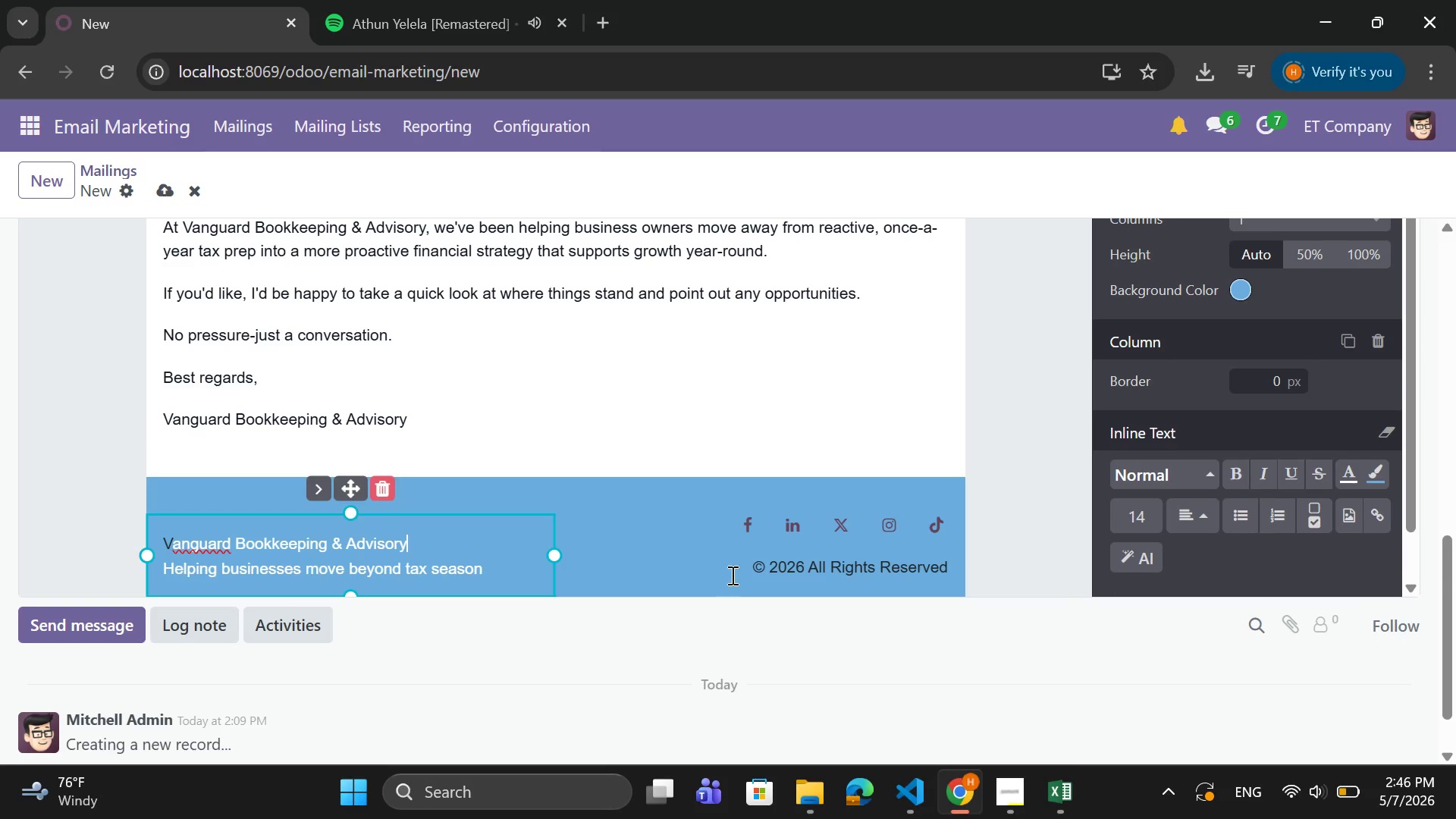 
left_click_drag(start_coordinate=[745, 567], to_coordinate=[948, 568])
 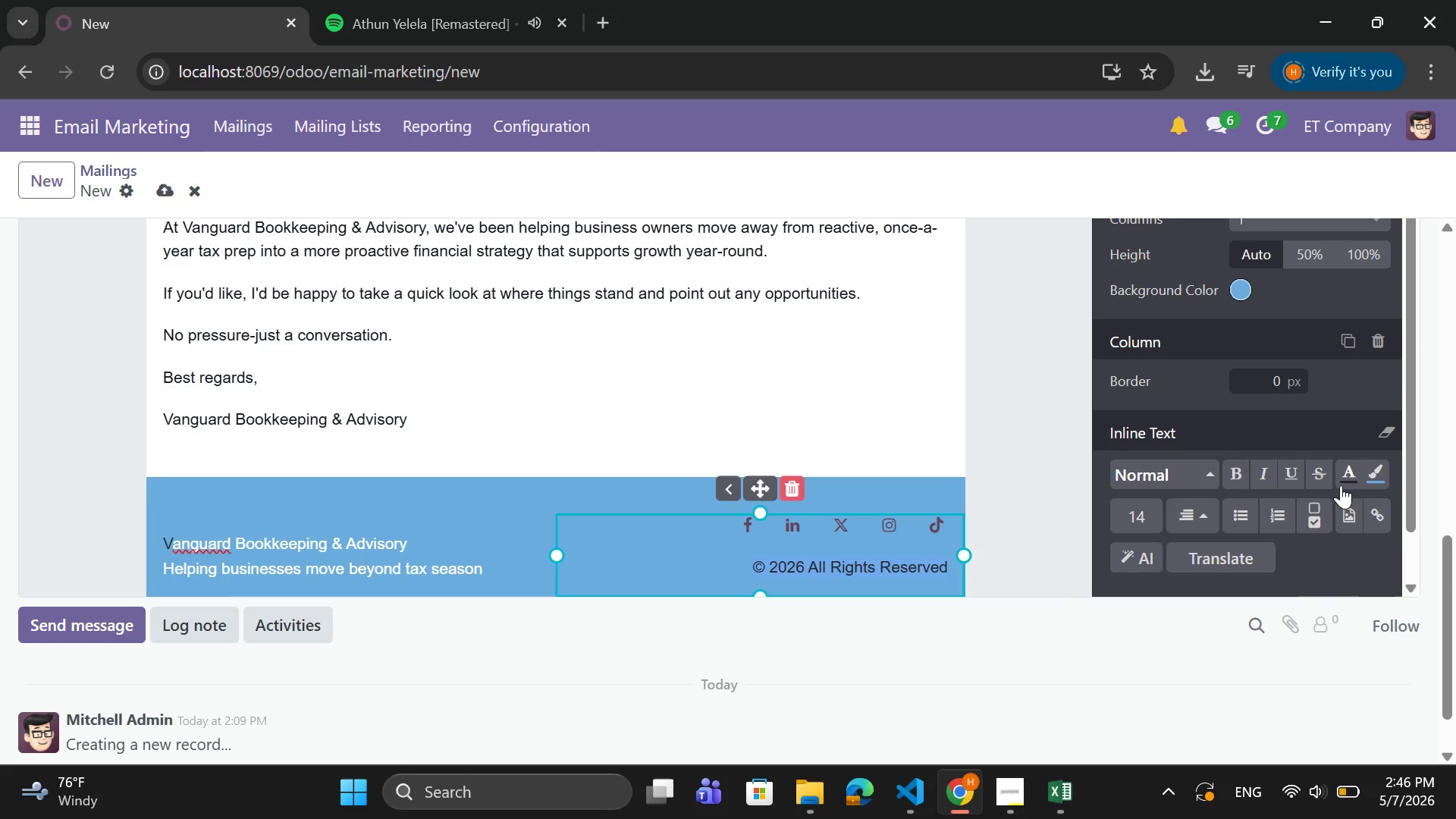 
left_click([1345, 482])
 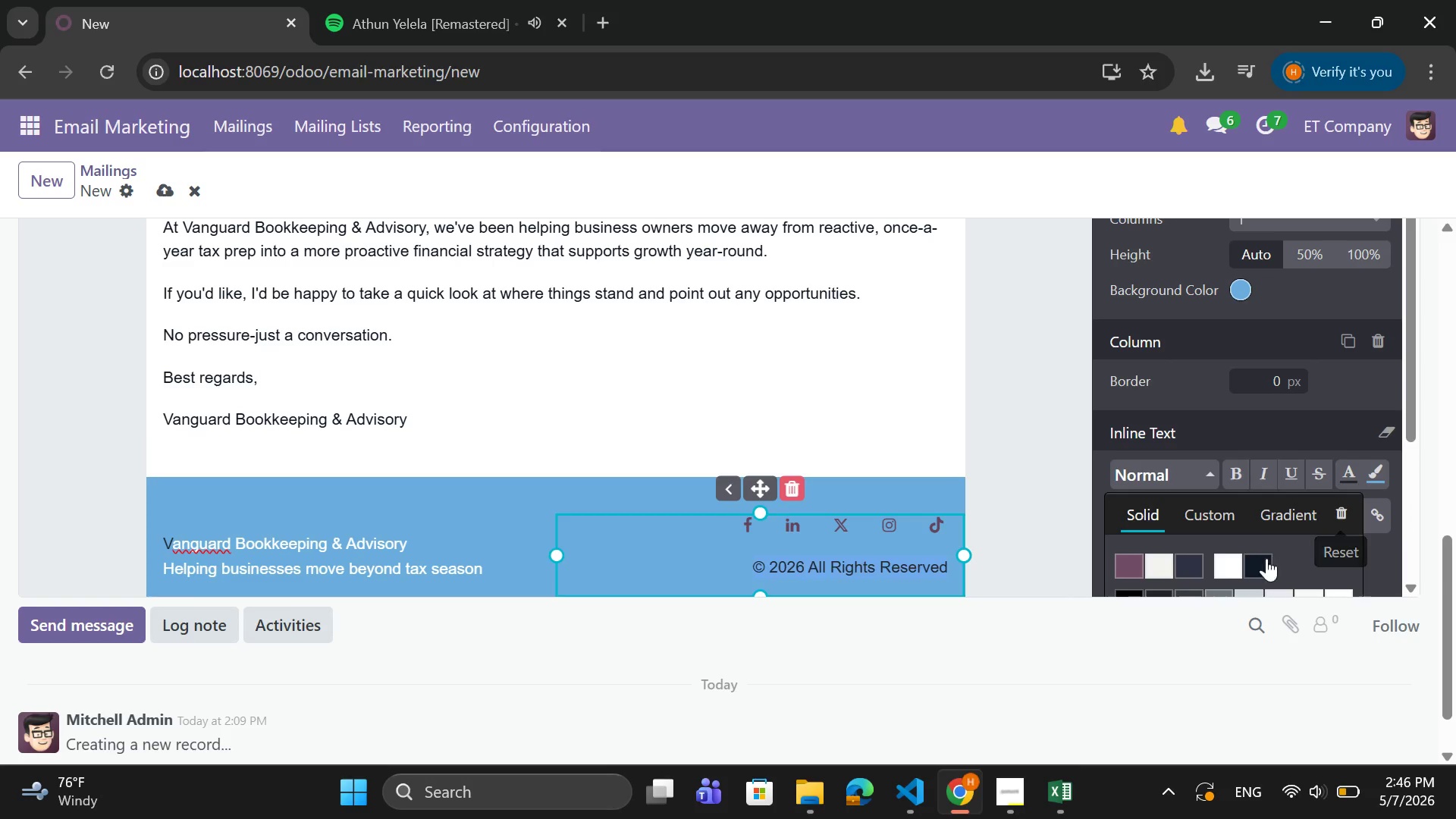 
left_click([1219, 560])
 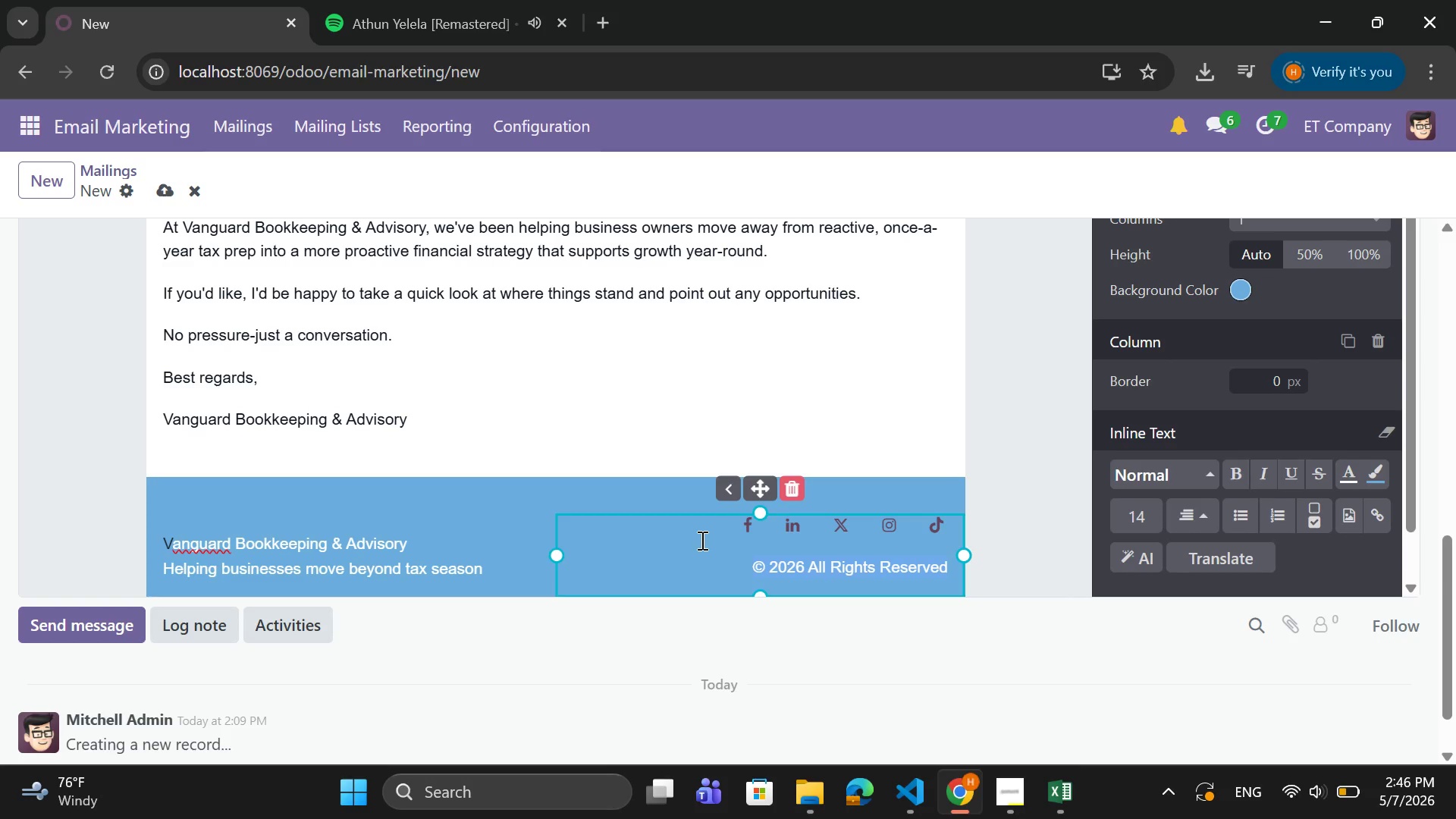 
left_click([709, 425])
 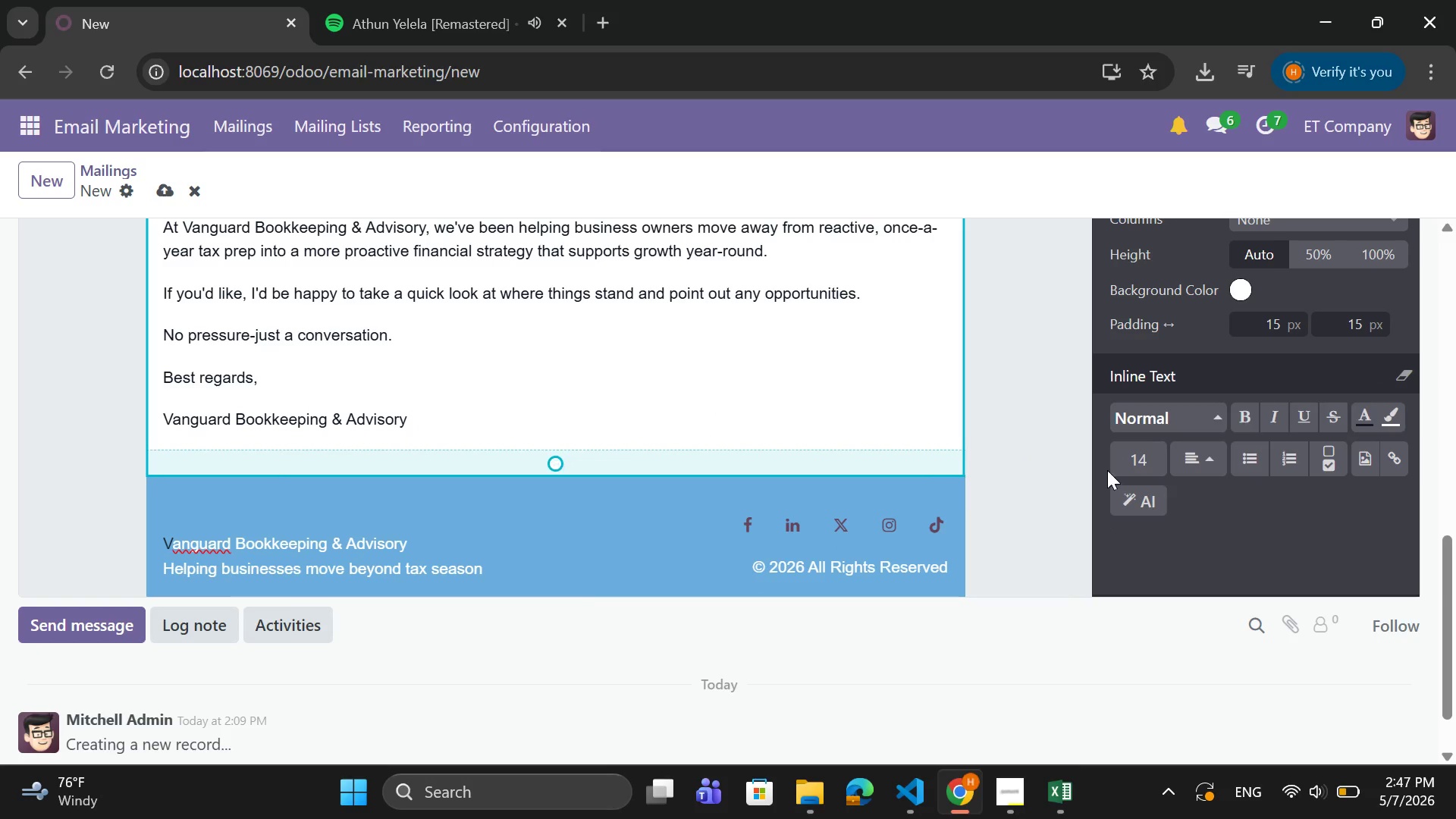 
left_click([613, 557])
 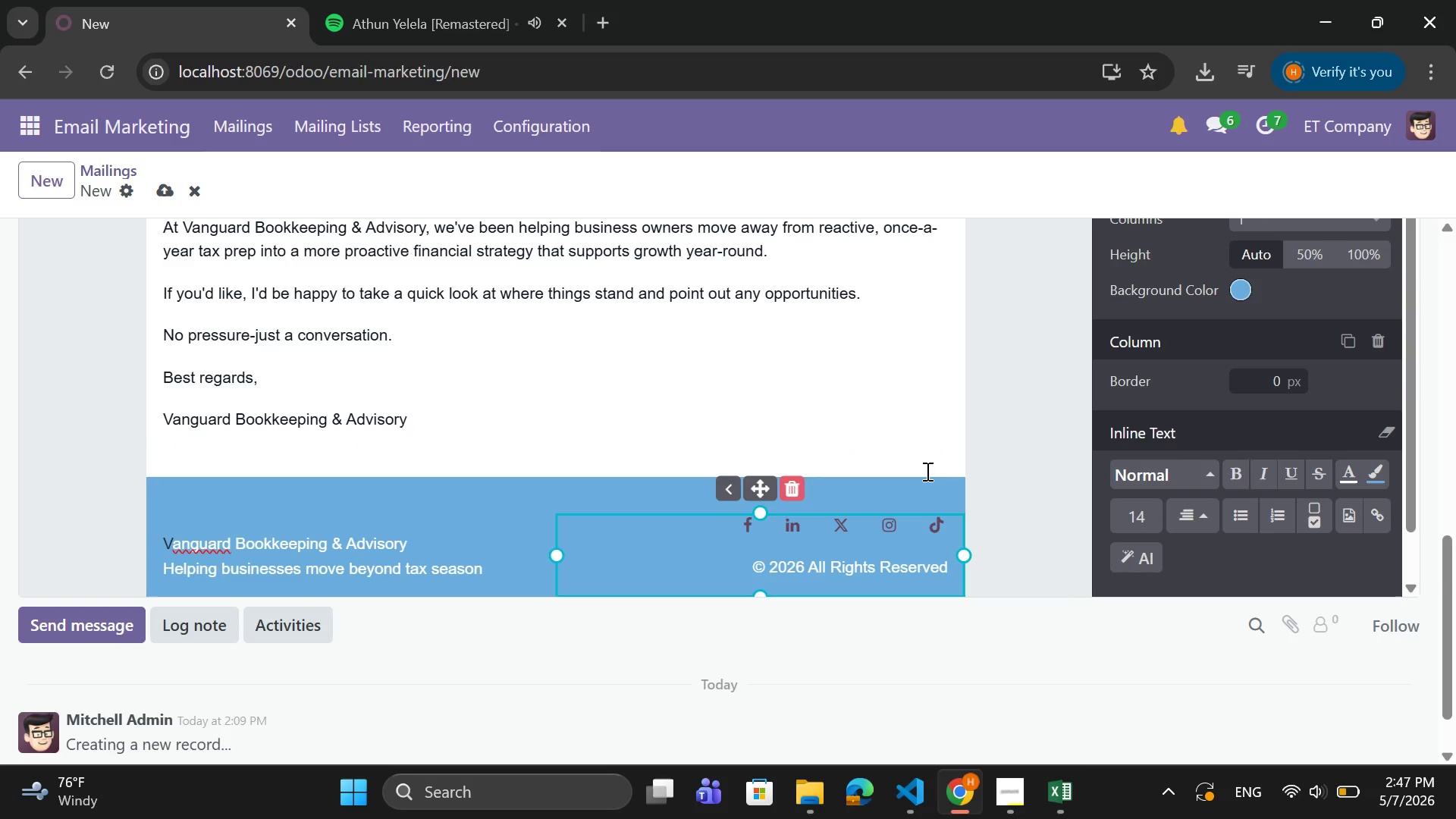 
left_click([1005, 449])
 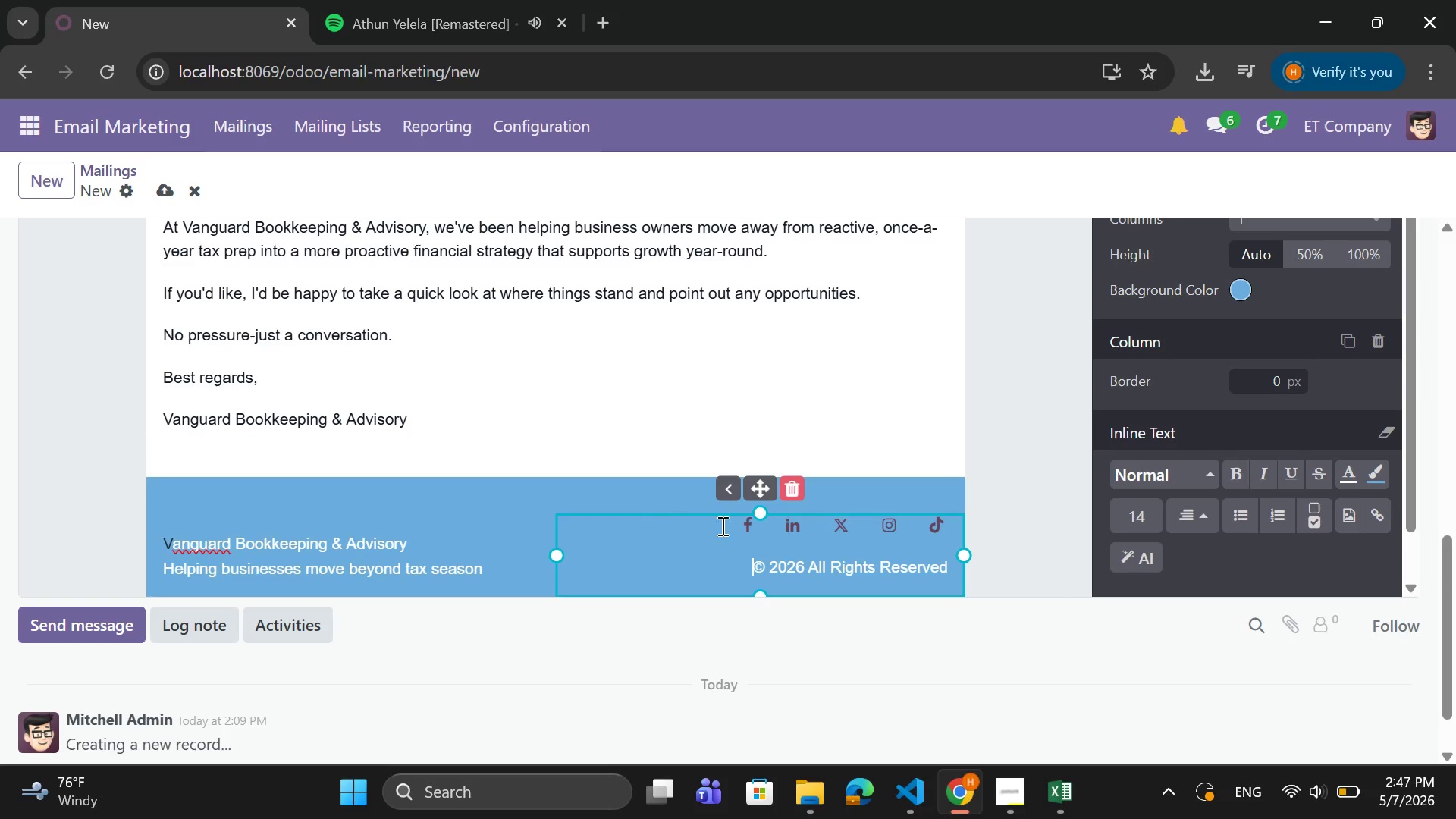 
left_click([1068, 481])
 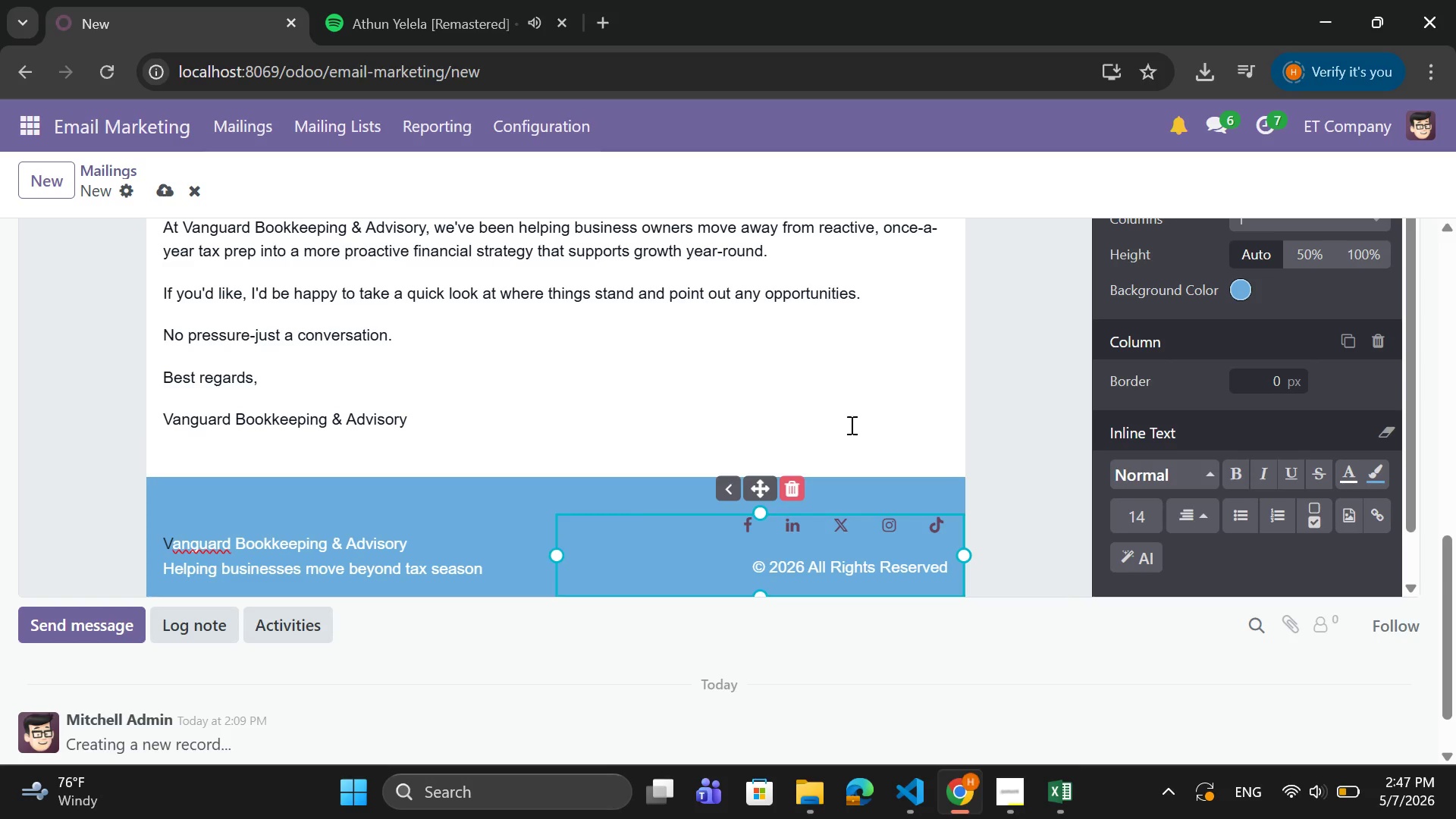 
left_click([836, 414])
 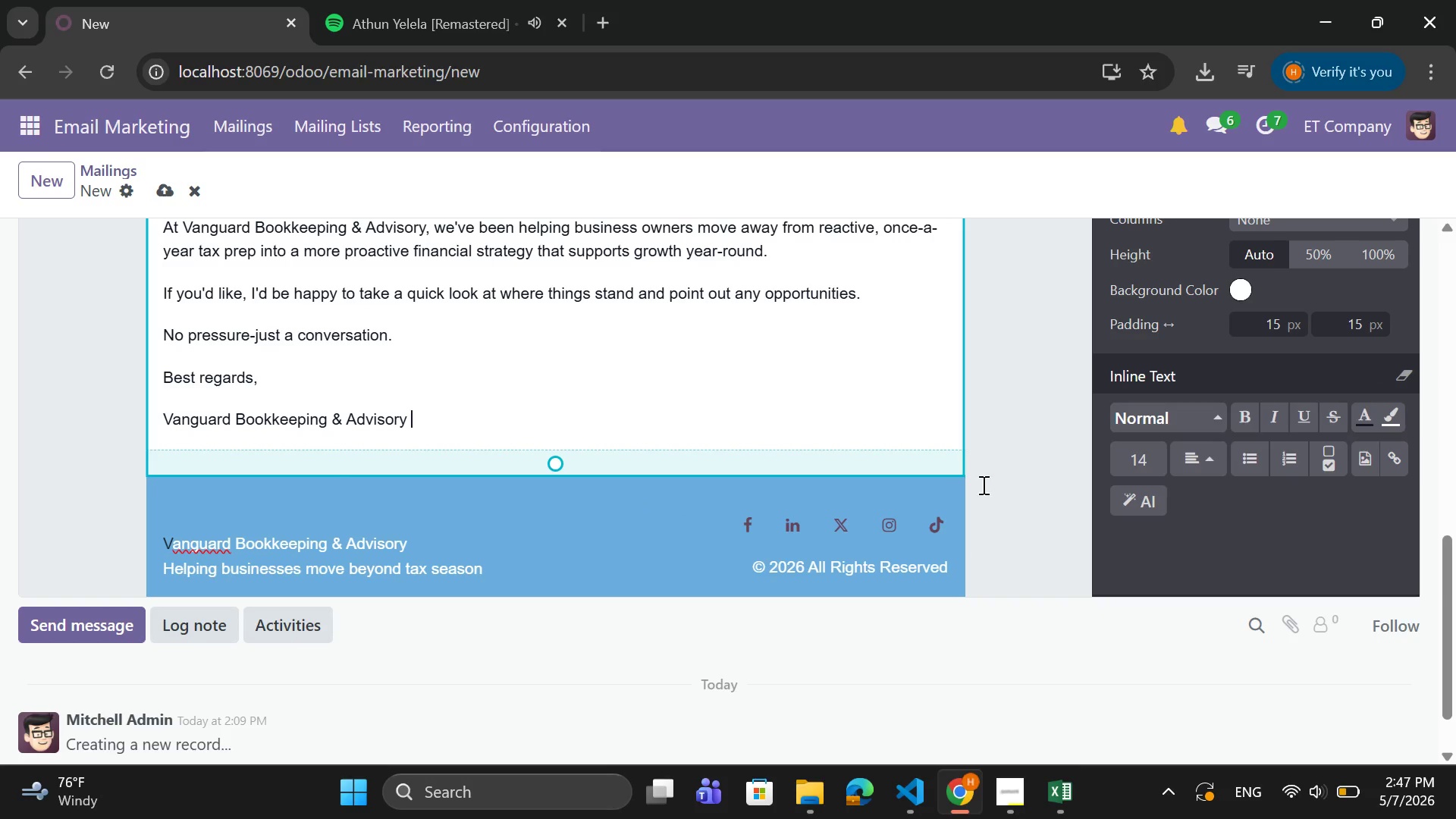 
scroll: coordinate [982, 485], scroll_direction: up, amount: 1.0
 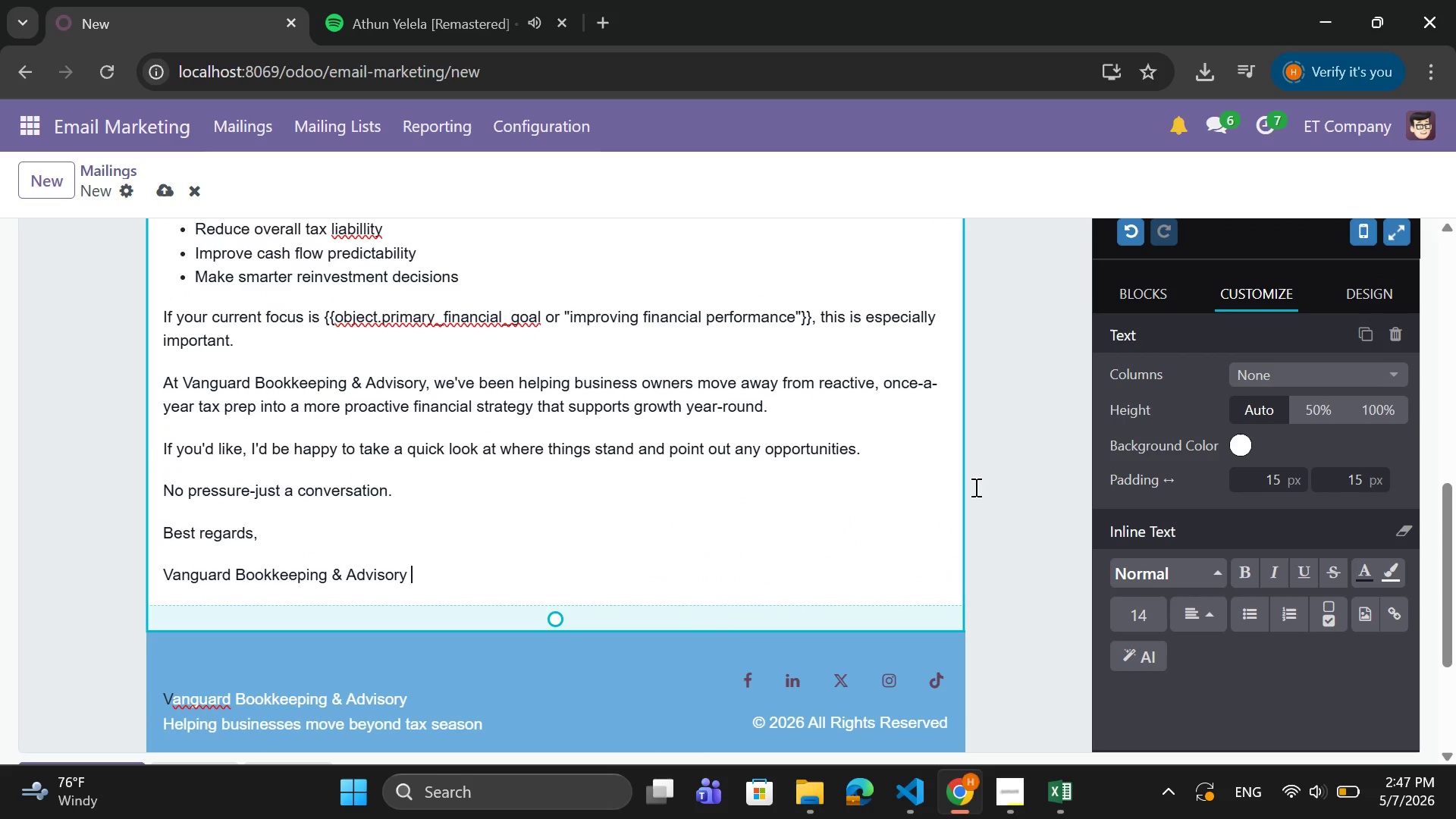 
scroll: coordinate [974, 487], scroll_direction: down, amount: 1.0
 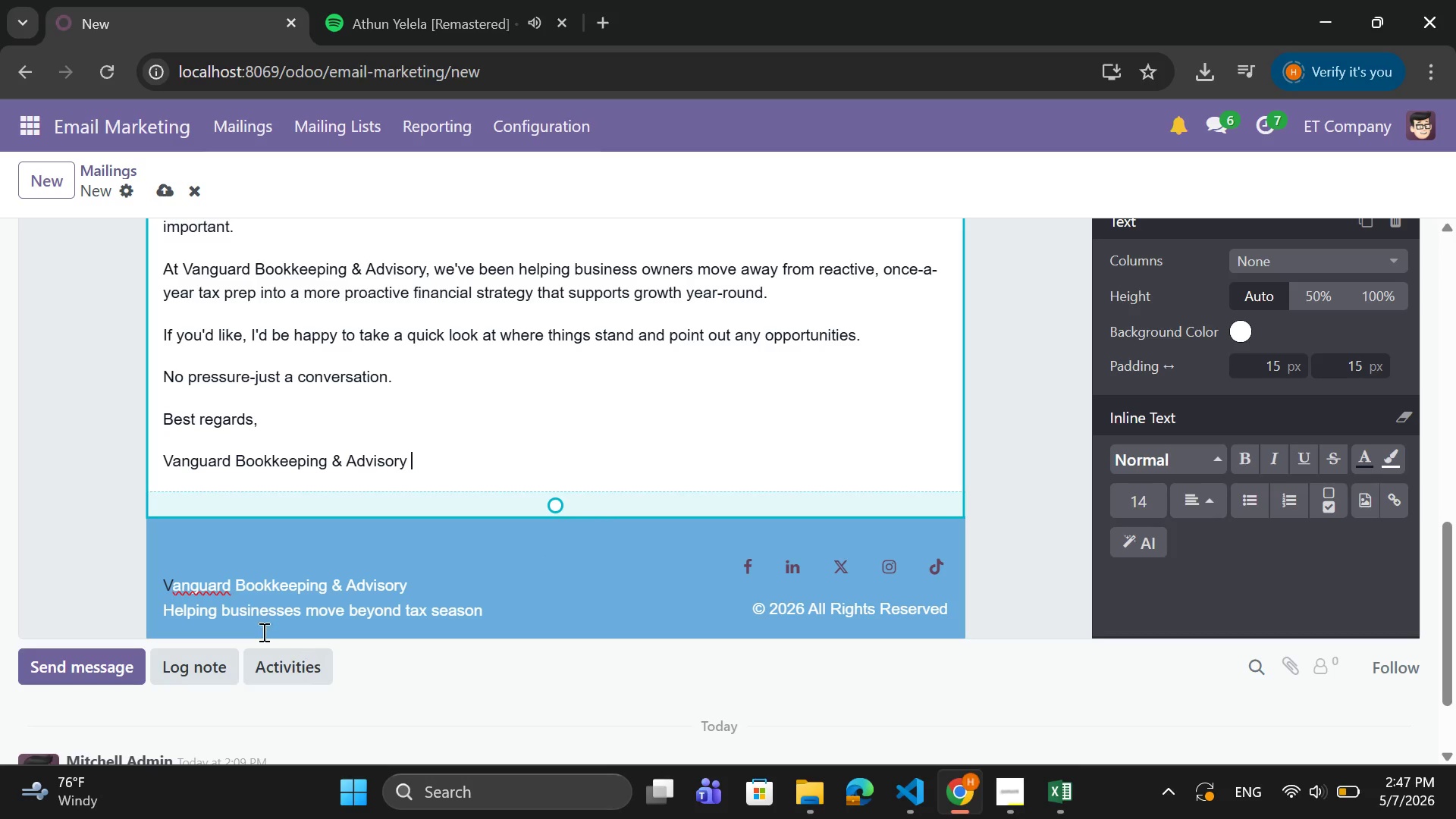 
left_click([177, 586])
 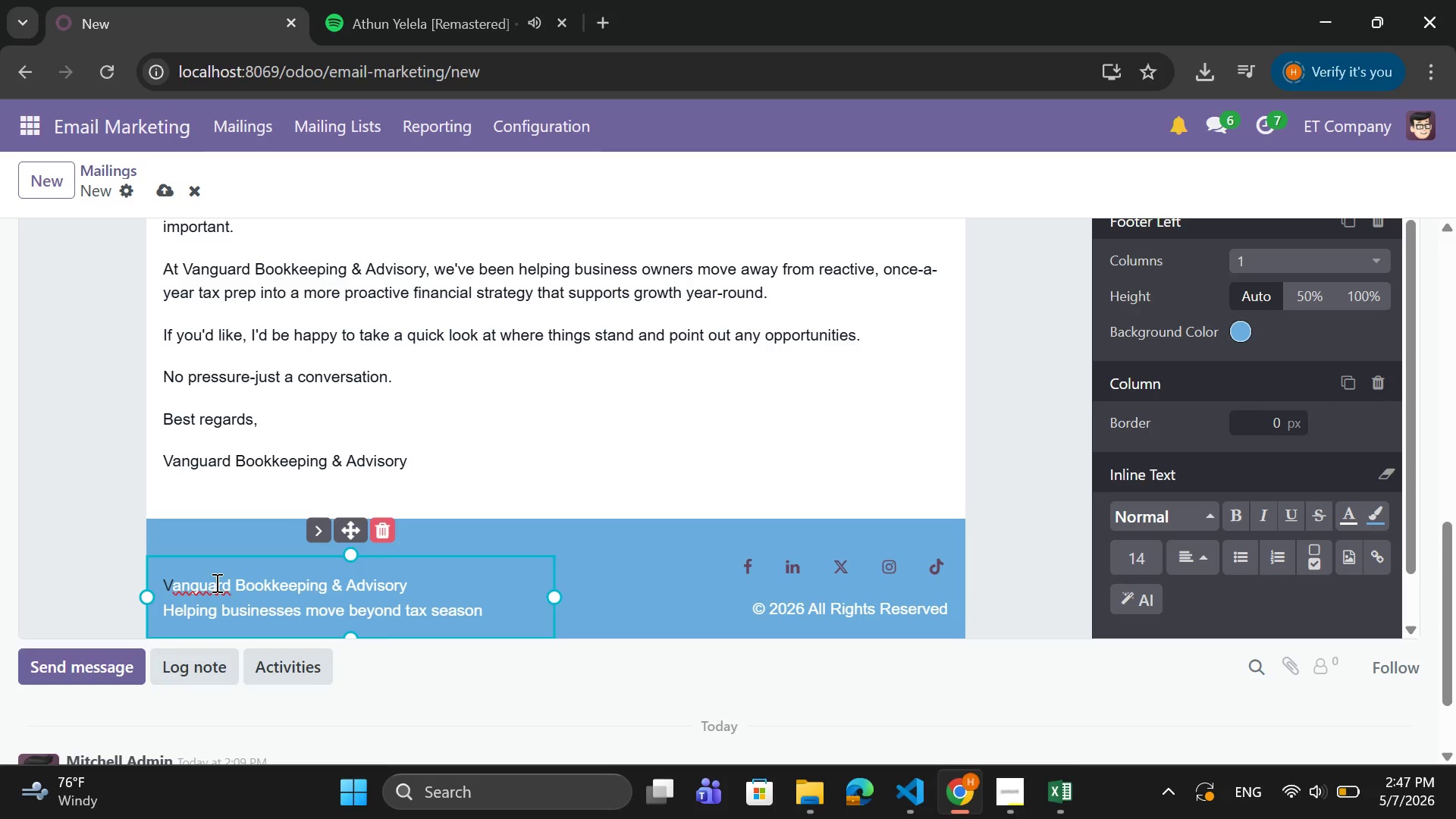 
key(Backspace)
 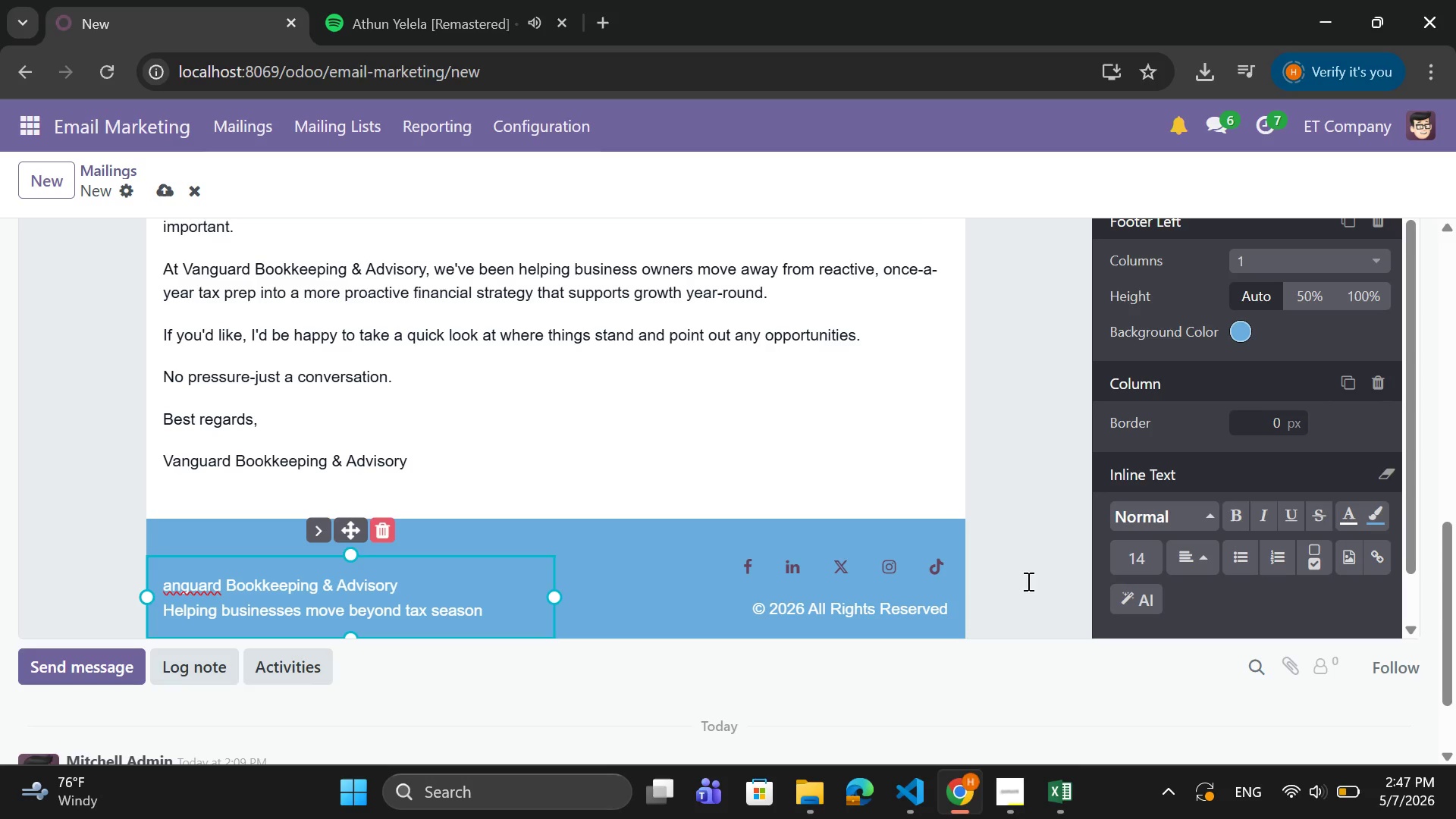 
key(CapsLock)
 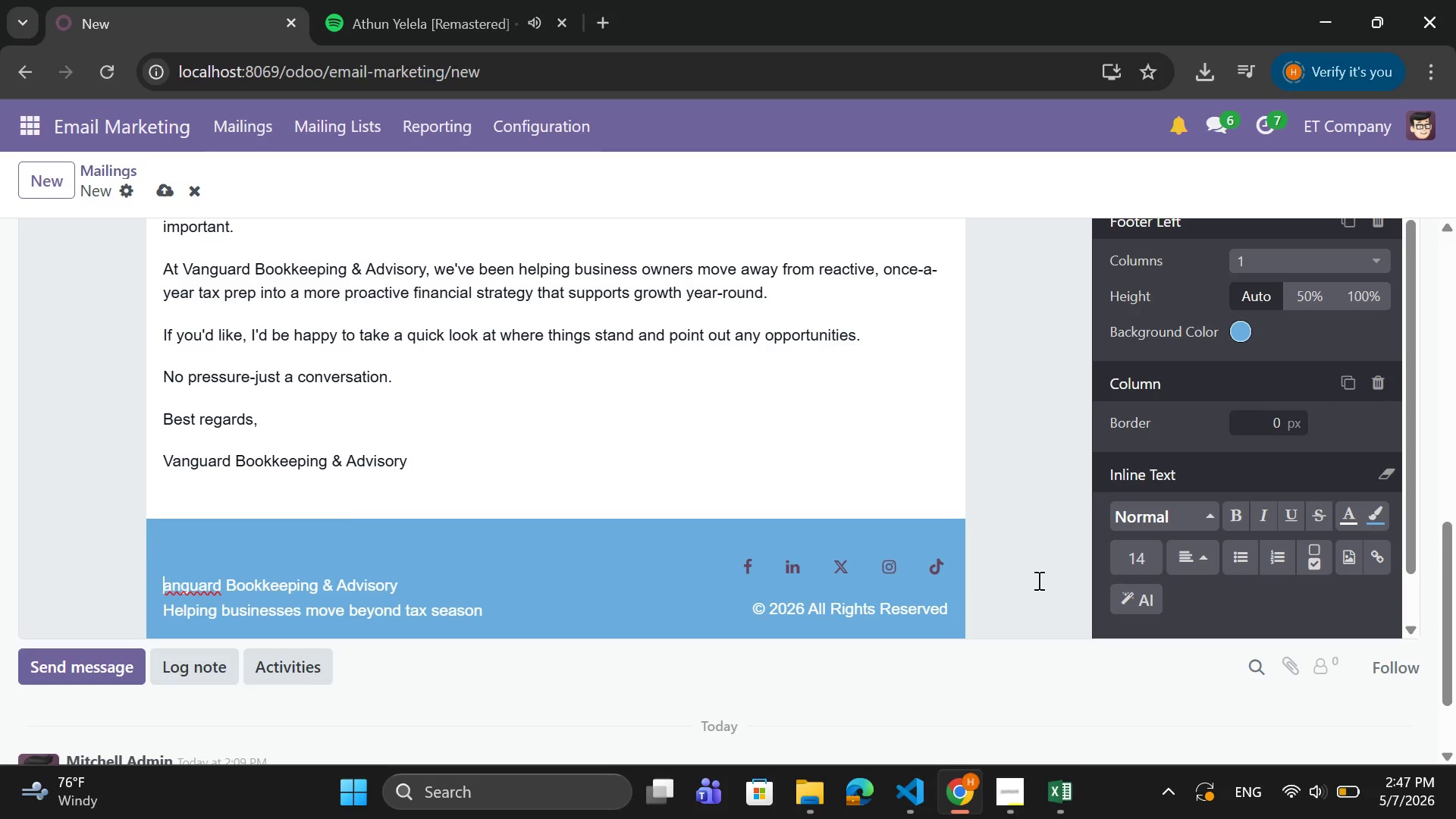 
key(V)
 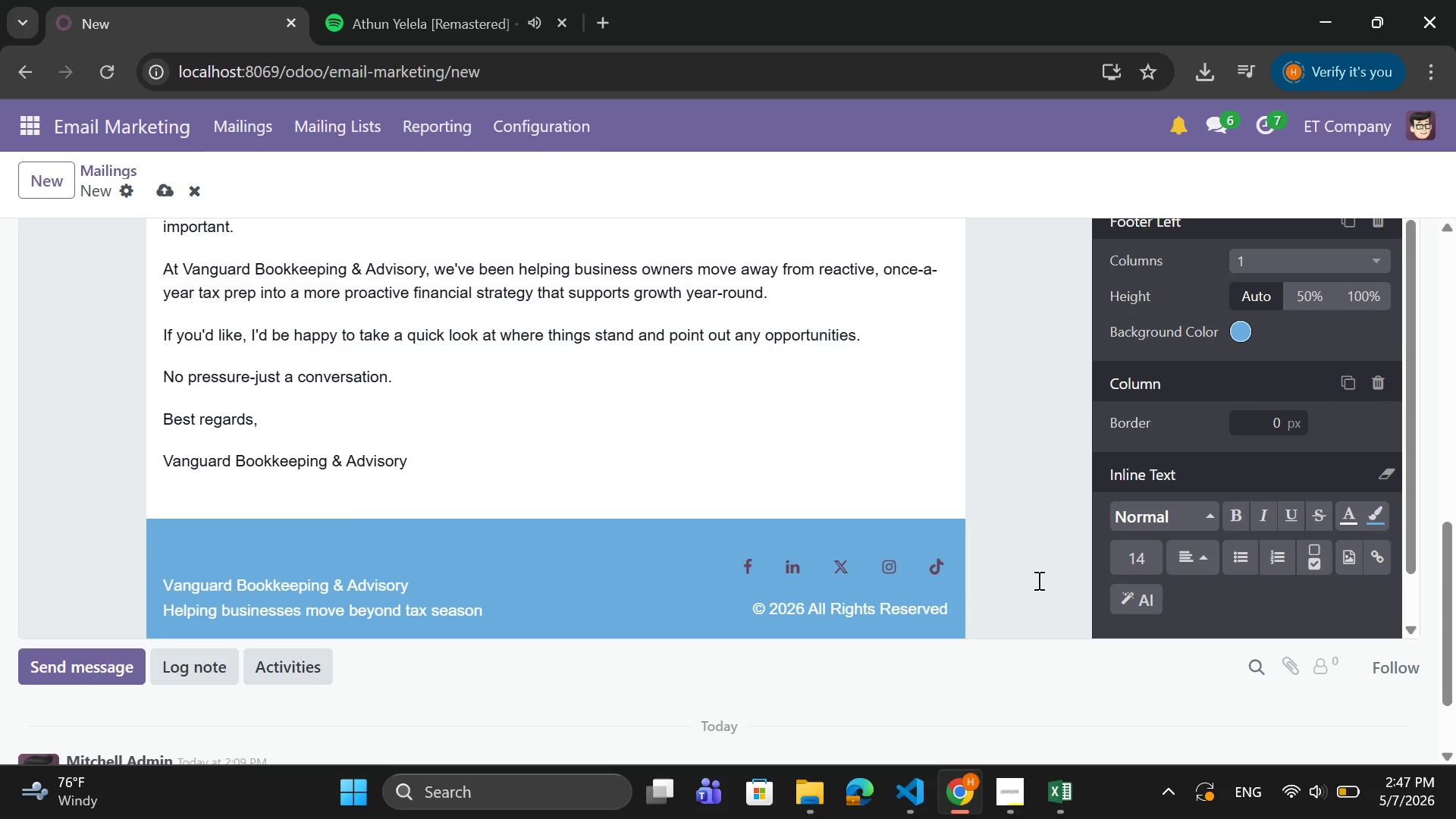 
key(CapsLock)
 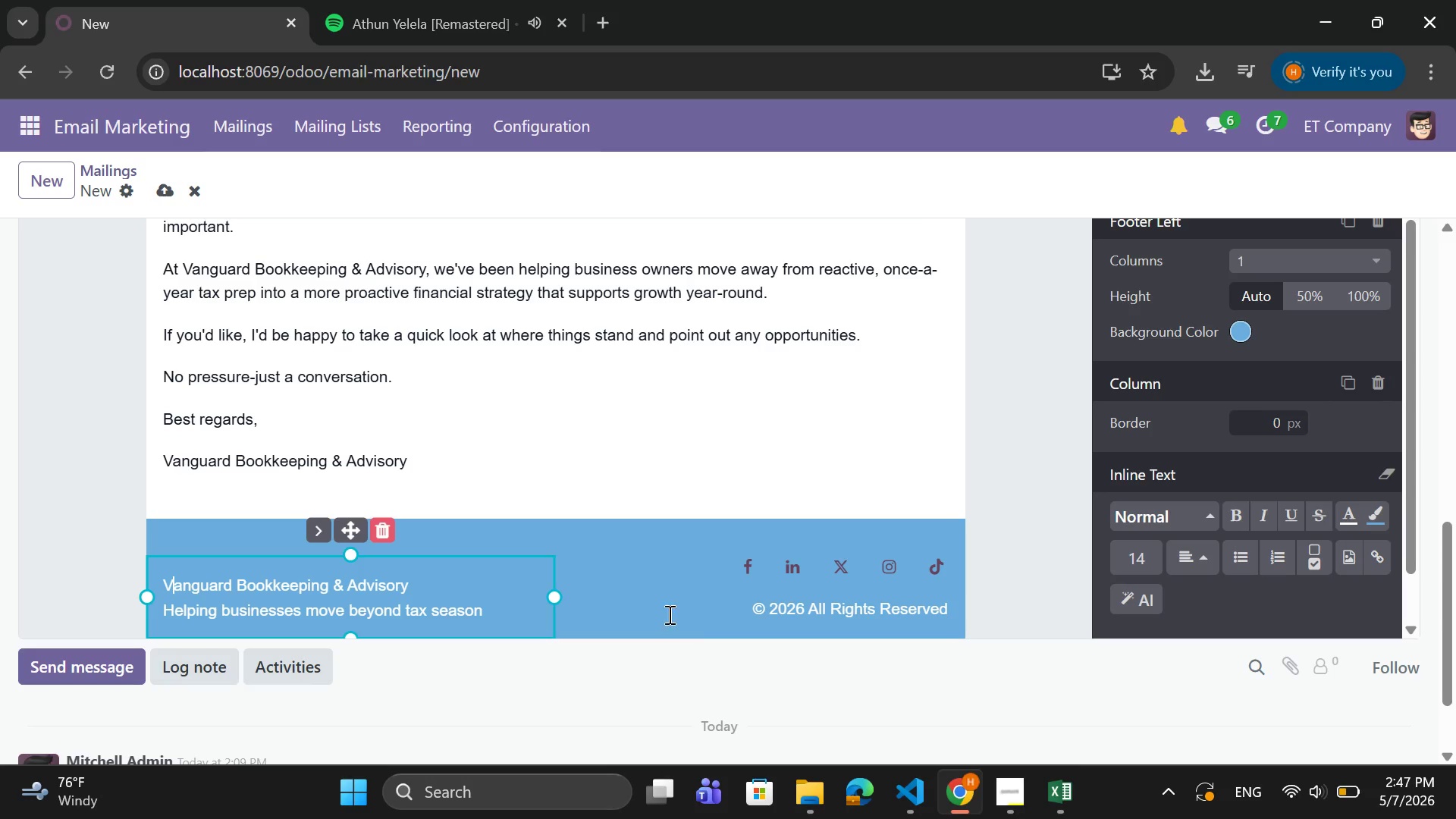 
left_click([641, 434])
 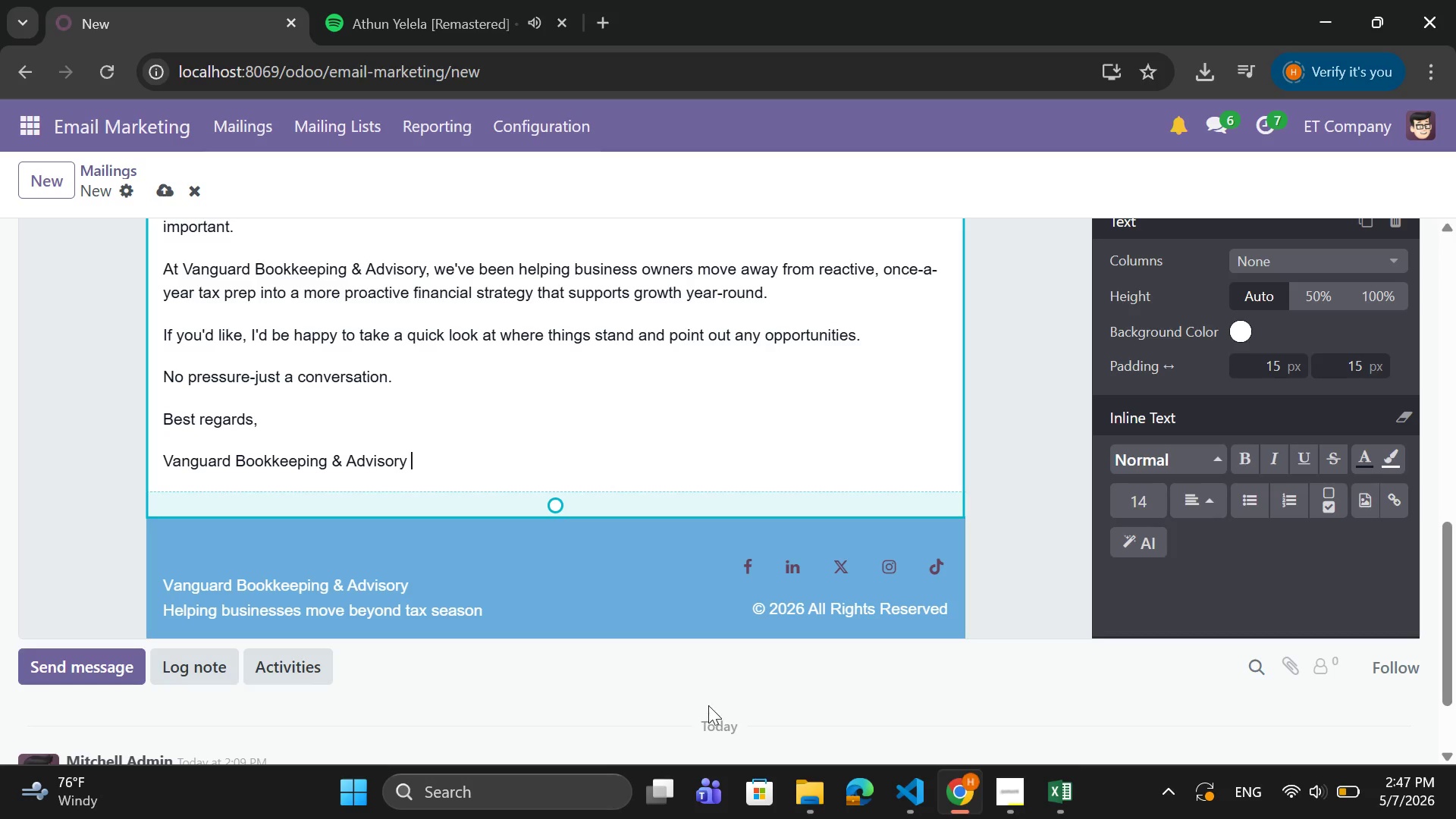 
scroll: coordinate [709, 703], scroll_direction: up, amount: 1.0
 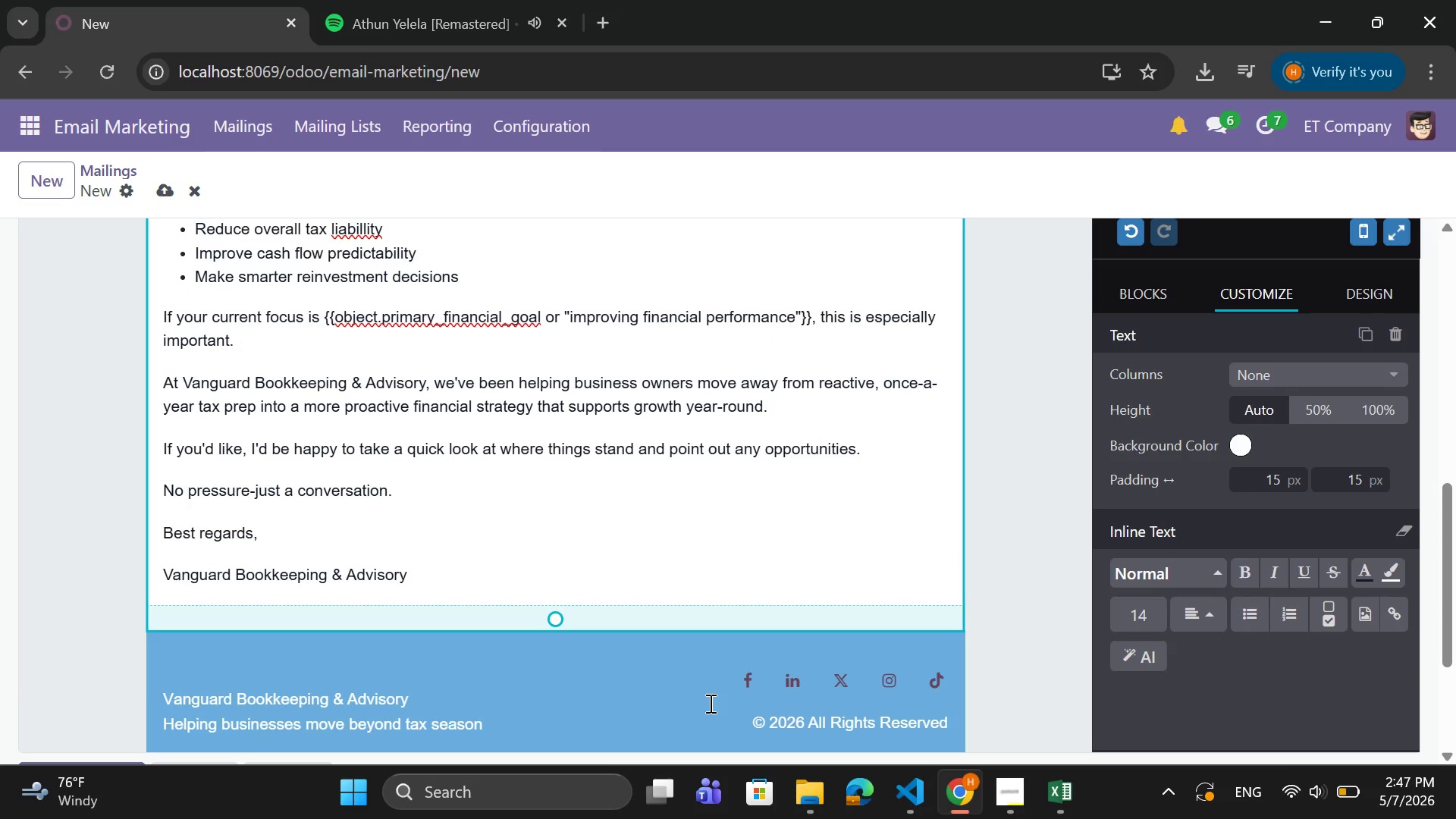 
wait(10.75)
 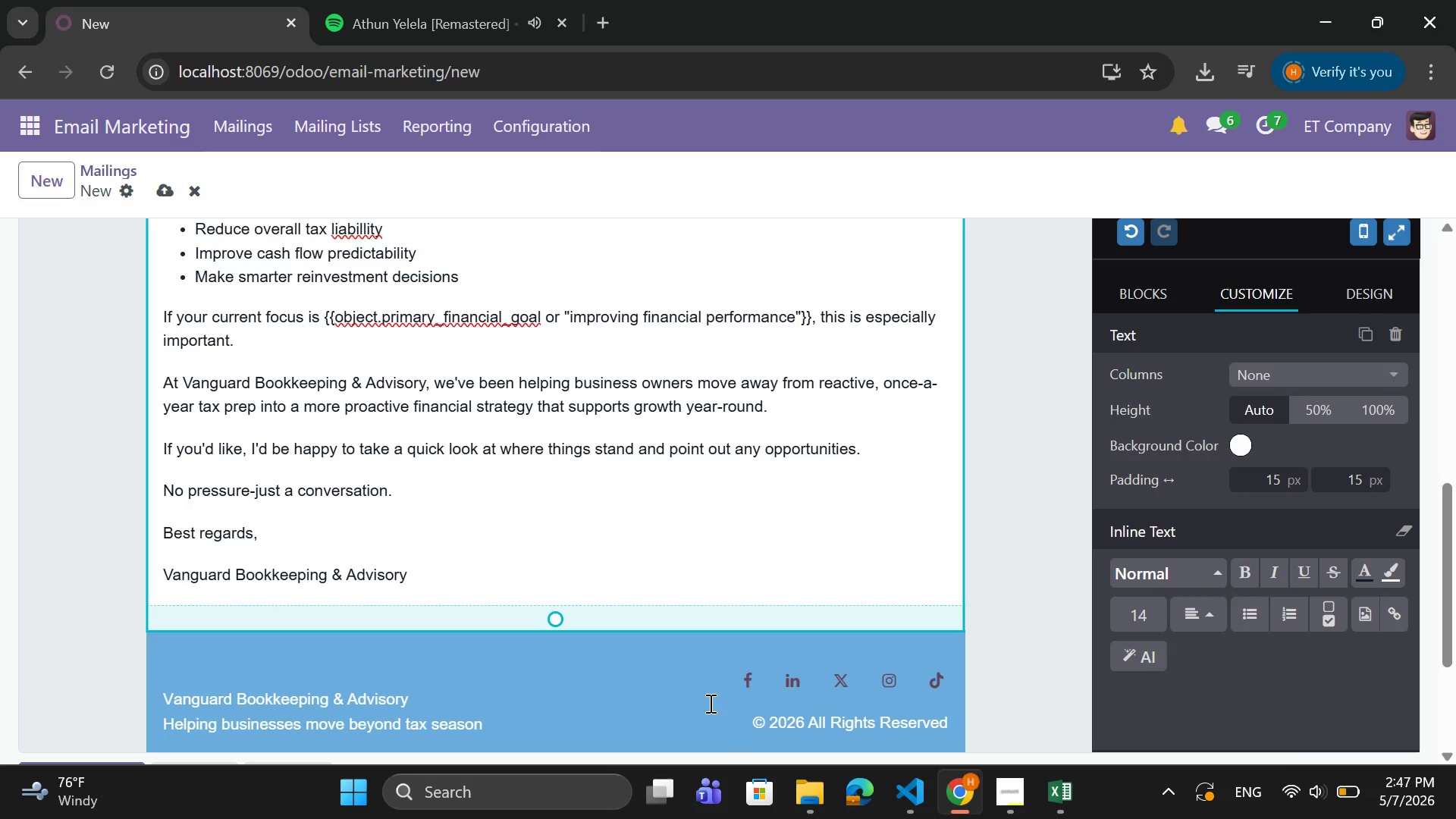 
scroll: coordinate [530, 406], scroll_direction: up, amount: 5.0
 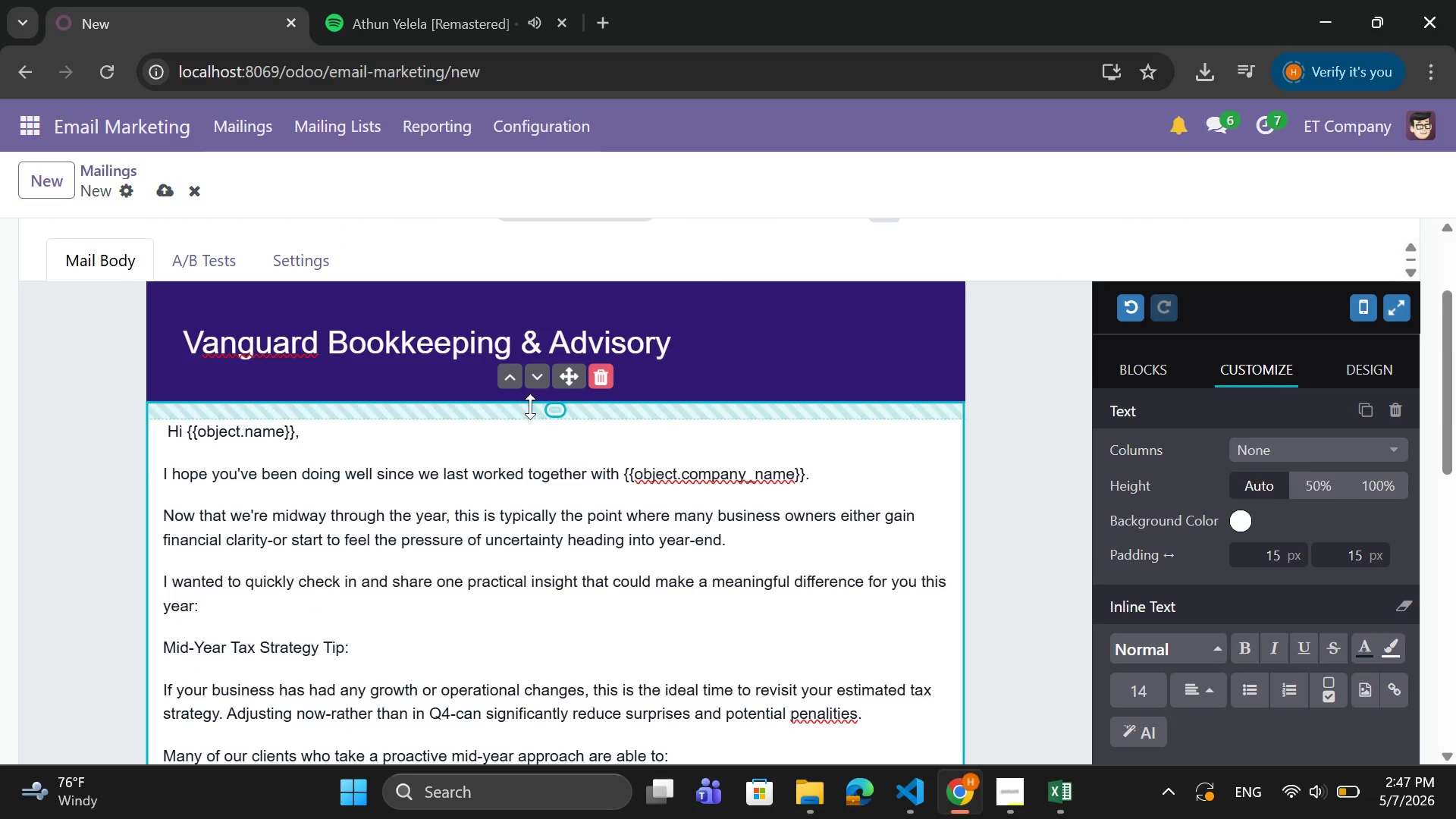 
scroll: coordinate [530, 406], scroll_direction: down, amount: 2.0
 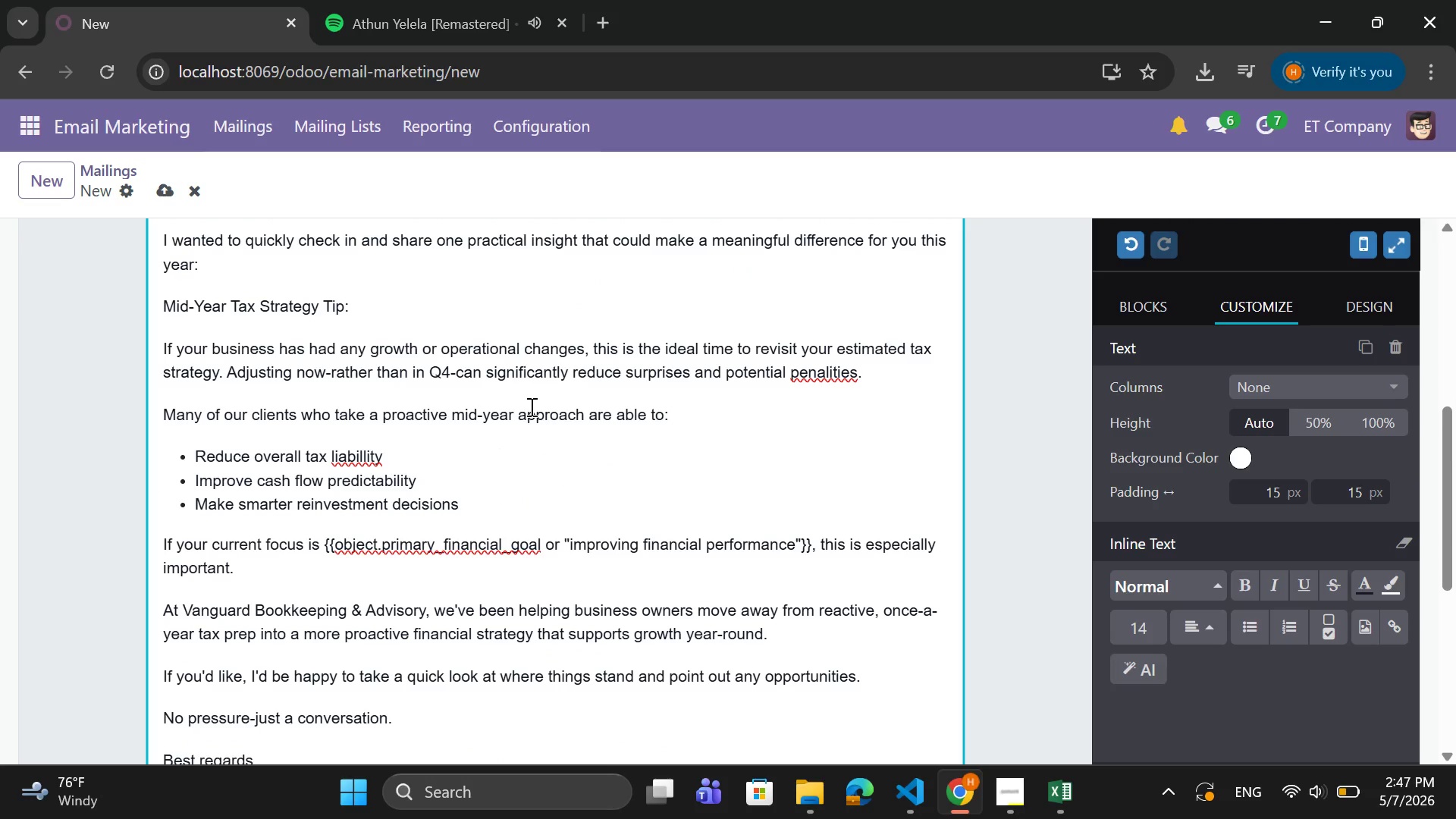 
scroll: coordinate [530, 406], scroll_direction: up, amount: 2.0
 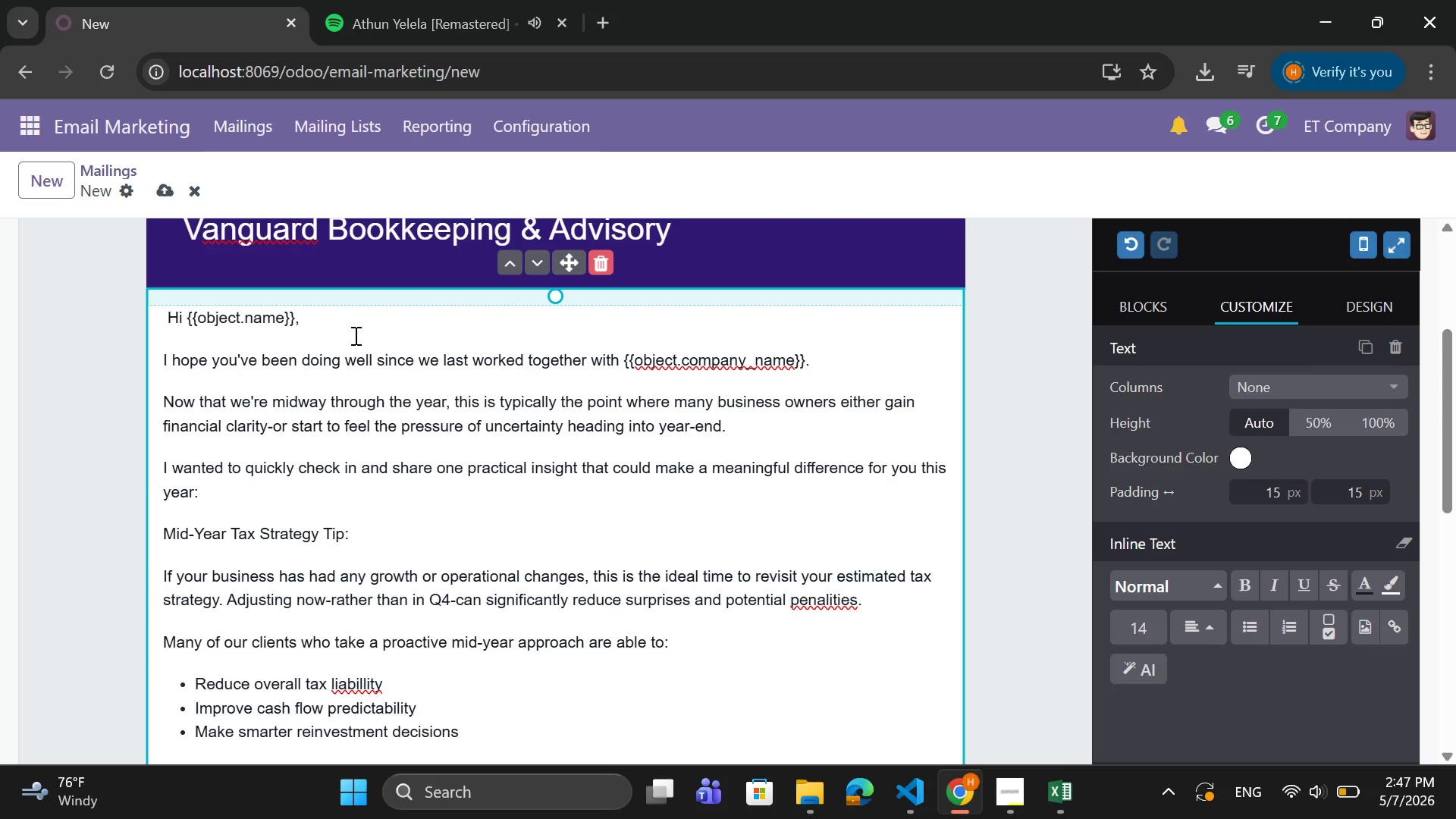 
left_click_drag(start_coordinate=[337, 325], to_coordinate=[162, 316])
 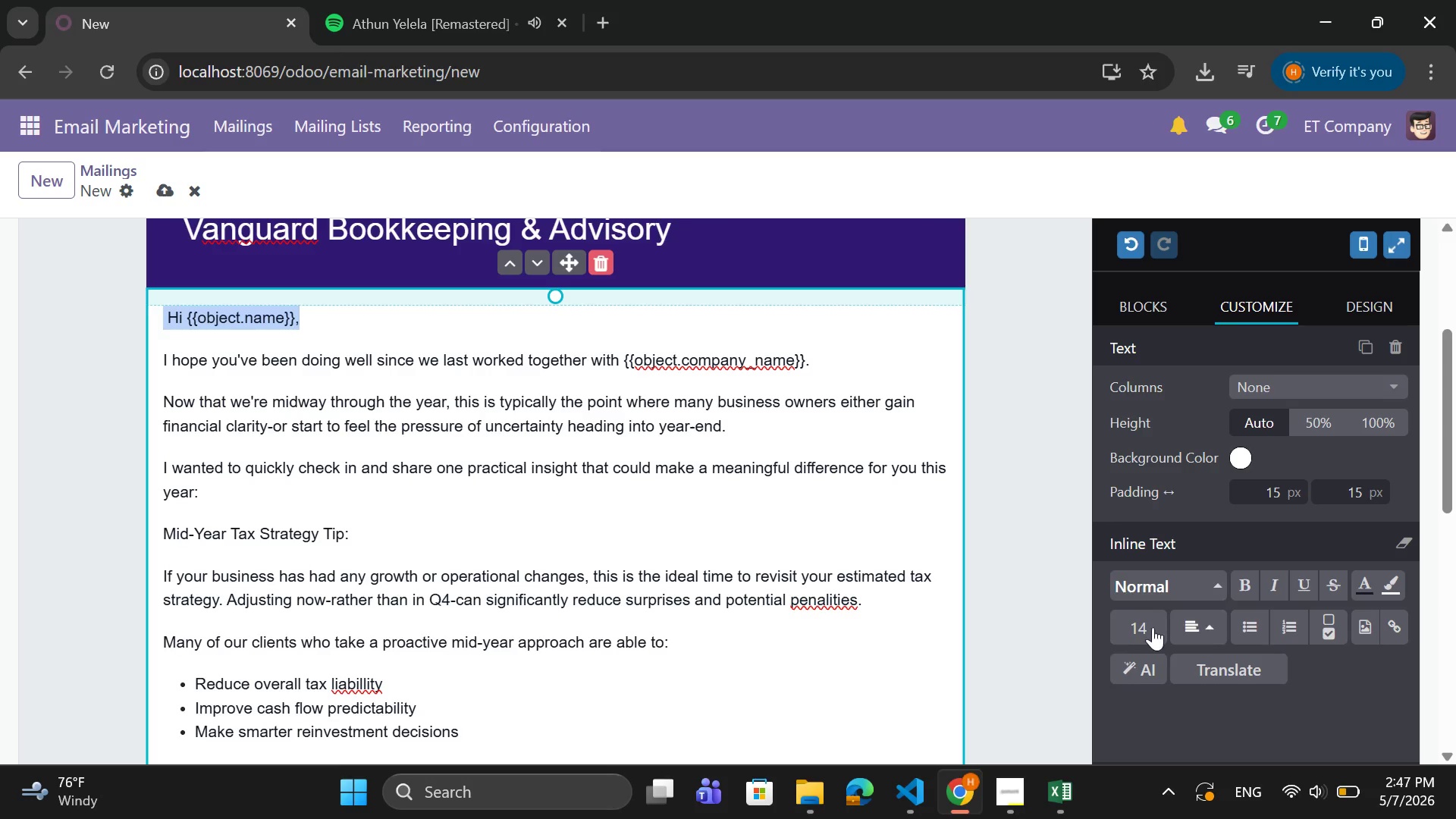 
left_click([1142, 627])
 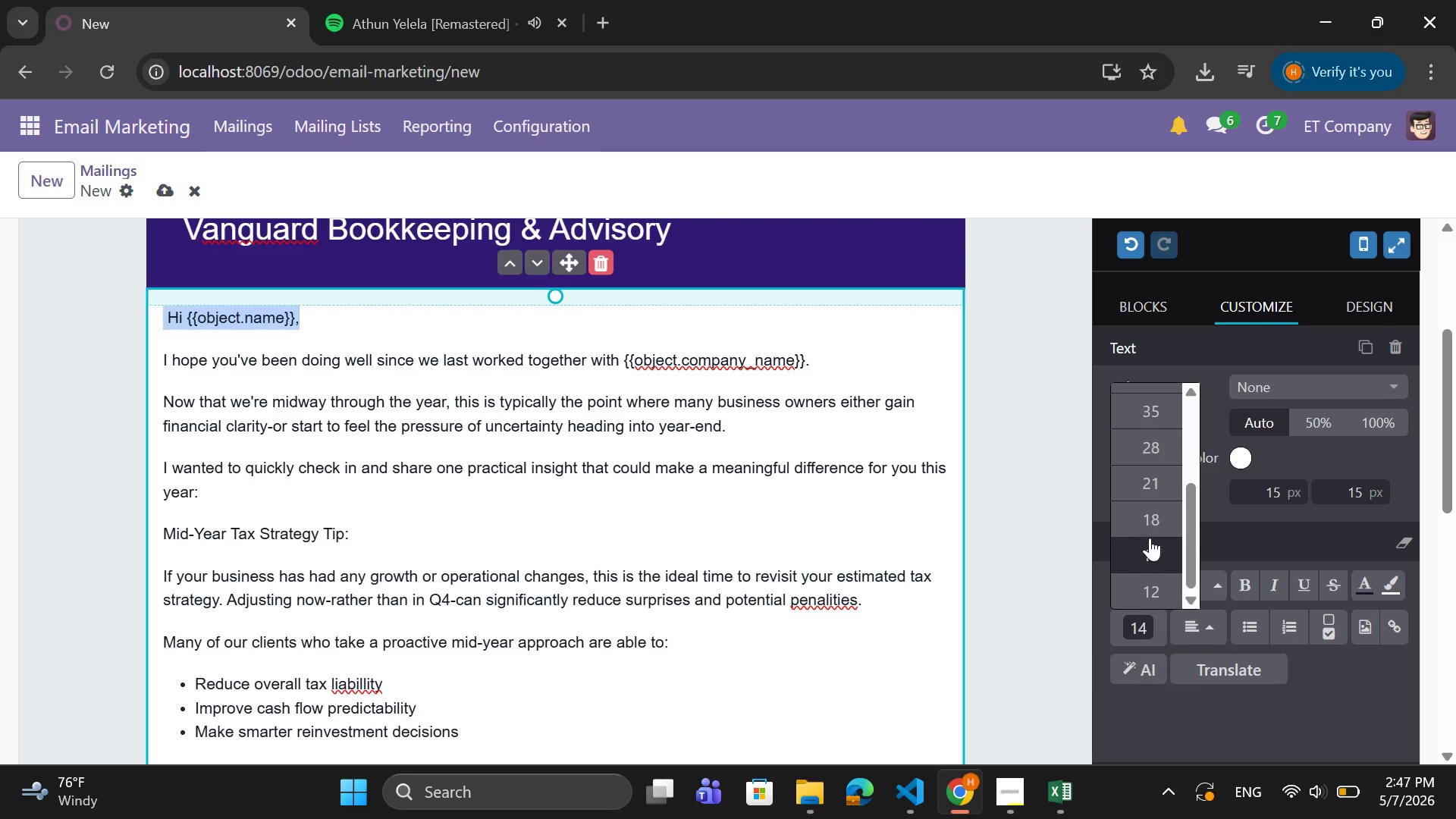 
left_click([1153, 528])
 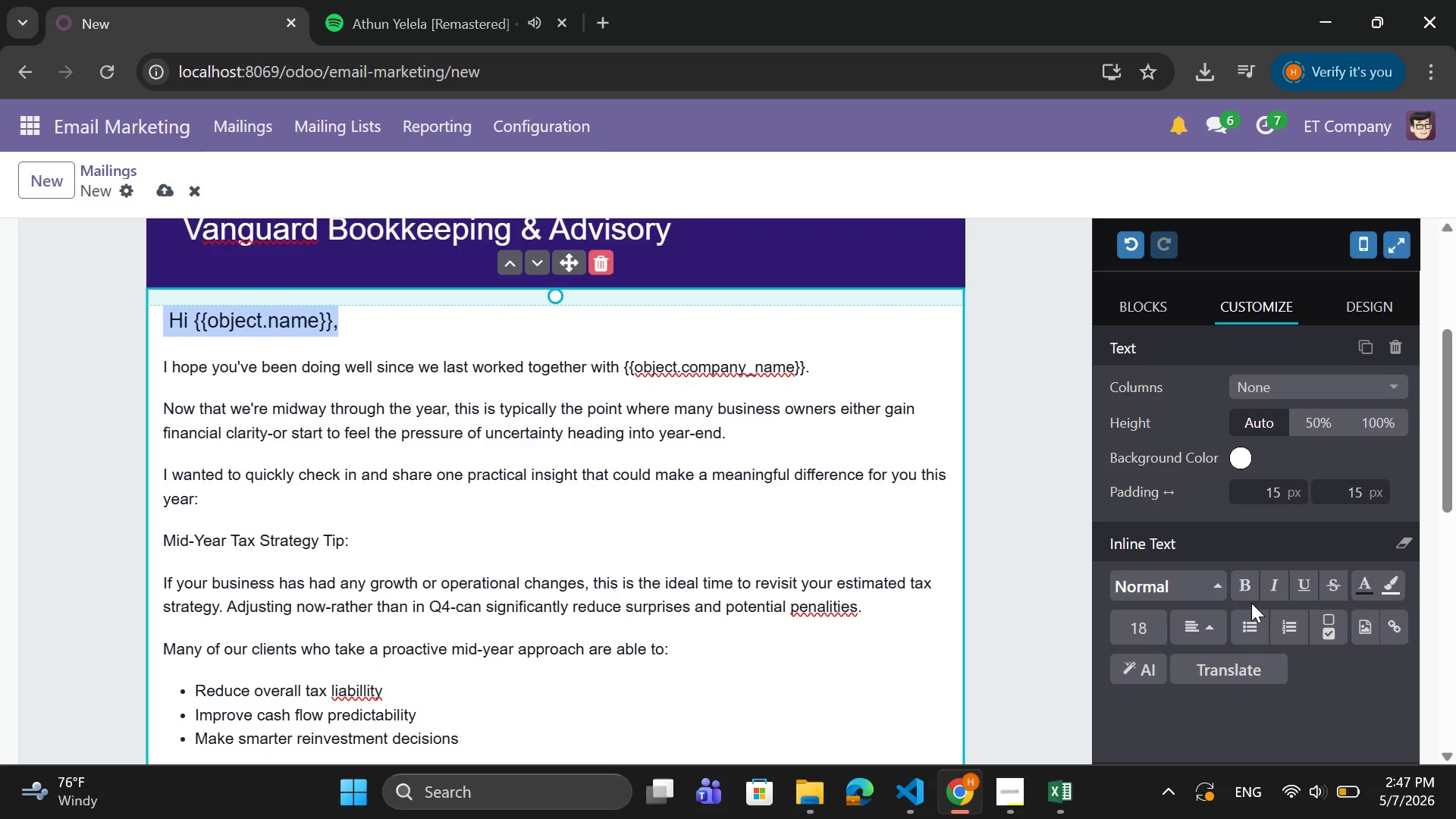 
left_click([1256, 592])
 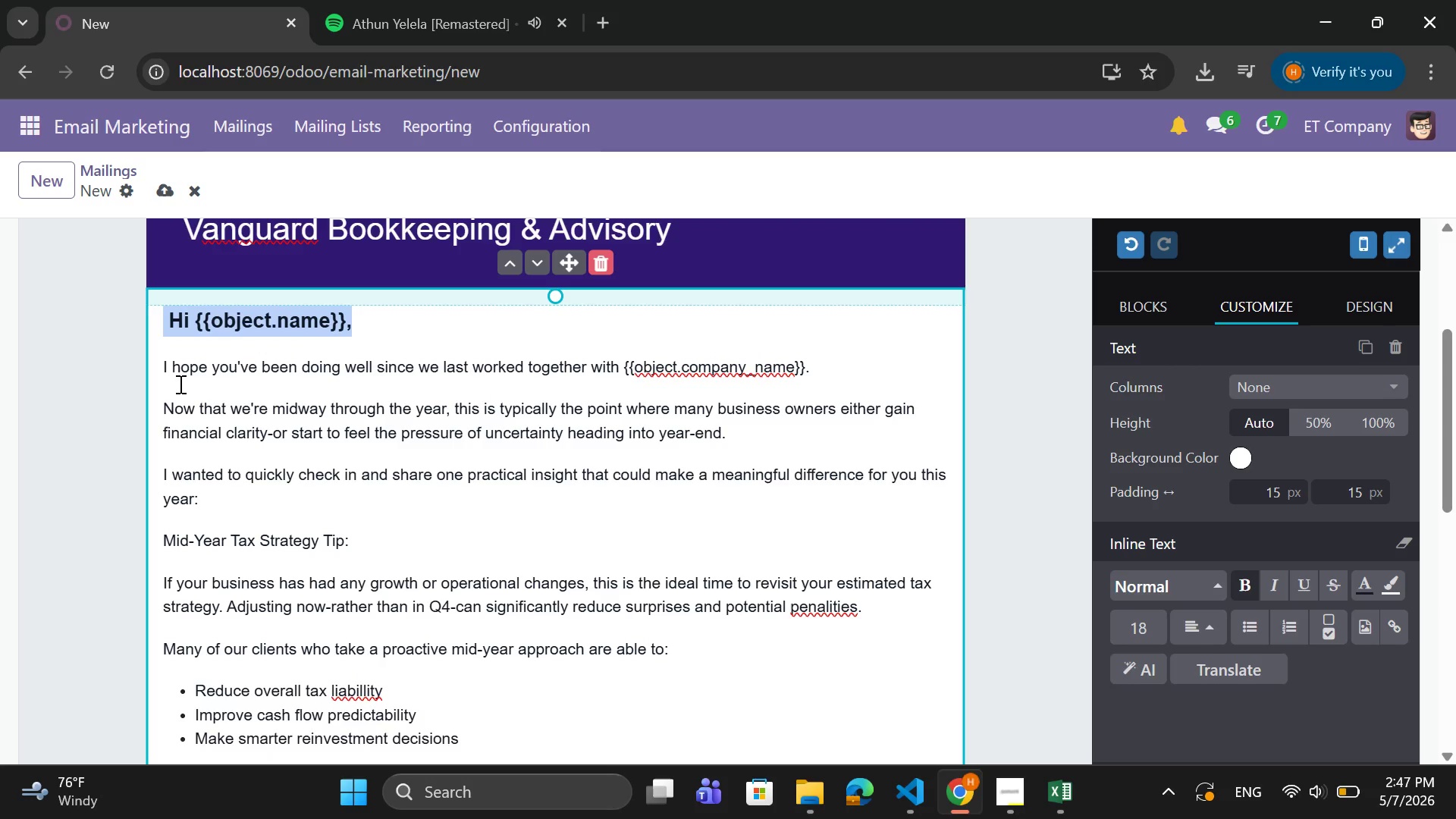 
wait(8.2)
 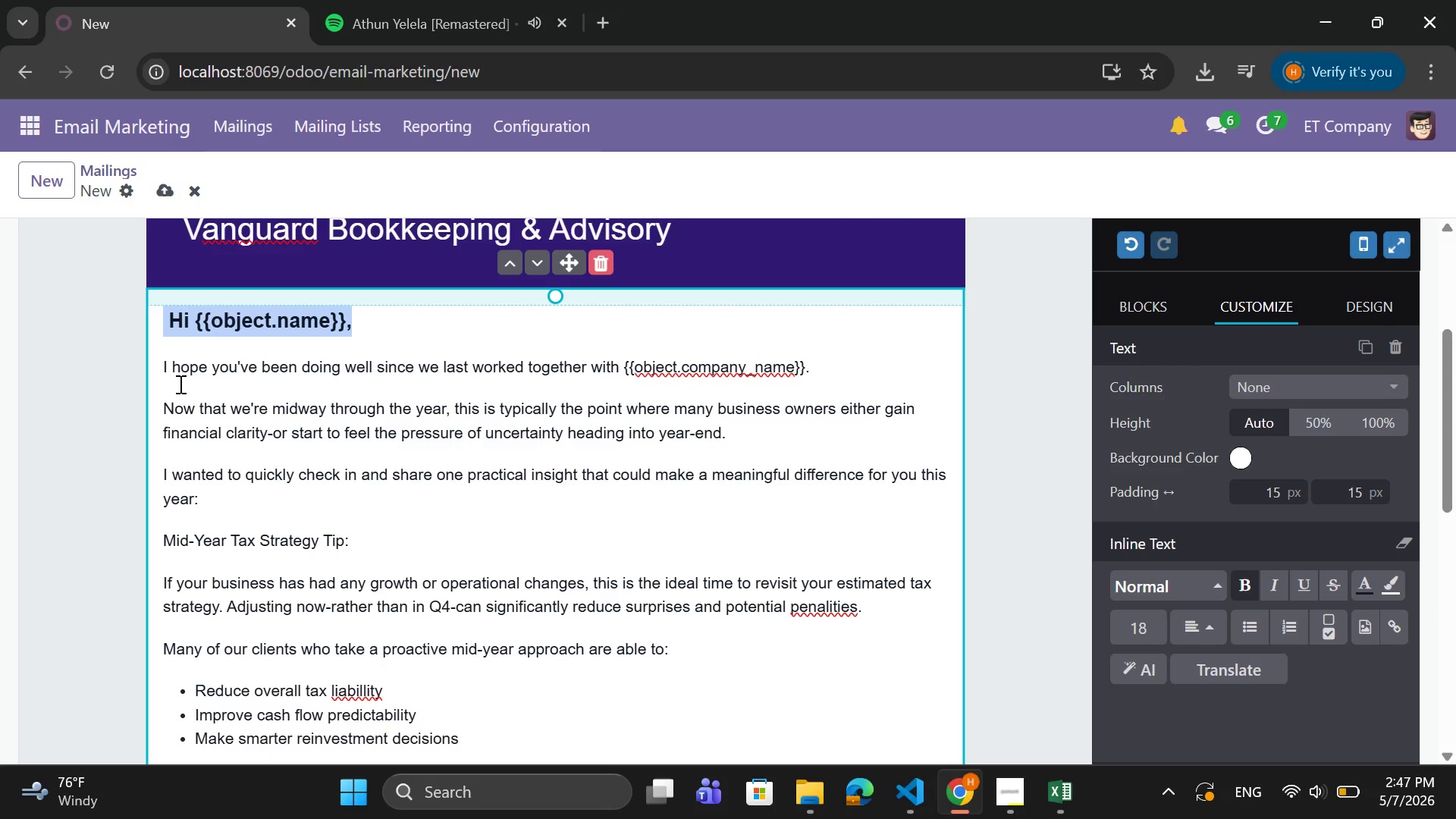 
left_click_drag(start_coordinate=[363, 537], to_coordinate=[162, 535])
 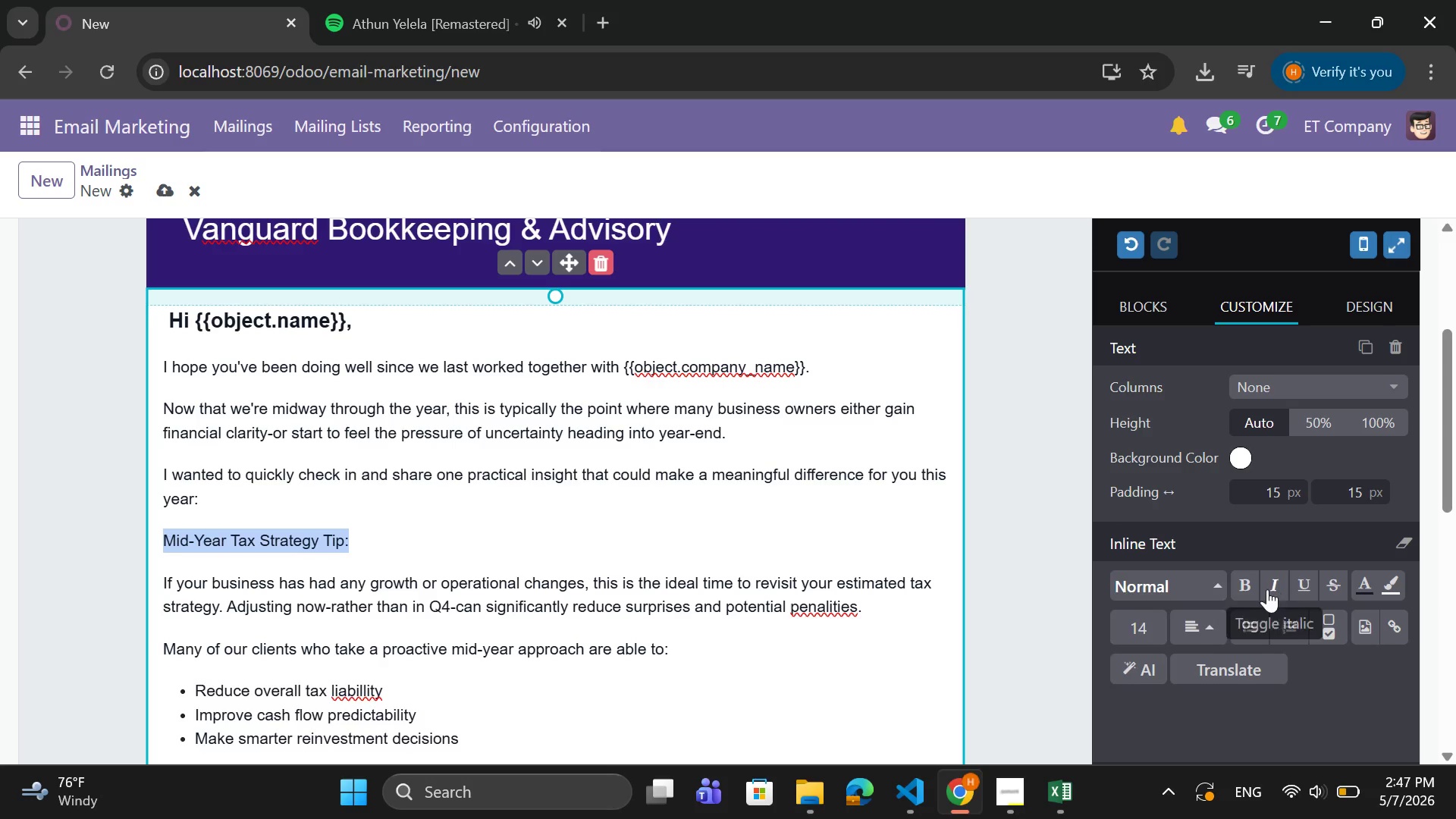 
left_click([1253, 588])
 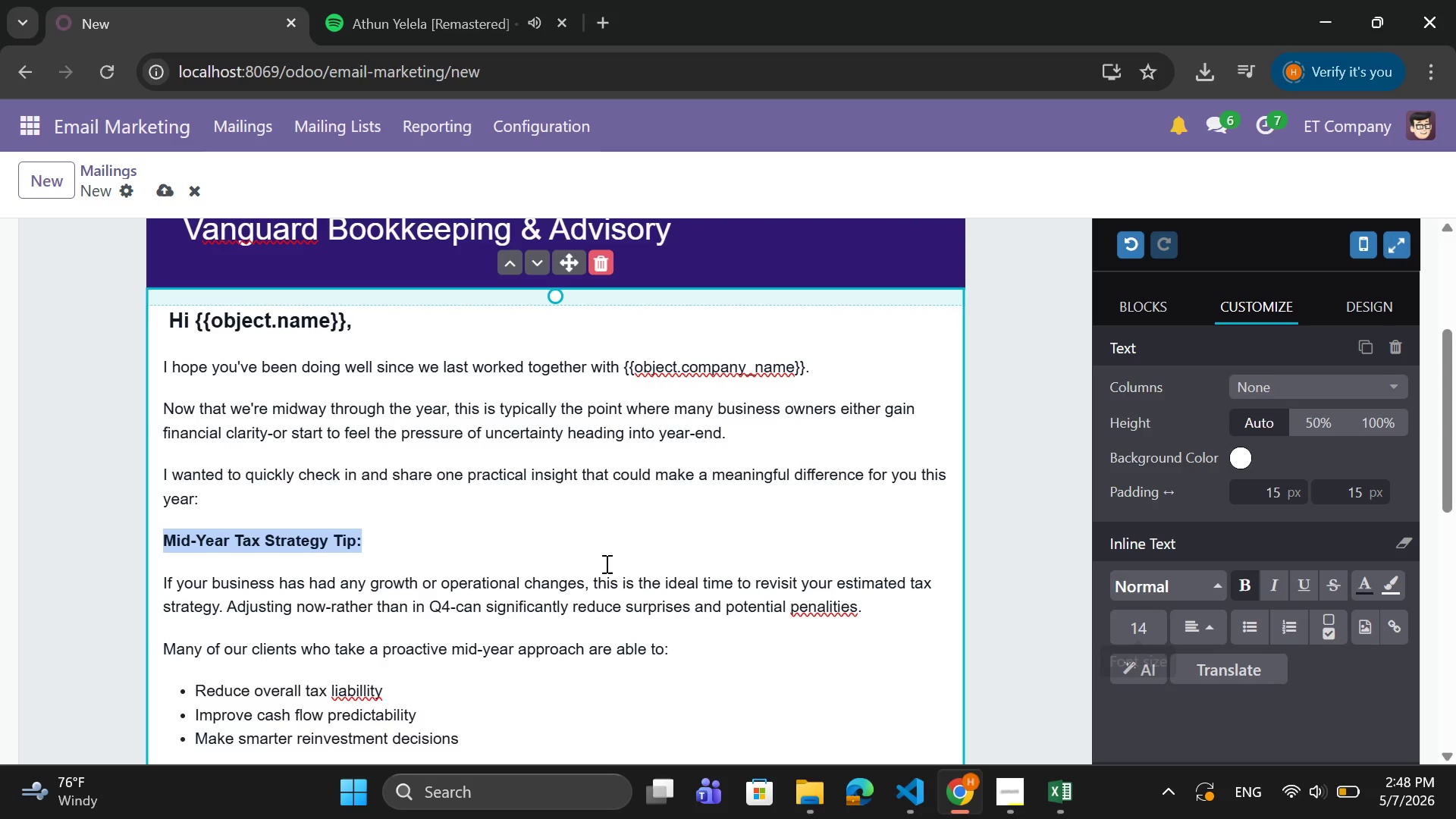 
scroll: coordinate [609, 563], scroll_direction: down, amount: 3.0
 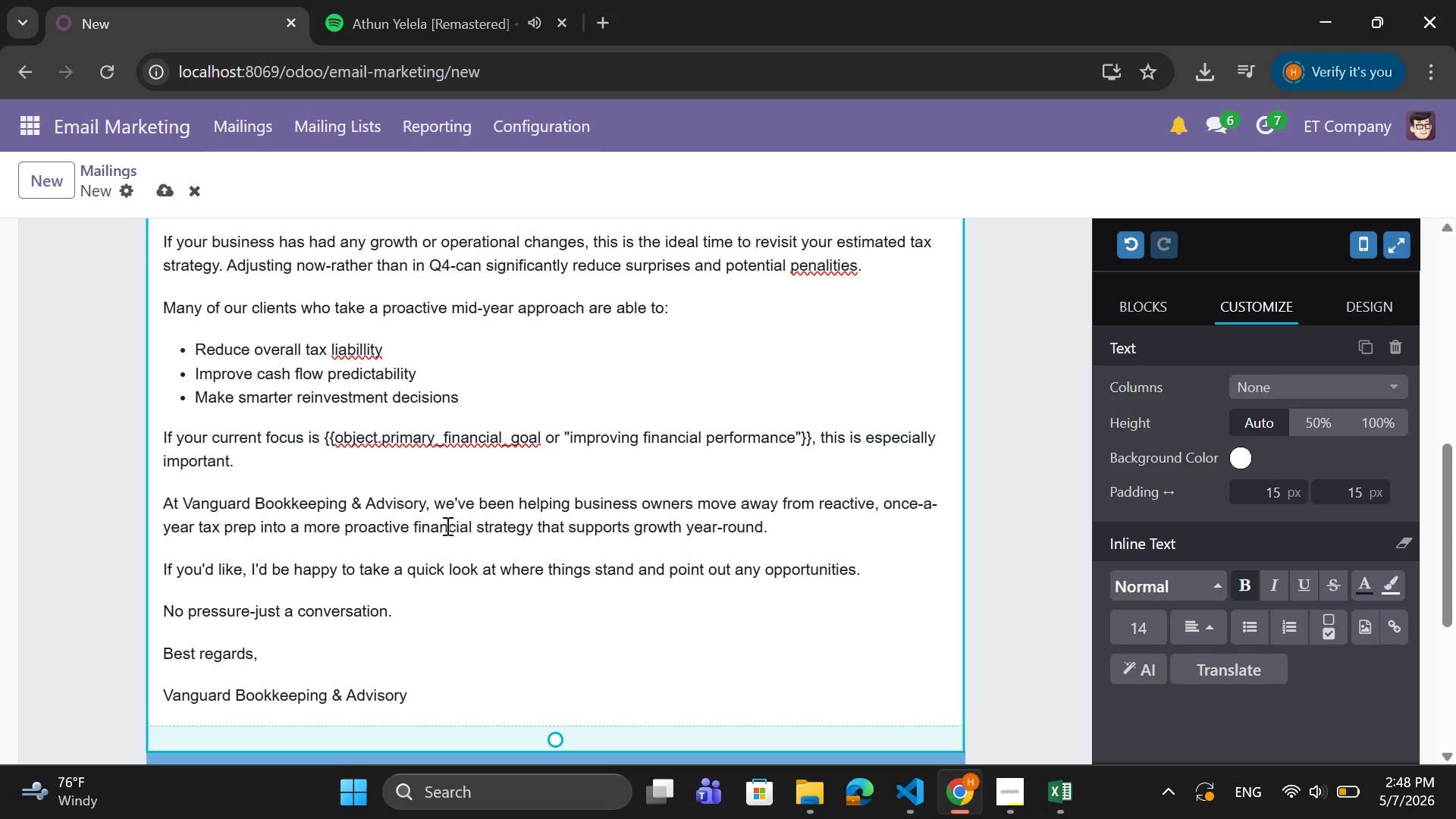 
scroll: coordinate [588, 543], scroll_direction: up, amount: 4.0
 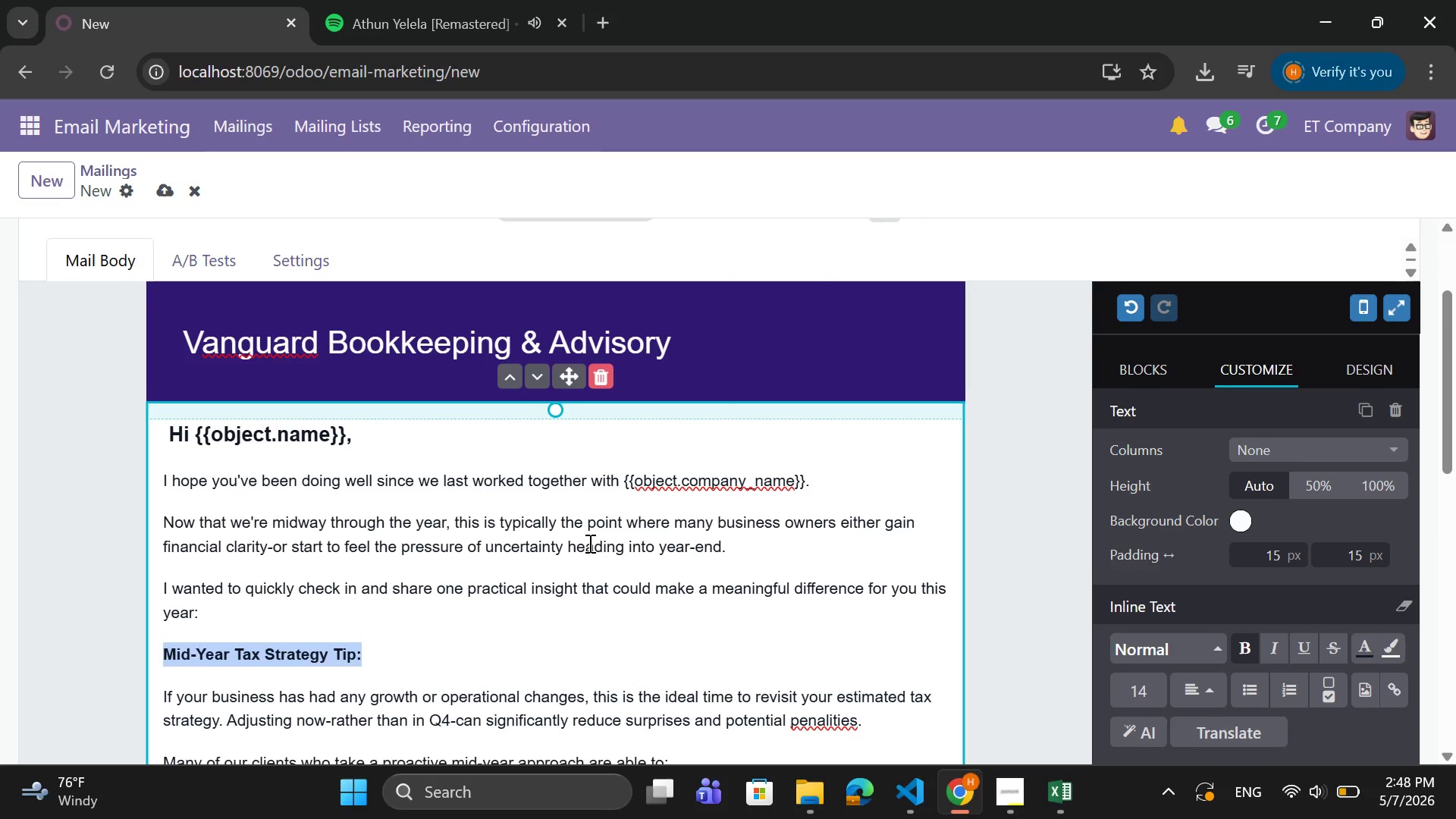 
scroll: coordinate [588, 543], scroll_direction: down, amount: 4.0
 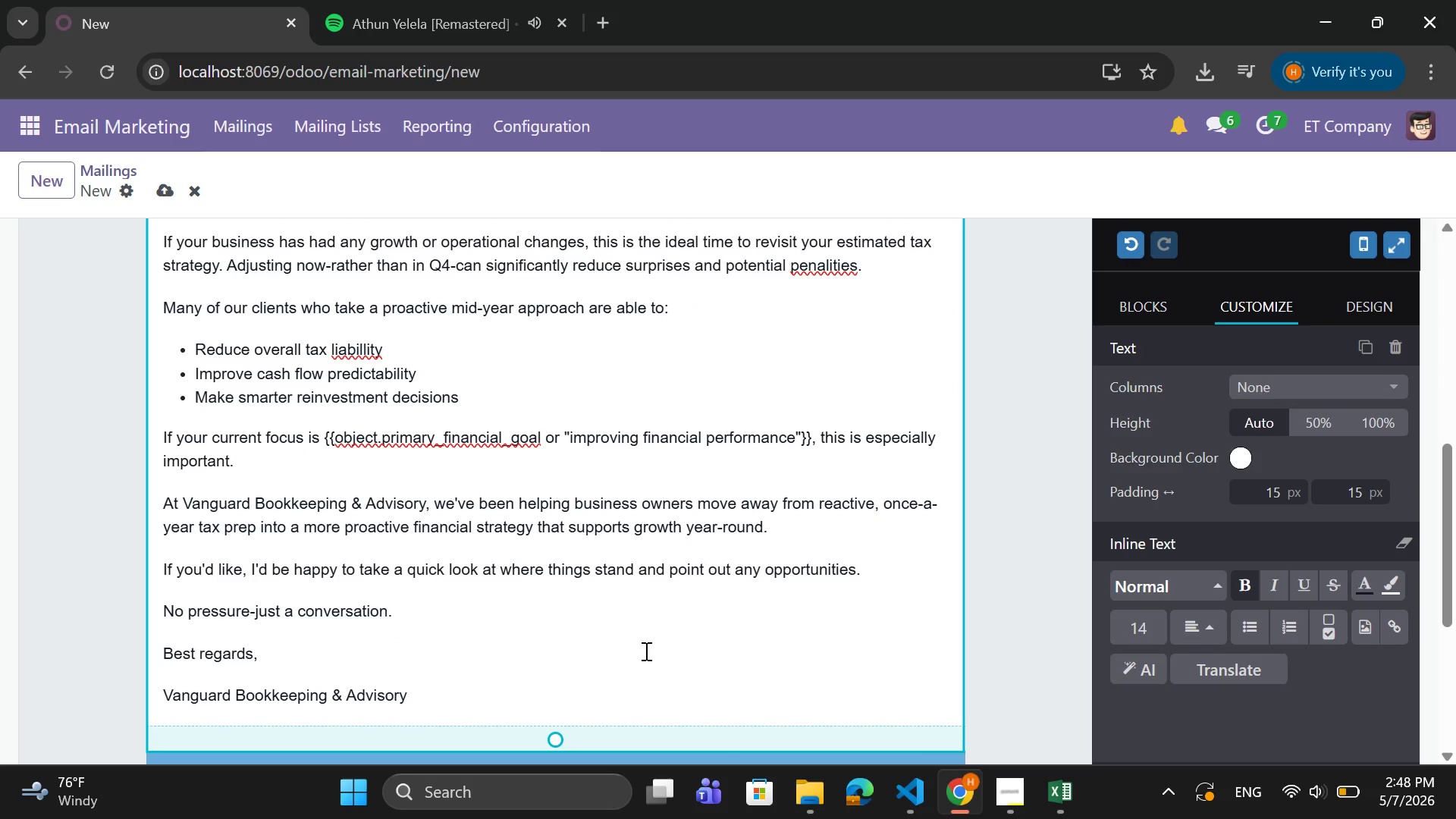 
wait(5.46)
 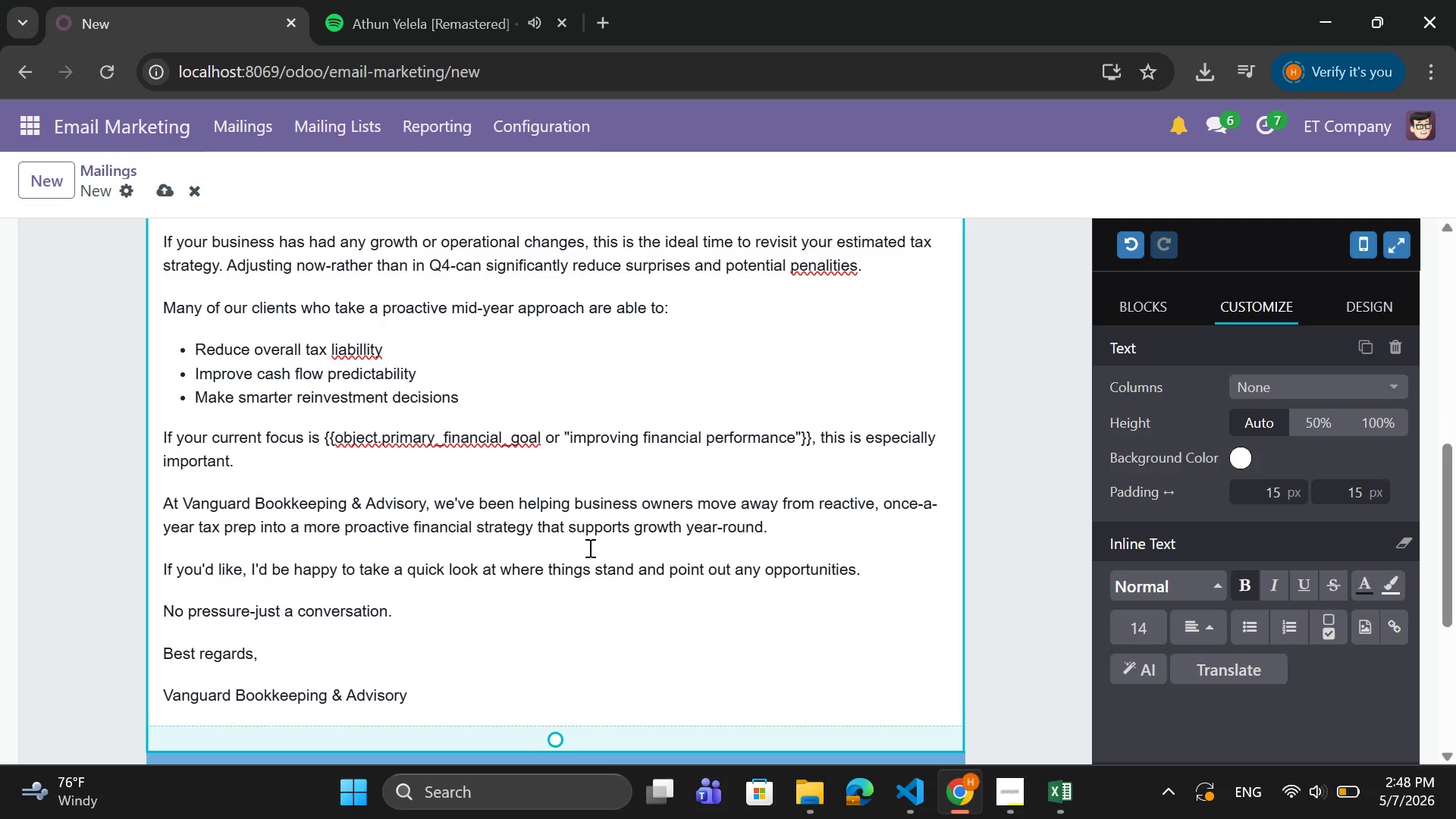 
scroll: coordinate [645, 651], scroll_direction: up, amount: 1.0
 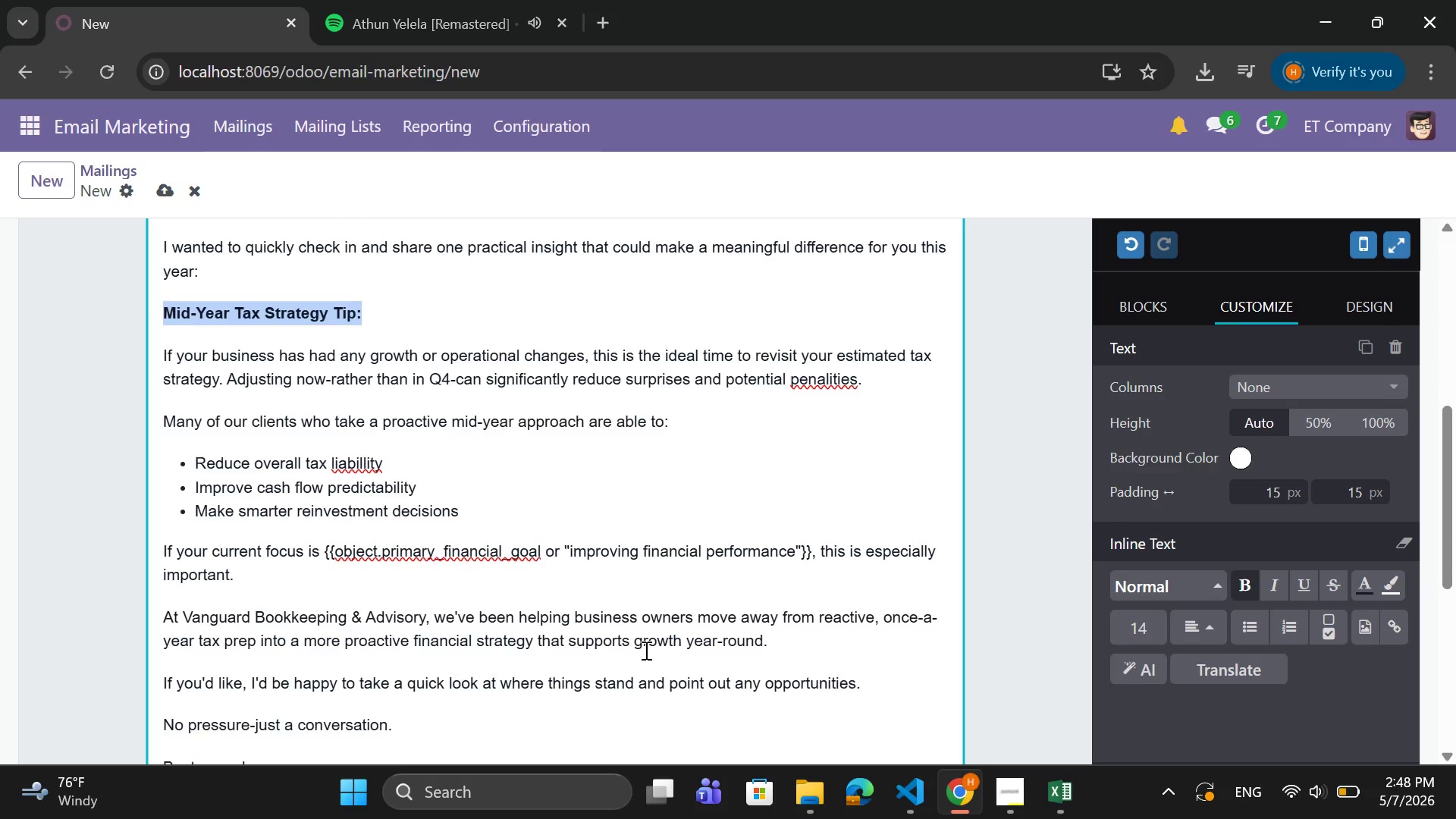 
scroll: coordinate [645, 650], scroll_direction: down, amount: 1.0
 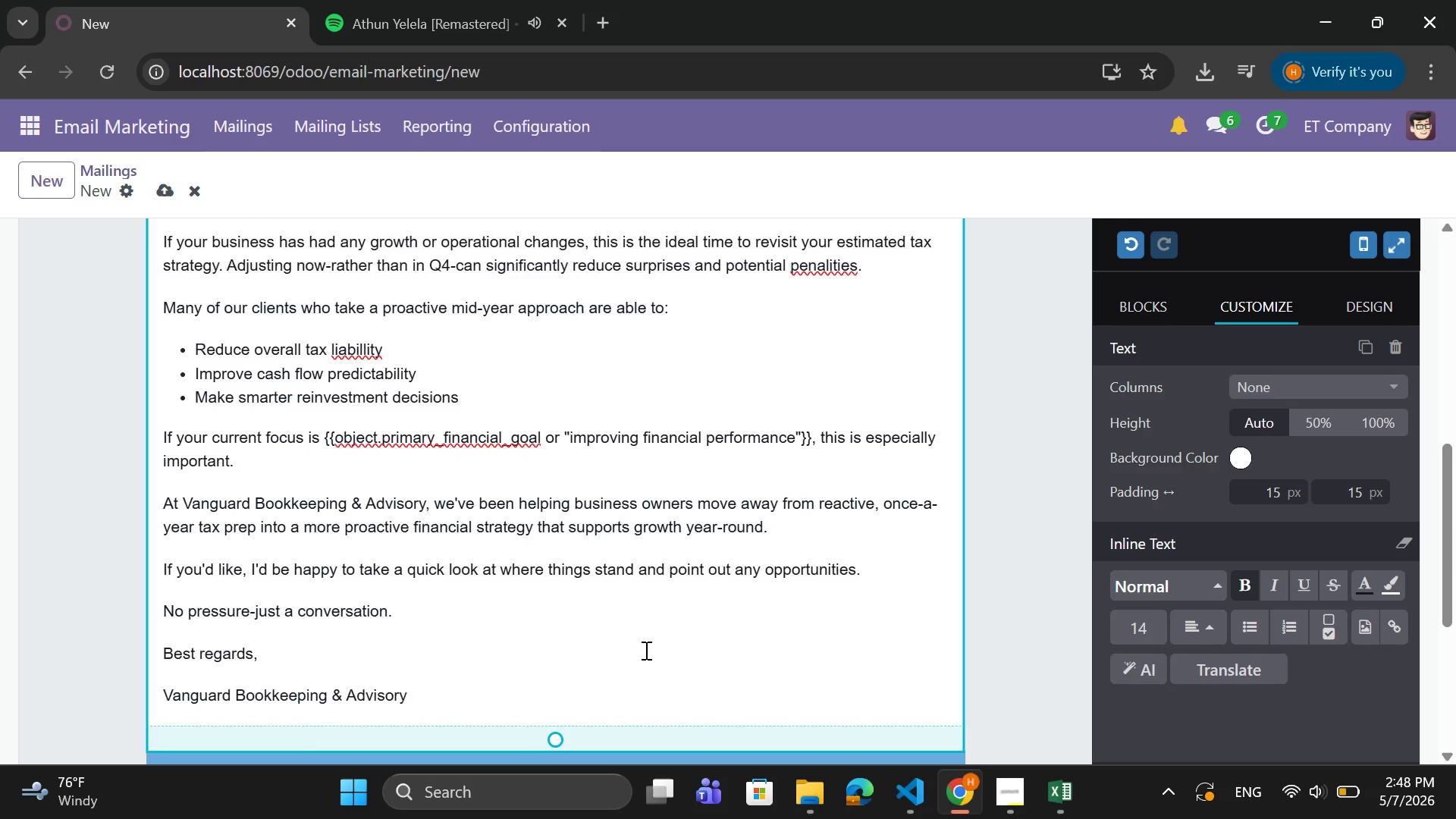 
scroll: coordinate [759, 573], scroll_direction: up, amount: 5.0
 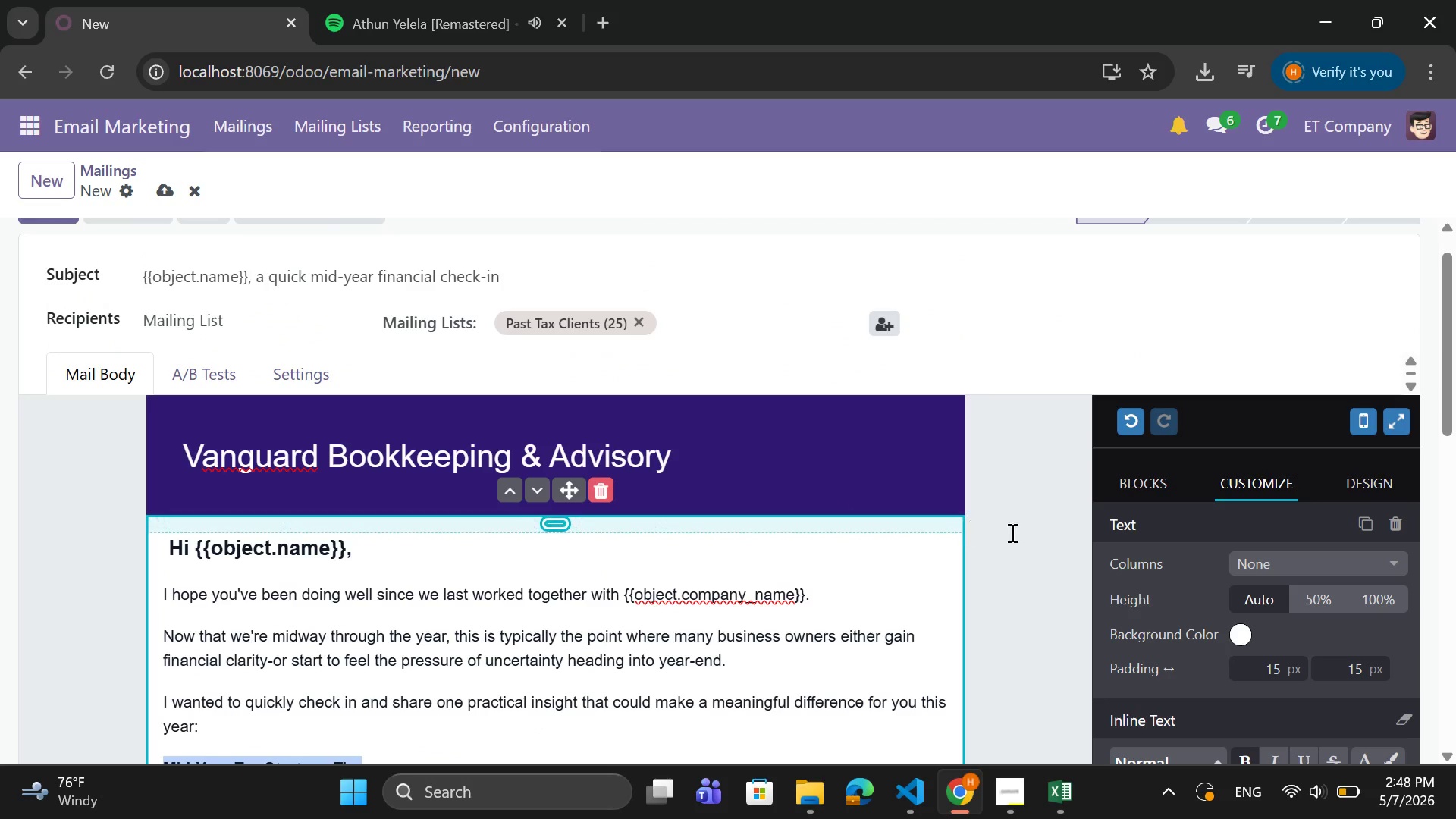 
left_click([1028, 519])
 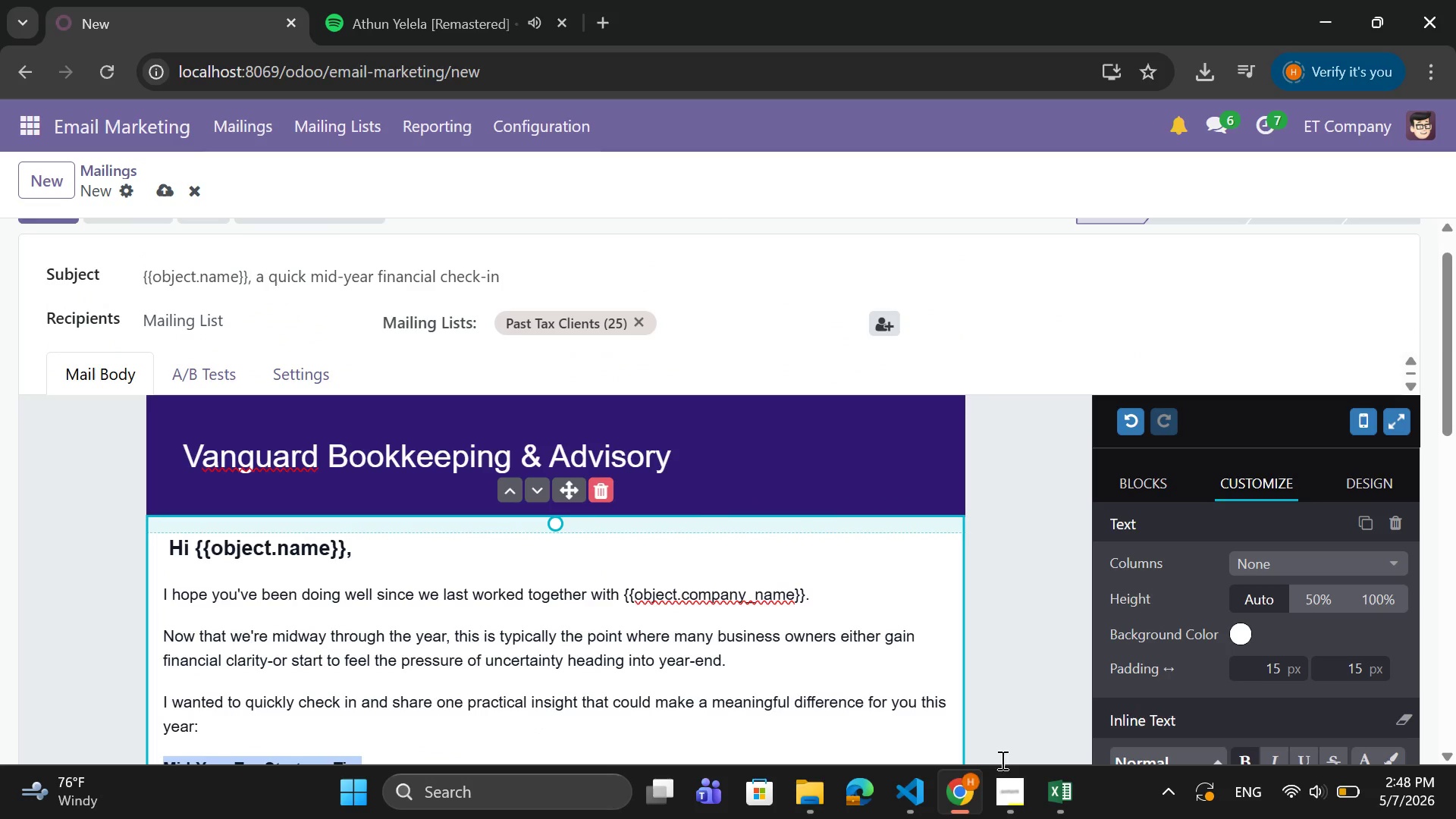 
left_click([1011, 786])
 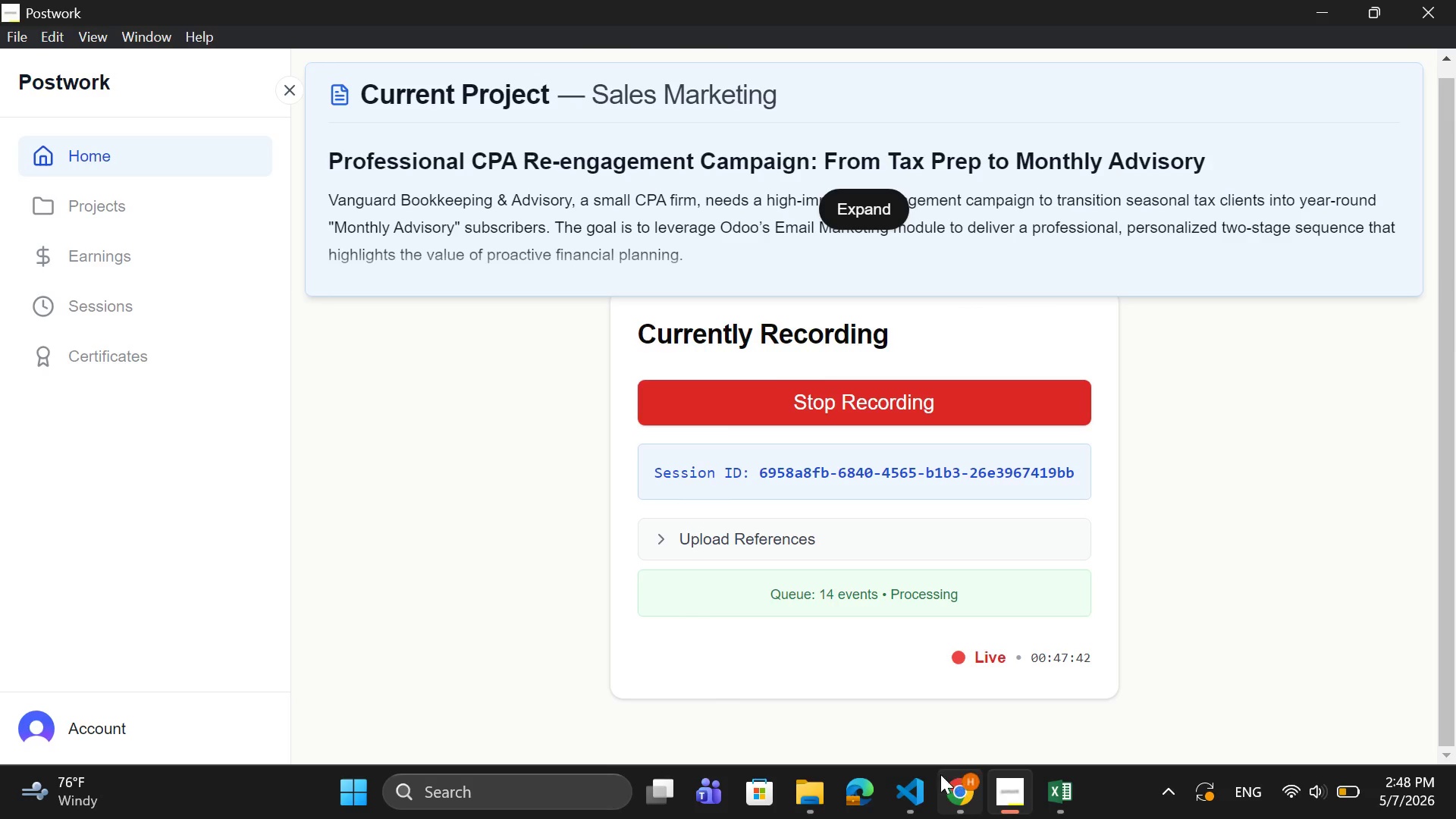 
left_click([971, 792])
 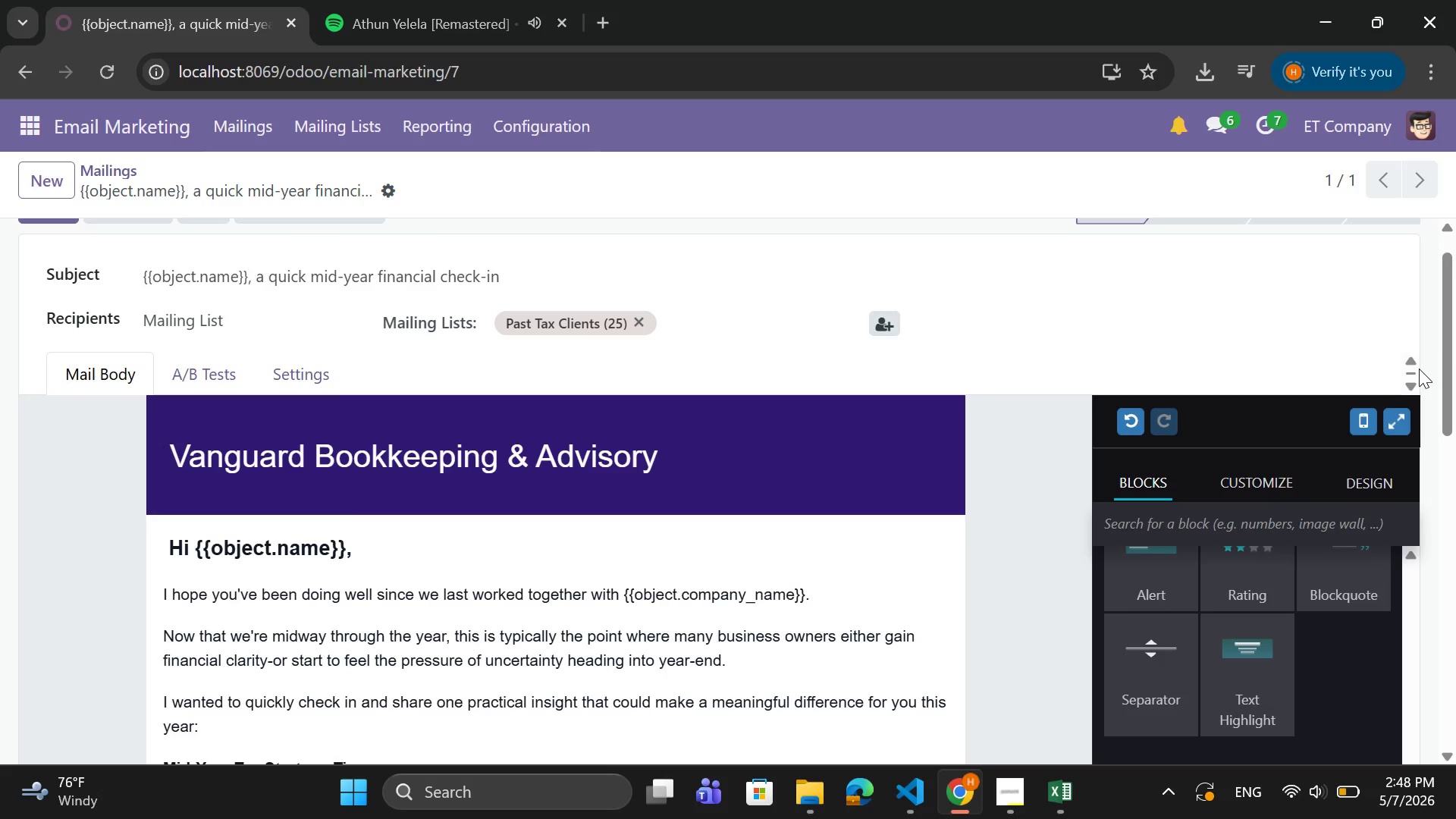 
wait(17.38)
 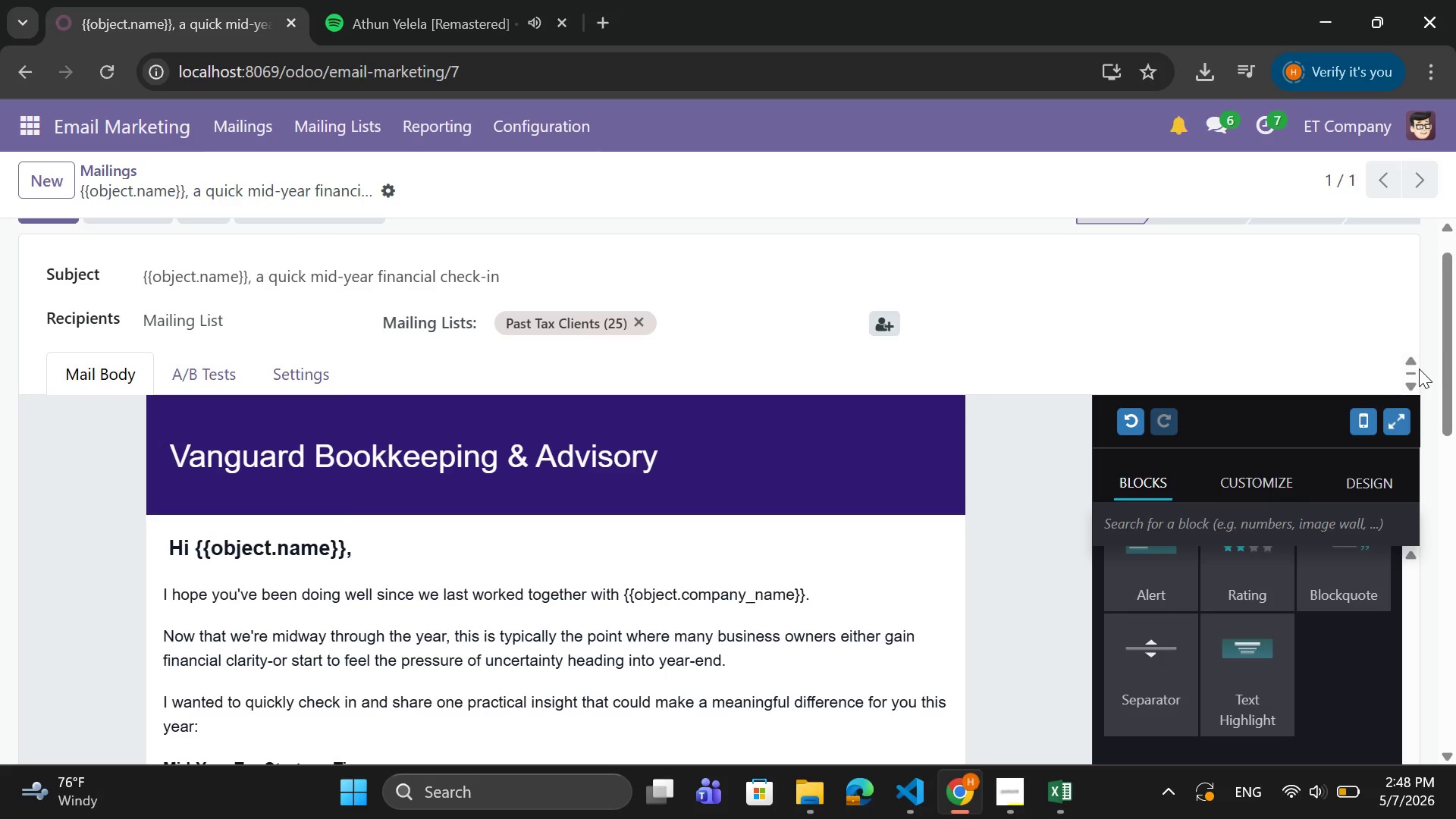 
left_click([887, 545])
 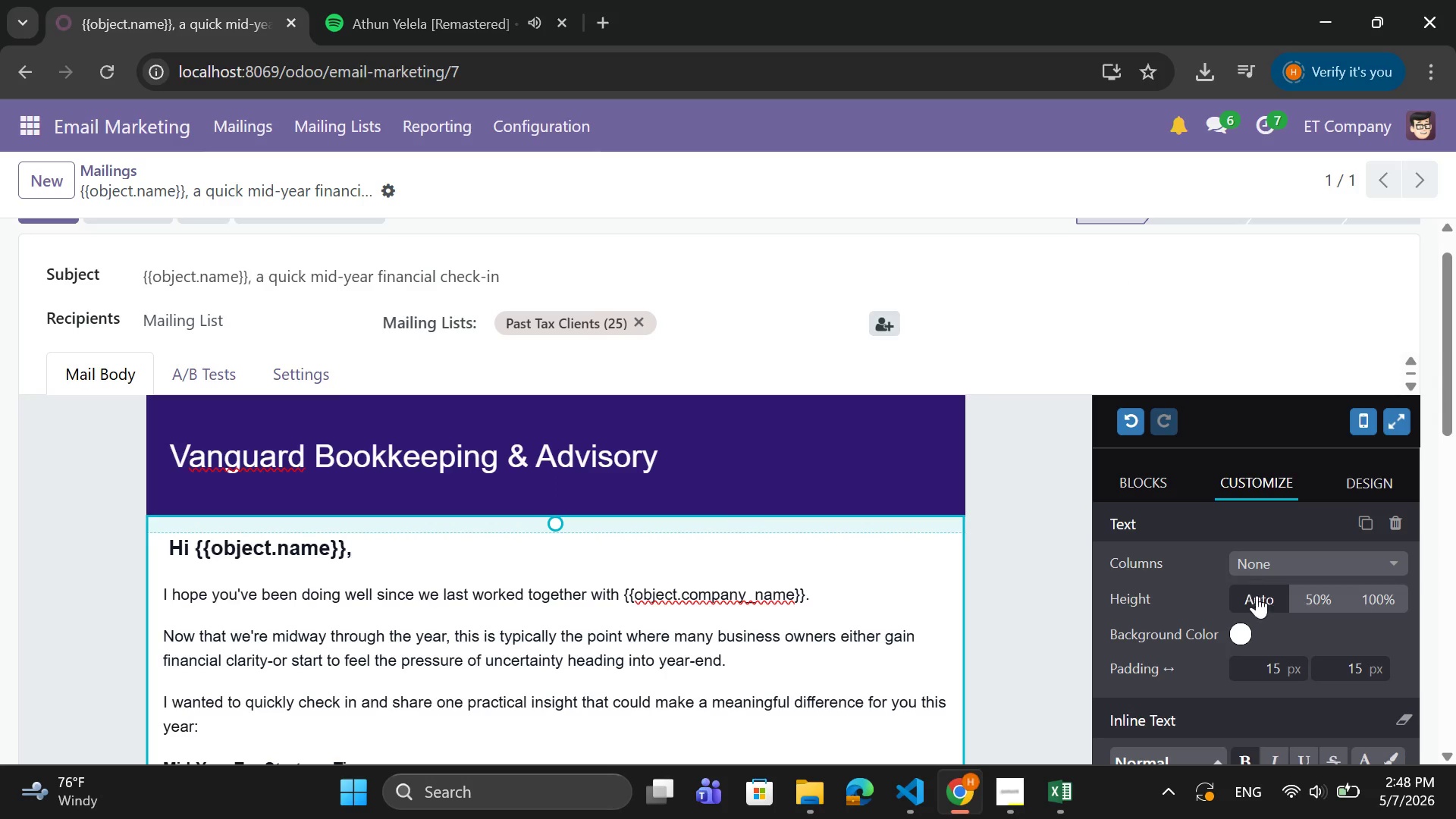 
scroll: coordinate [1269, 641], scroll_direction: down, amount: 3.0
 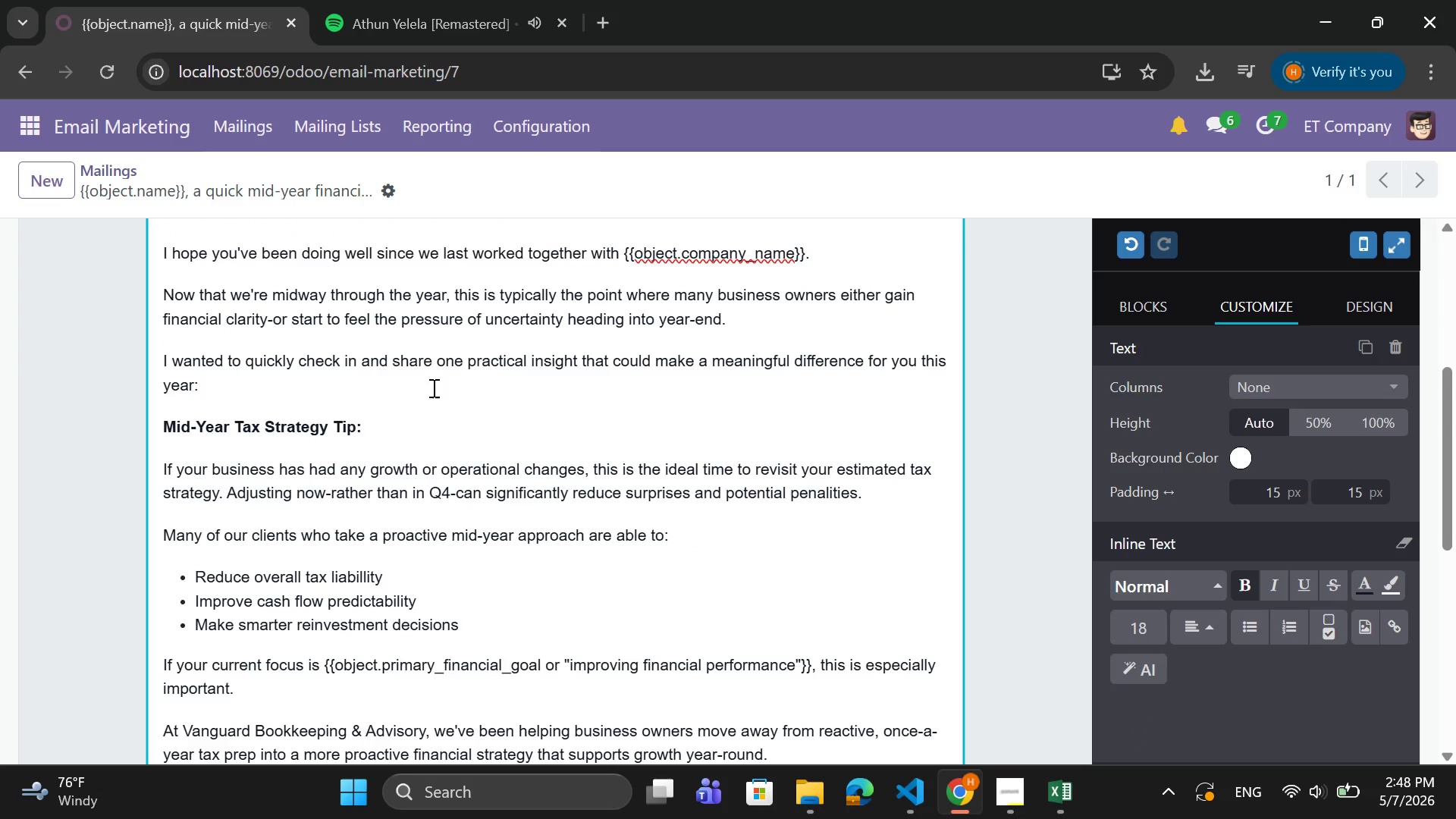 
scroll: coordinate [406, 394], scroll_direction: up, amount: 1.0
 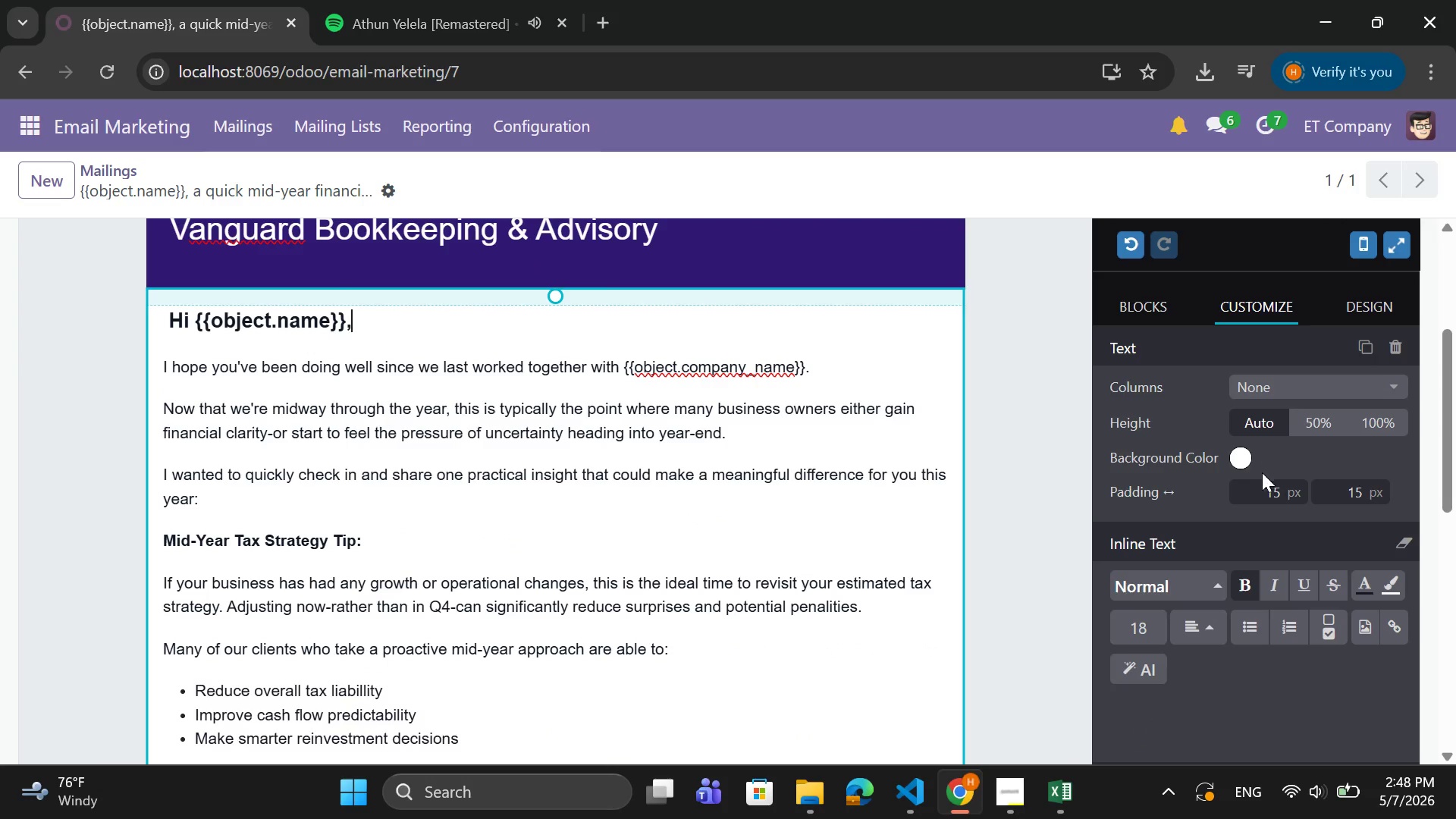 
left_click([1241, 453])
 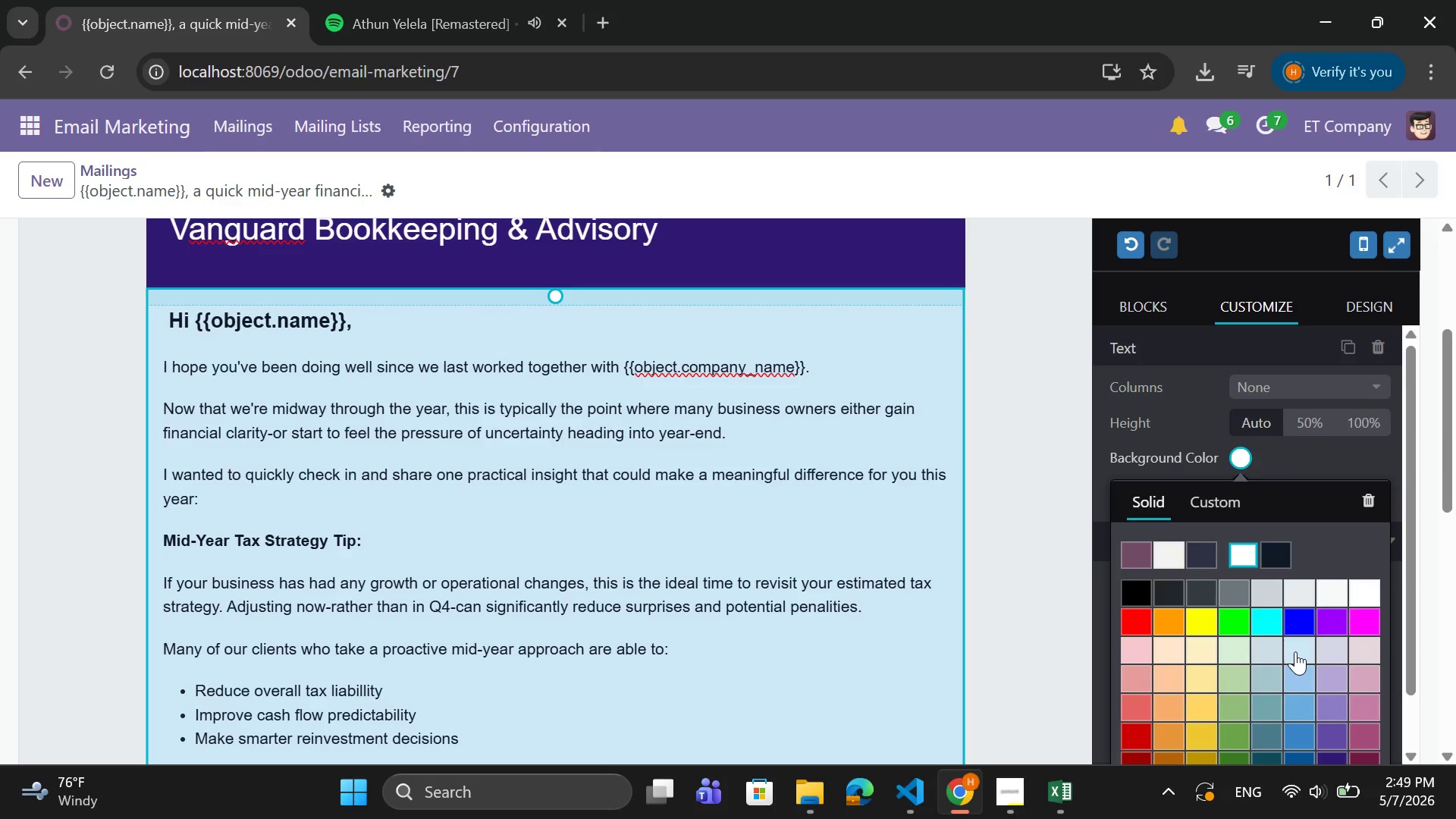 
wait(16.52)
 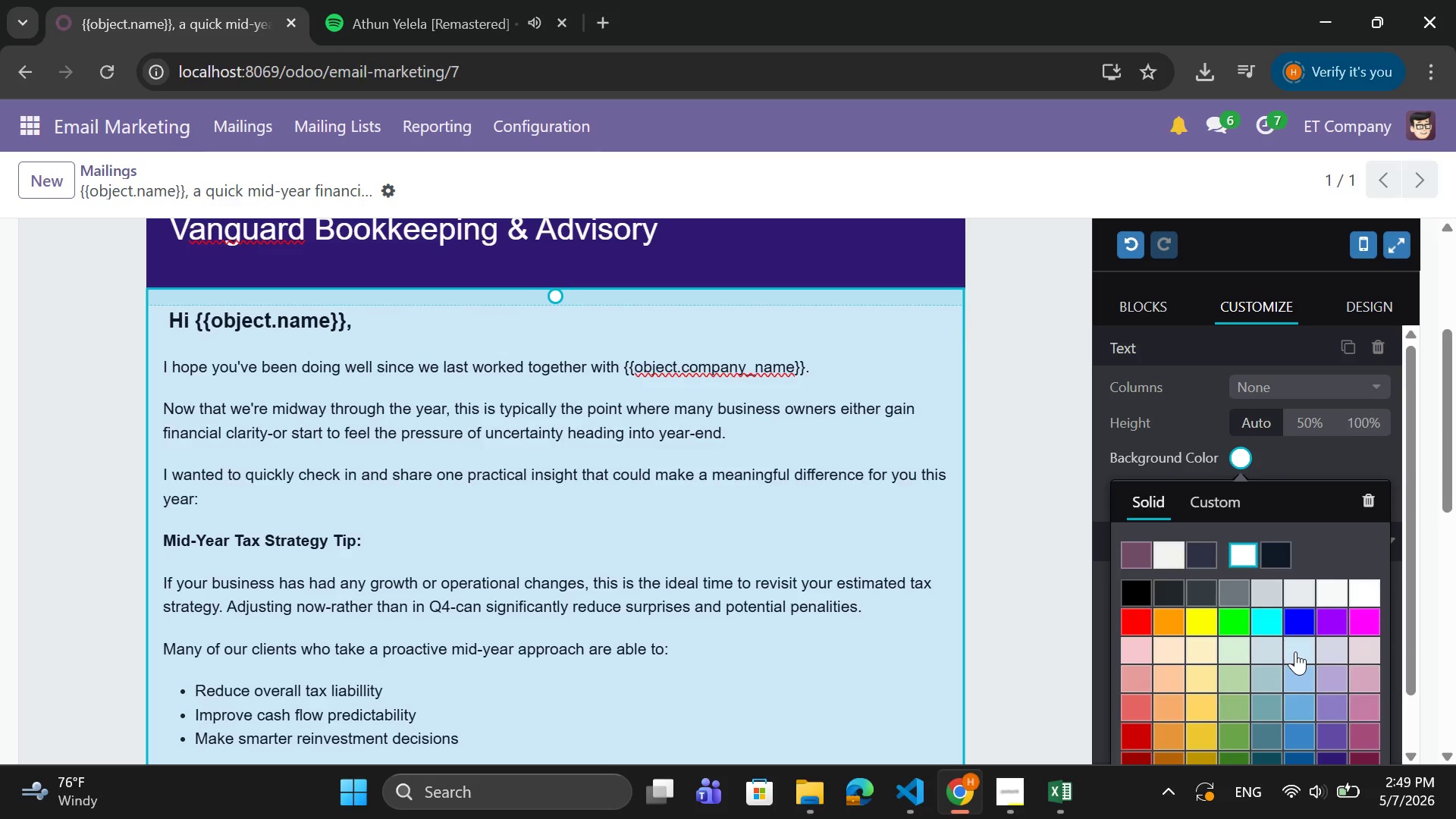 
left_click([1260, 647])
 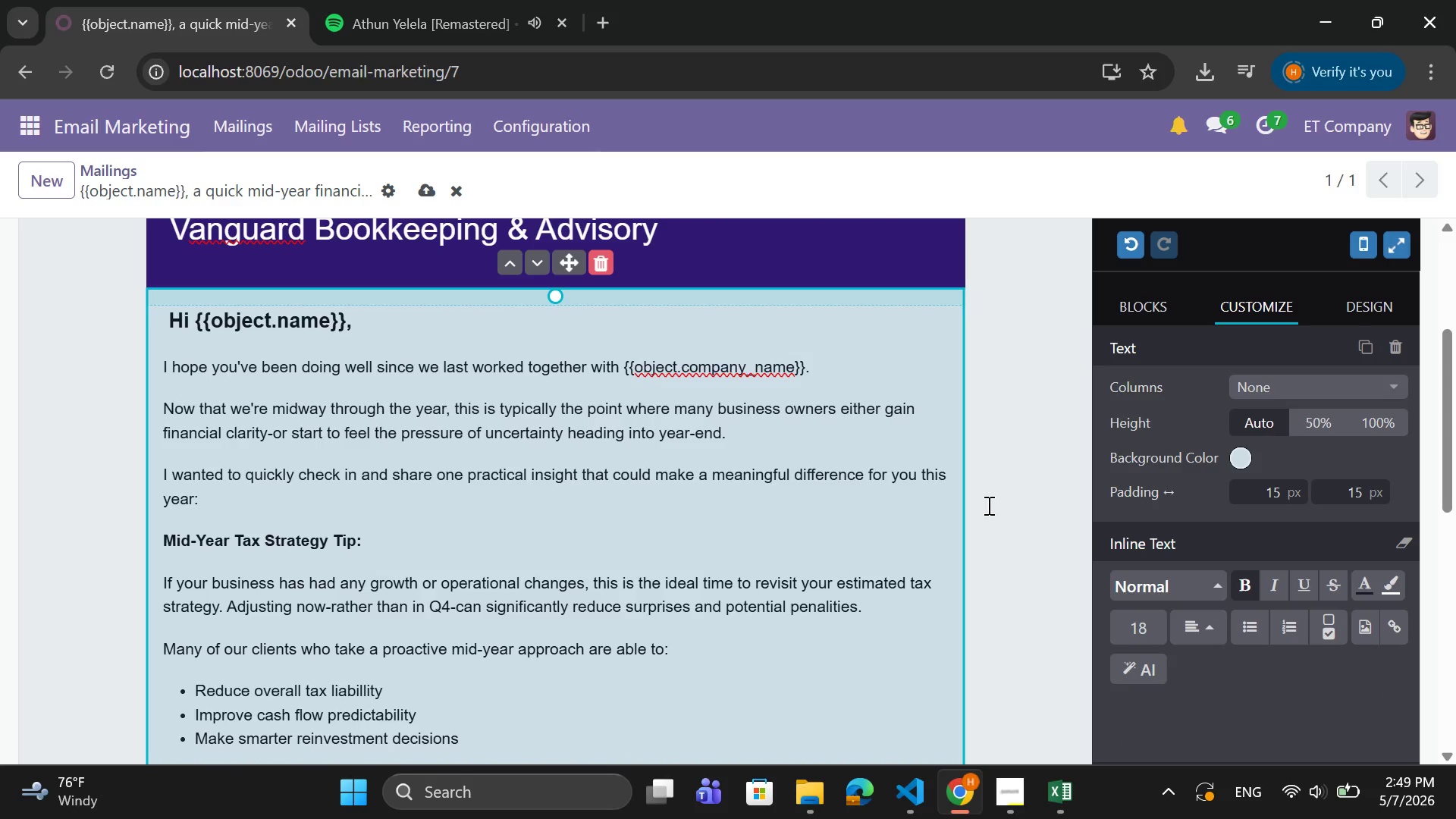 
scroll: coordinate [989, 573], scroll_direction: down, amount: 5.0
 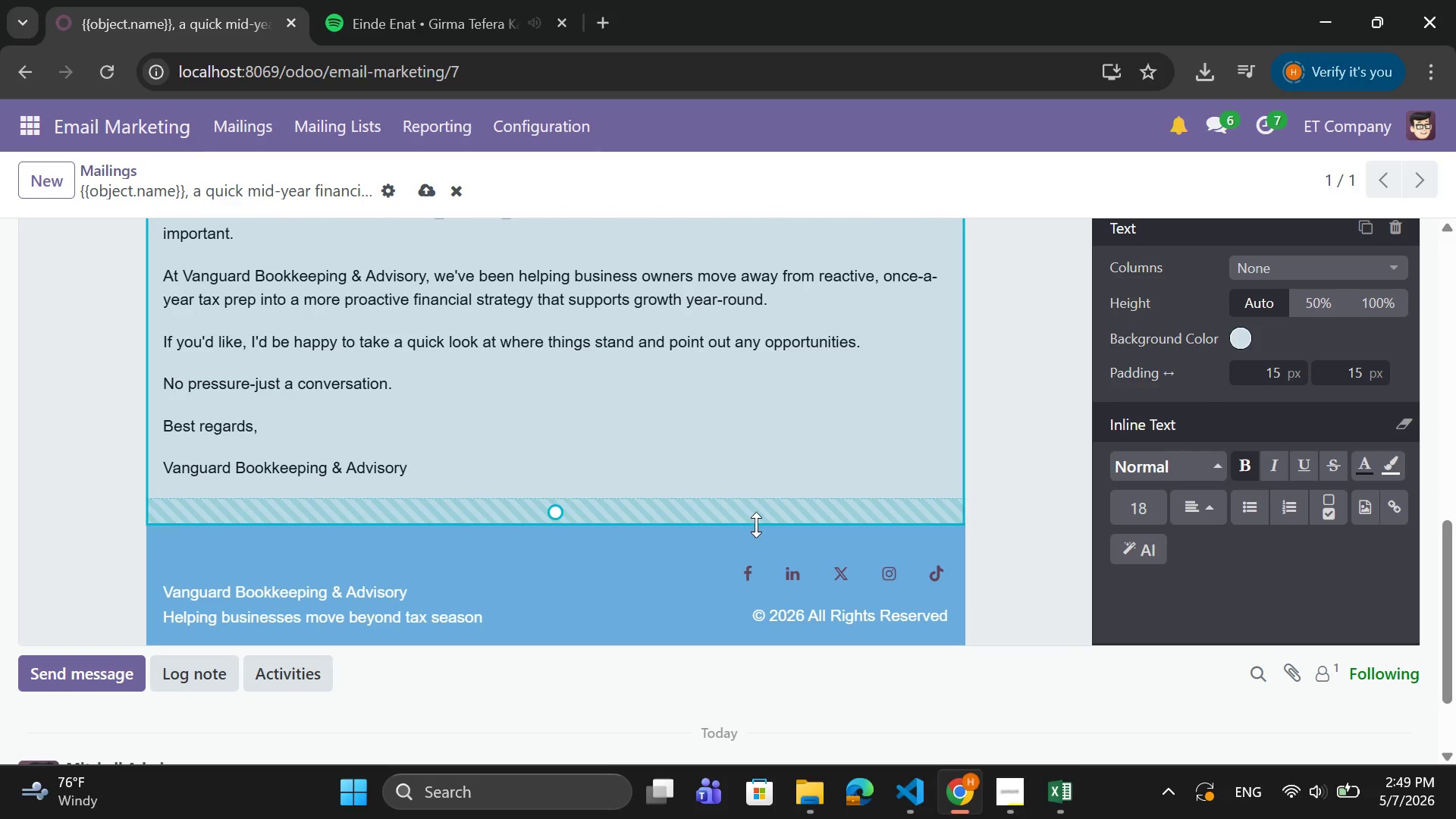 
scroll: coordinate [954, 419], scroll_direction: up, amount: 7.0
 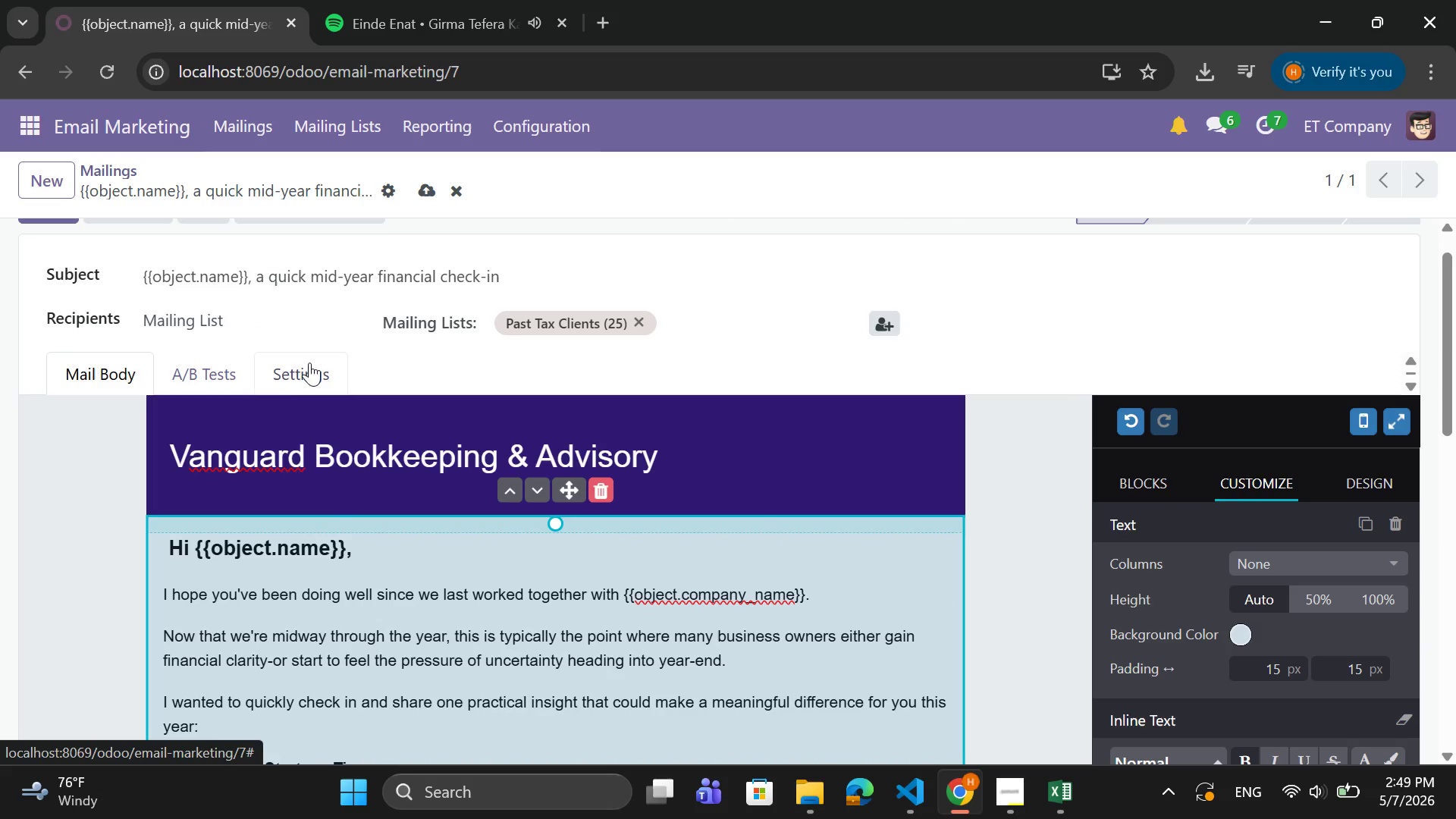 
left_click([663, 251])
 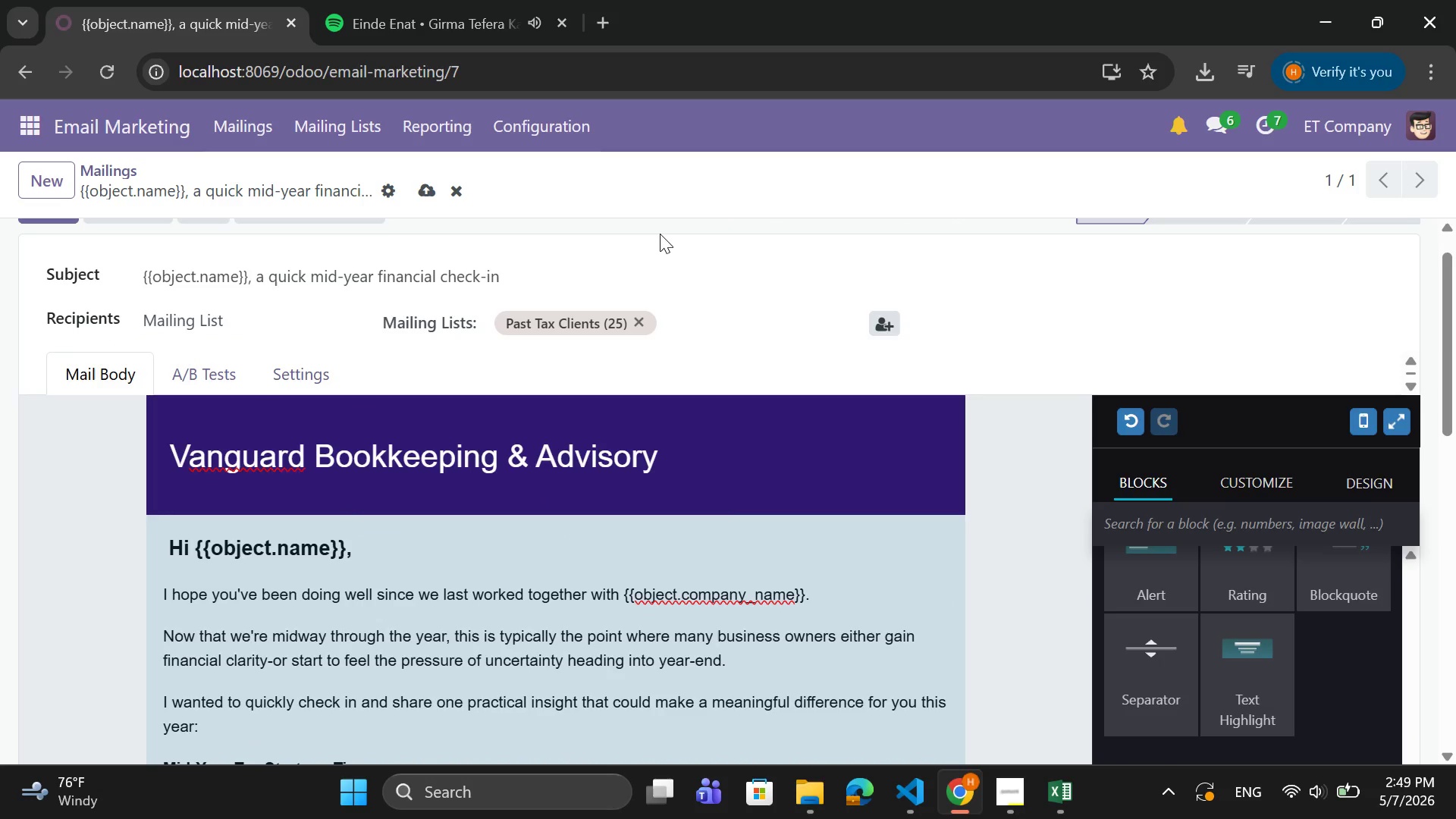 
wait(6.33)
 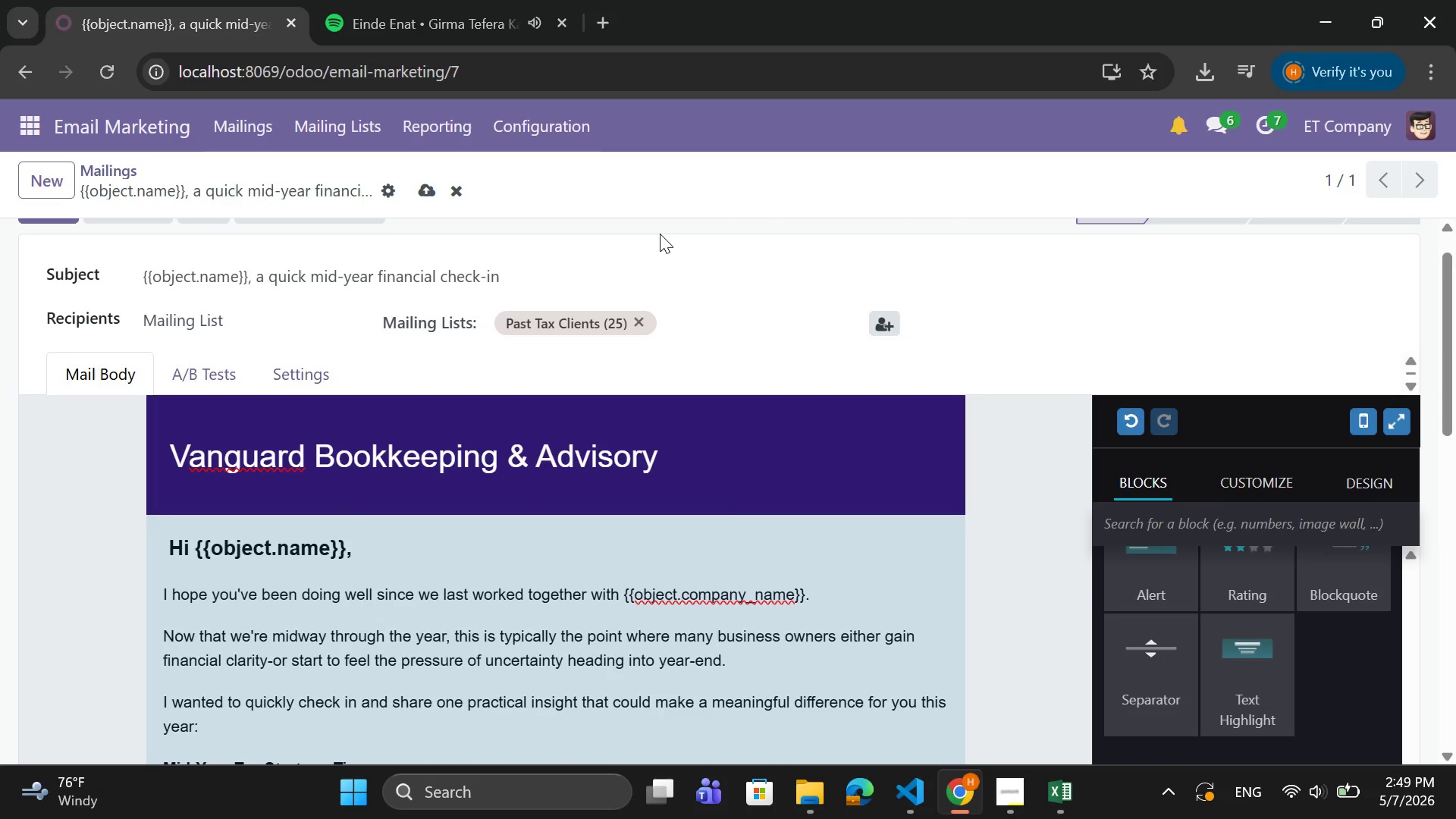 
scroll: coordinate [290, 526], scroll_direction: up, amount: 3.0
 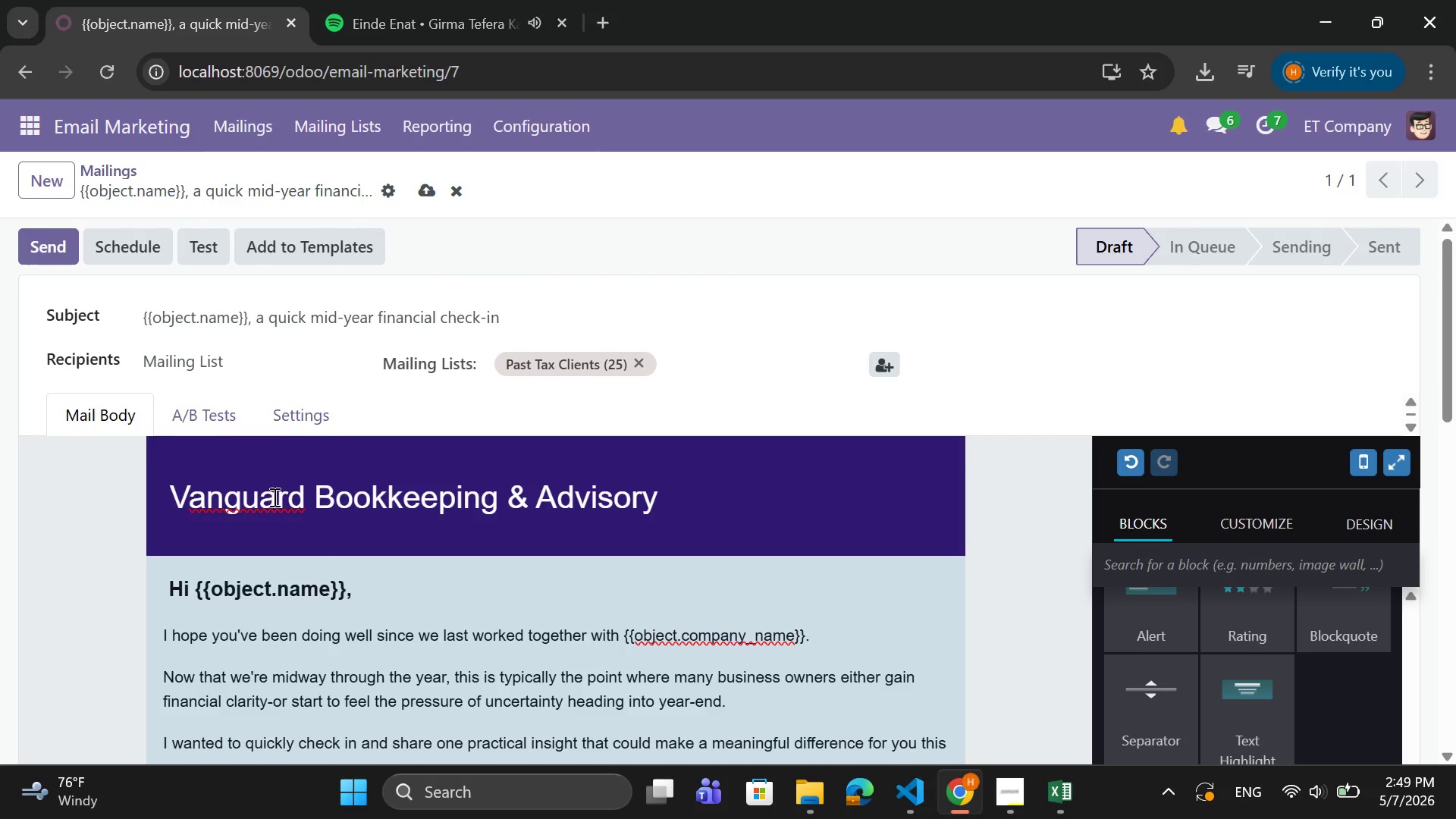 
scroll: coordinate [275, 505], scroll_direction: down, amount: 7.0
 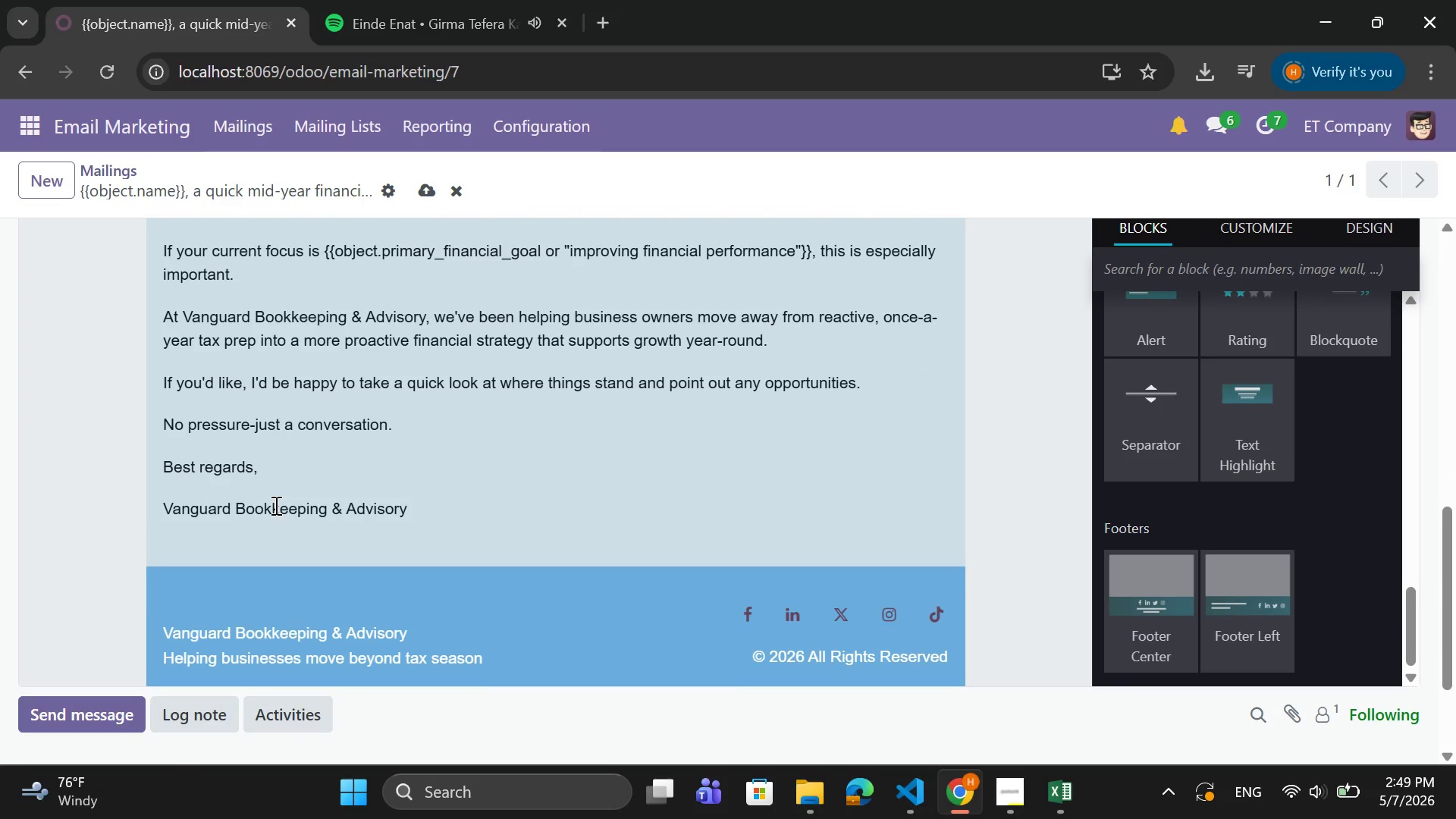 
scroll: coordinate [276, 504], scroll_direction: up, amount: 6.0
 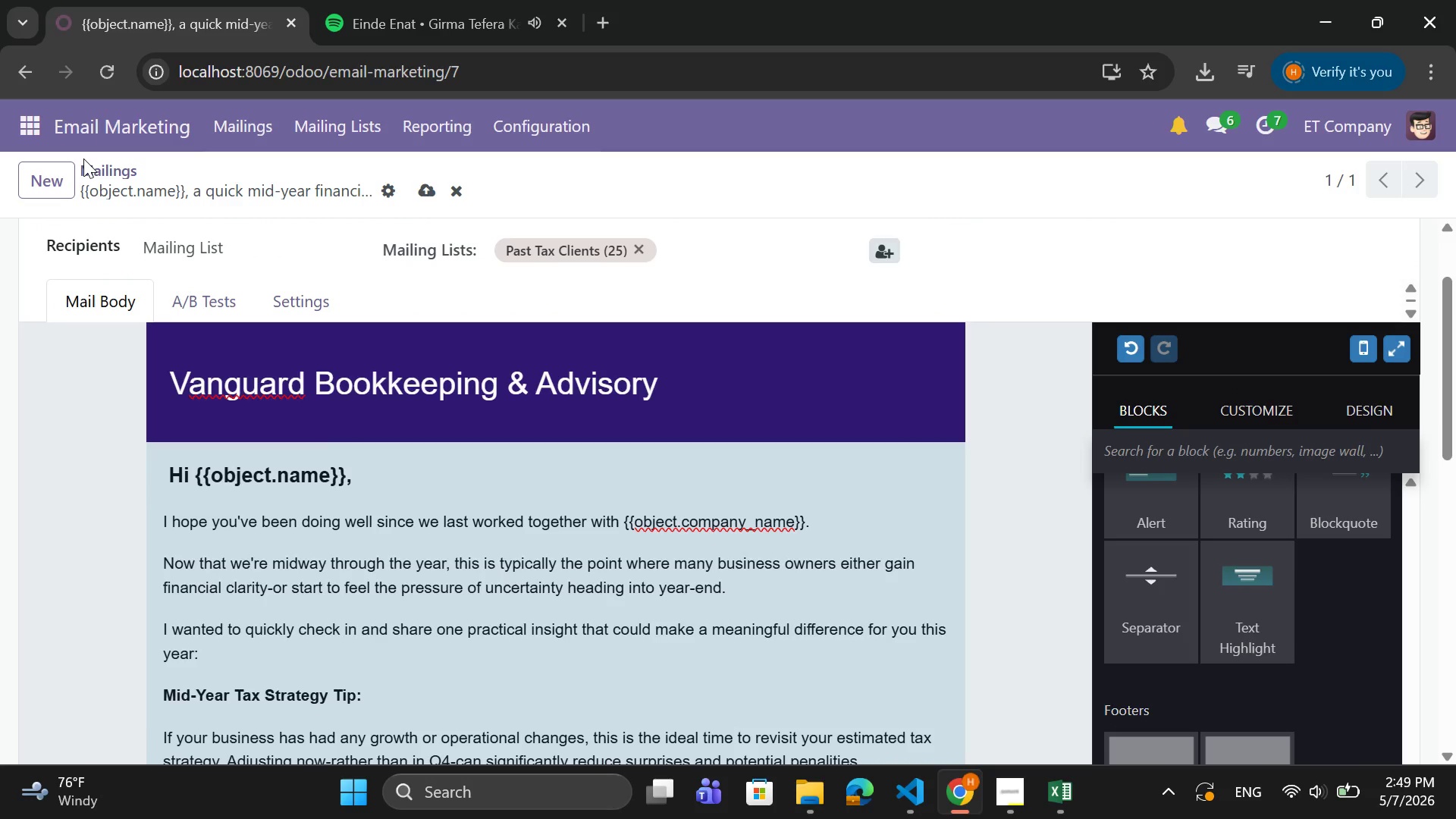 
wait(8.99)
 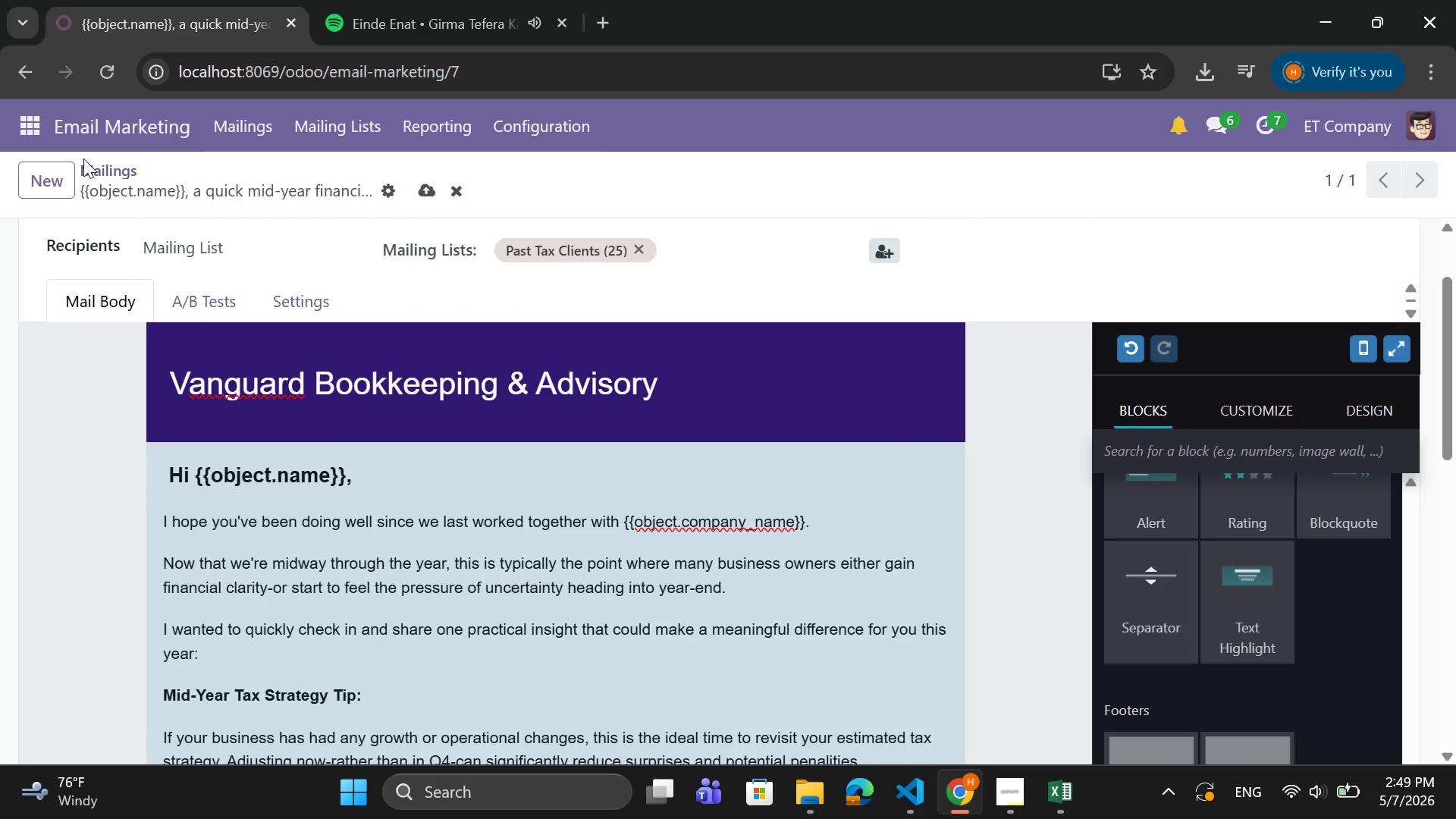 
left_click([437, 193])
 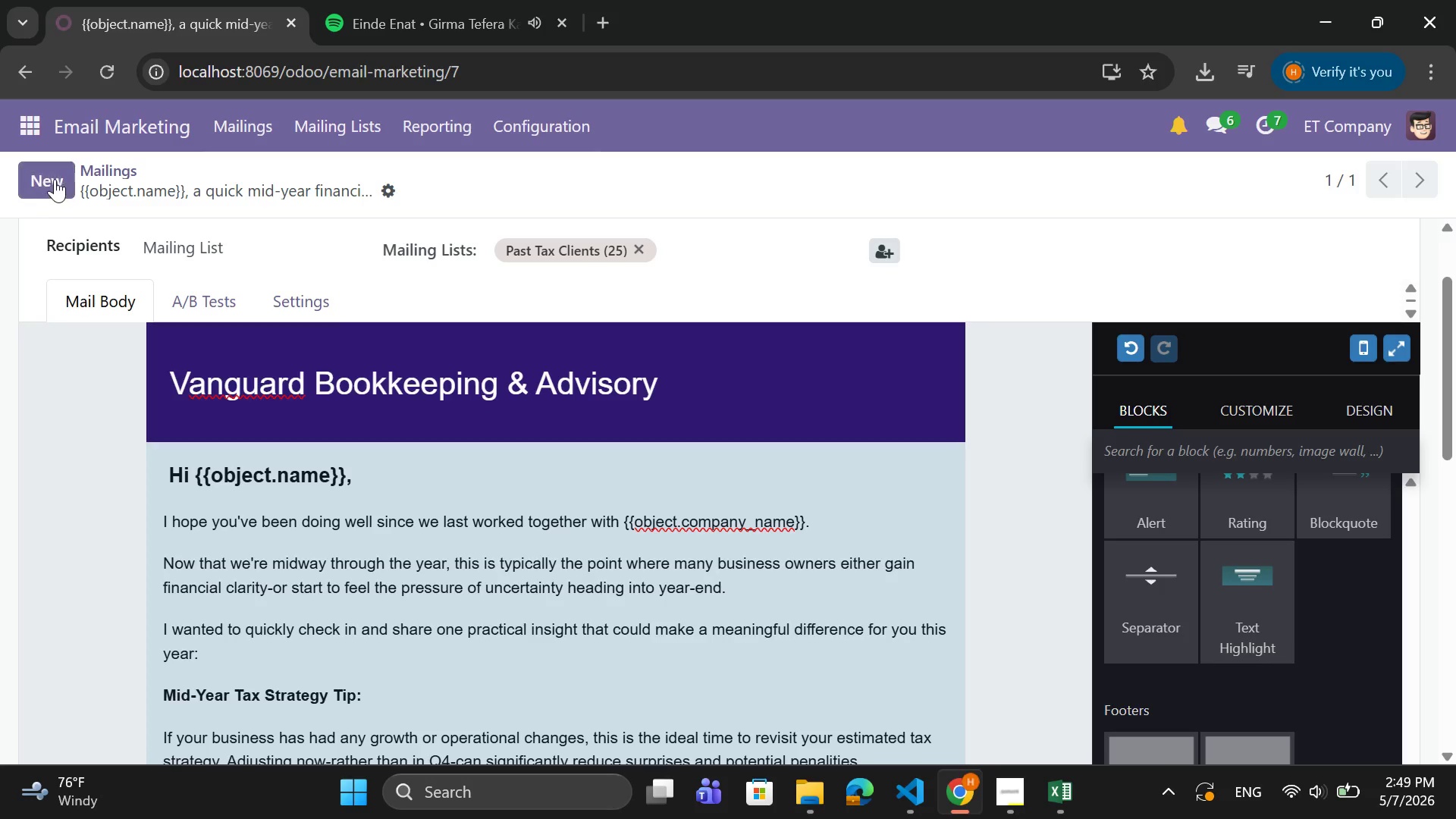 
left_click([55, 178])
 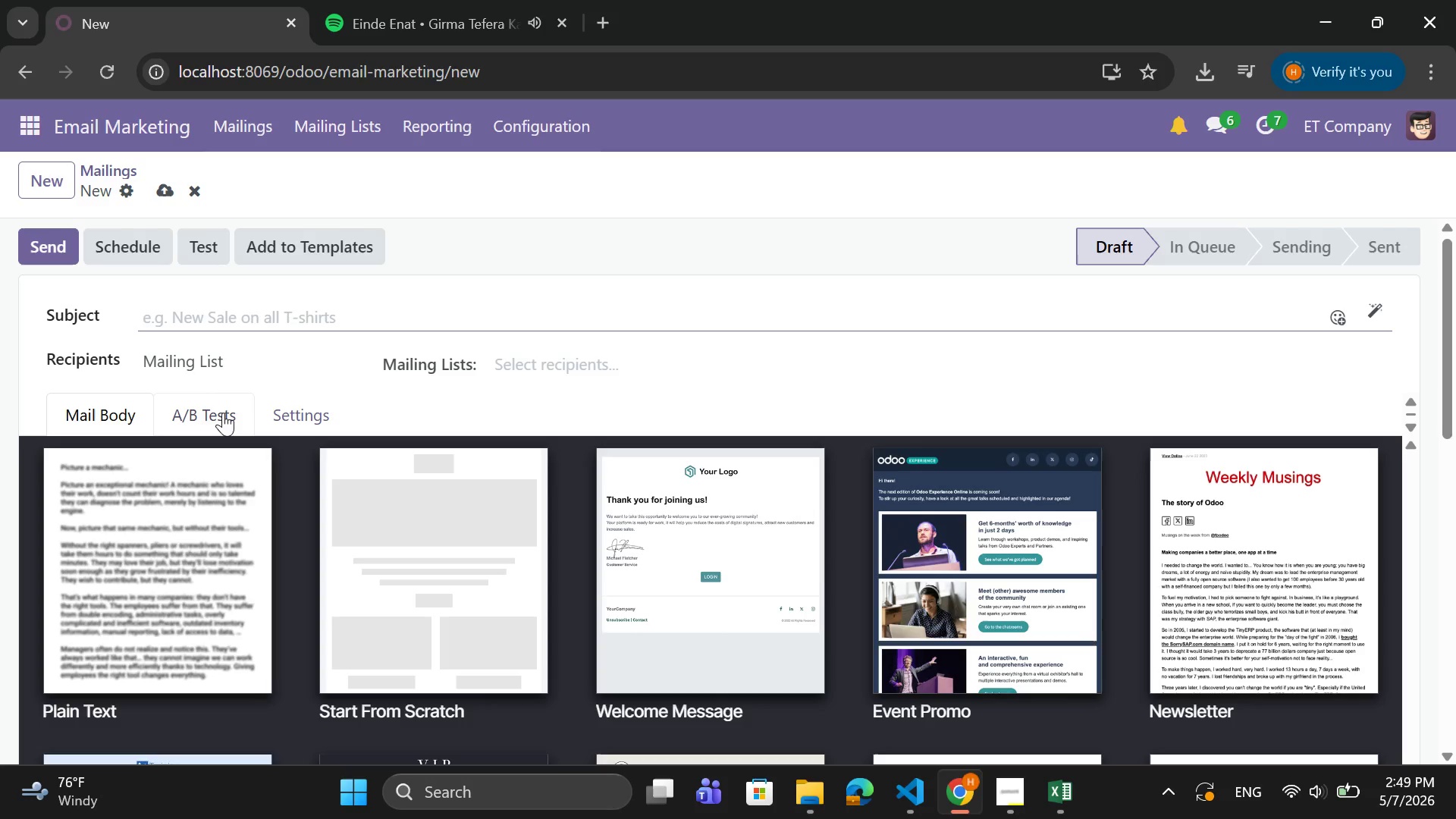 
left_click([498, 545])
 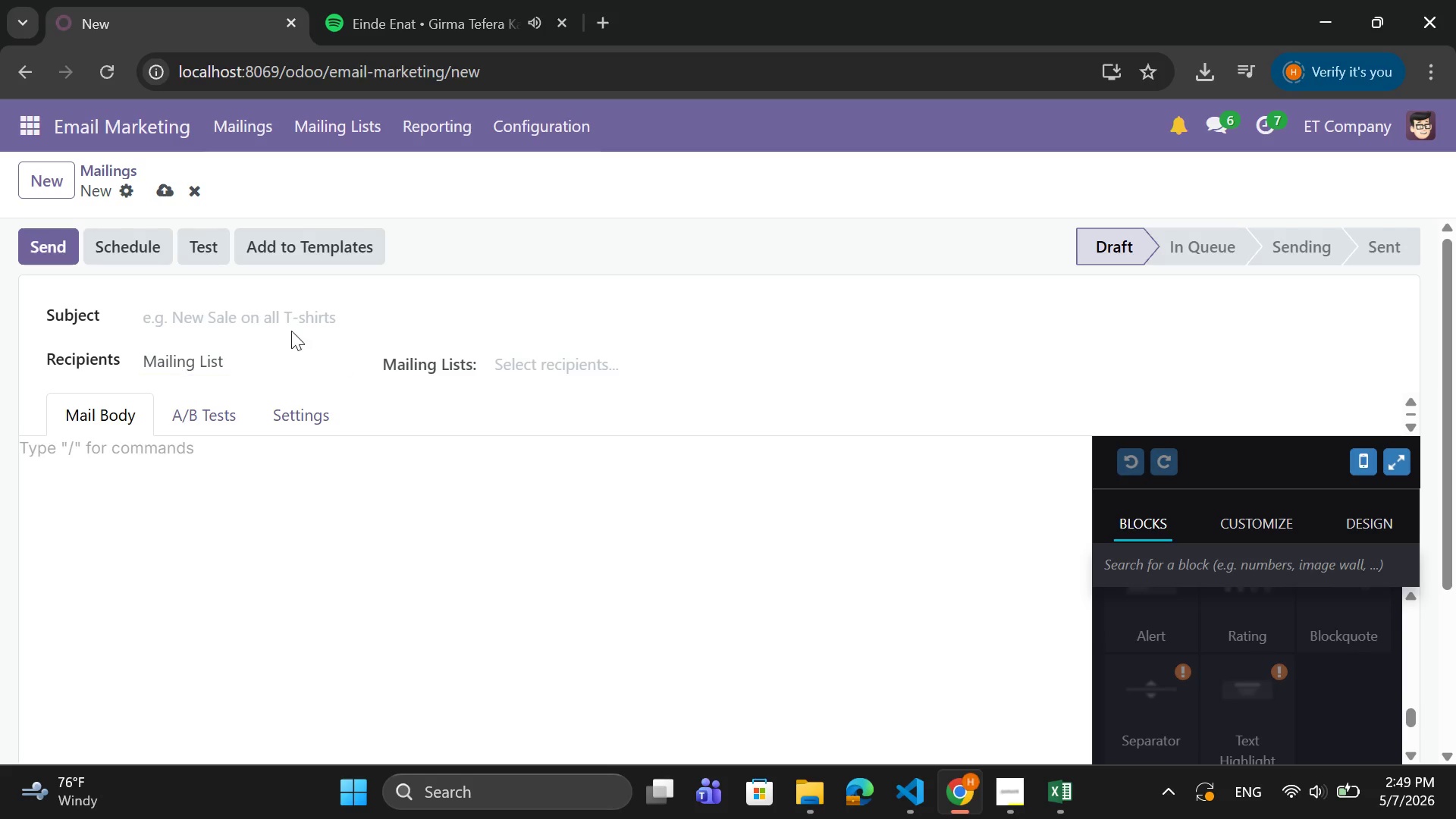 
left_click([288, 314])
 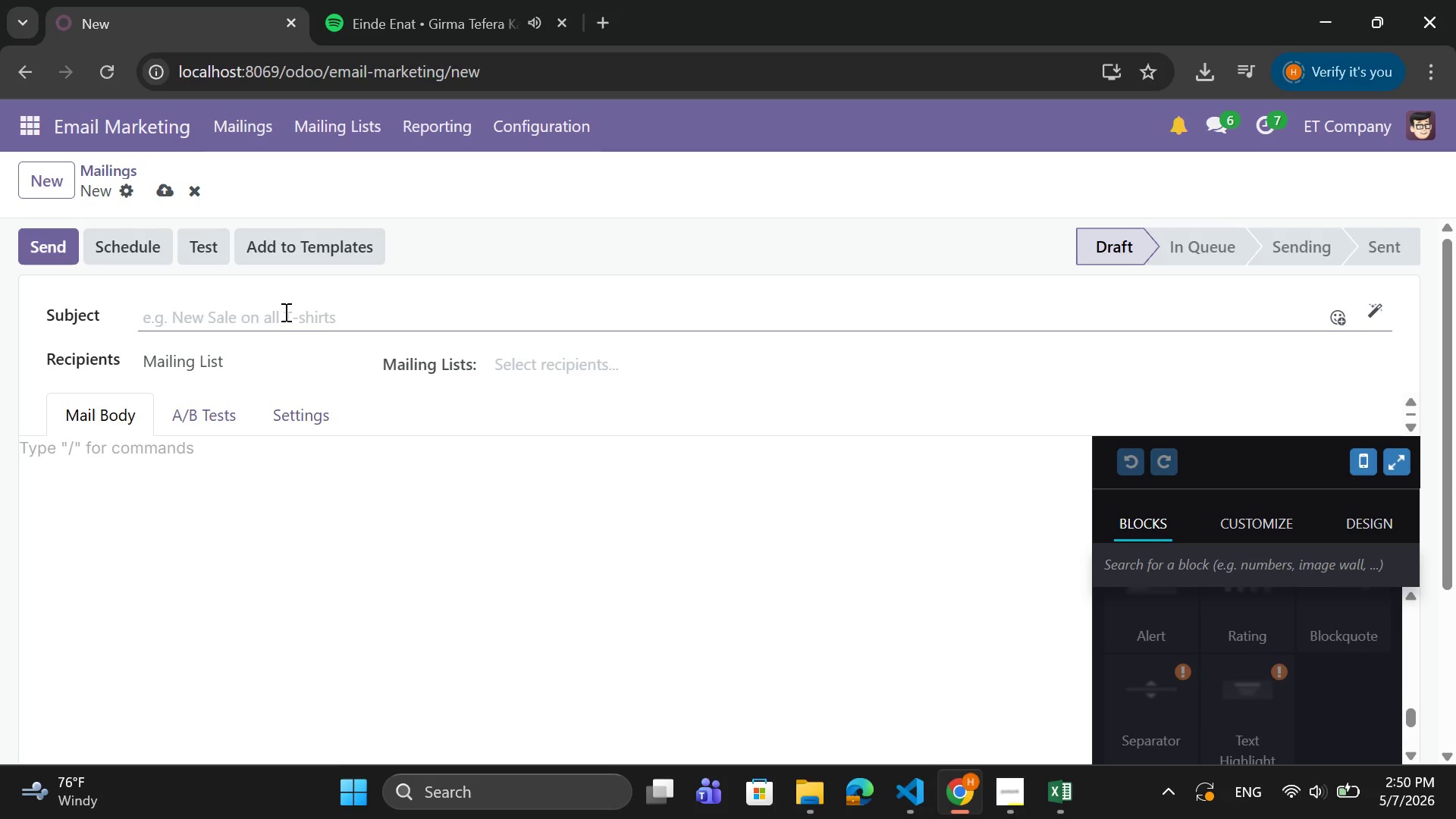 
wait(25.97)
 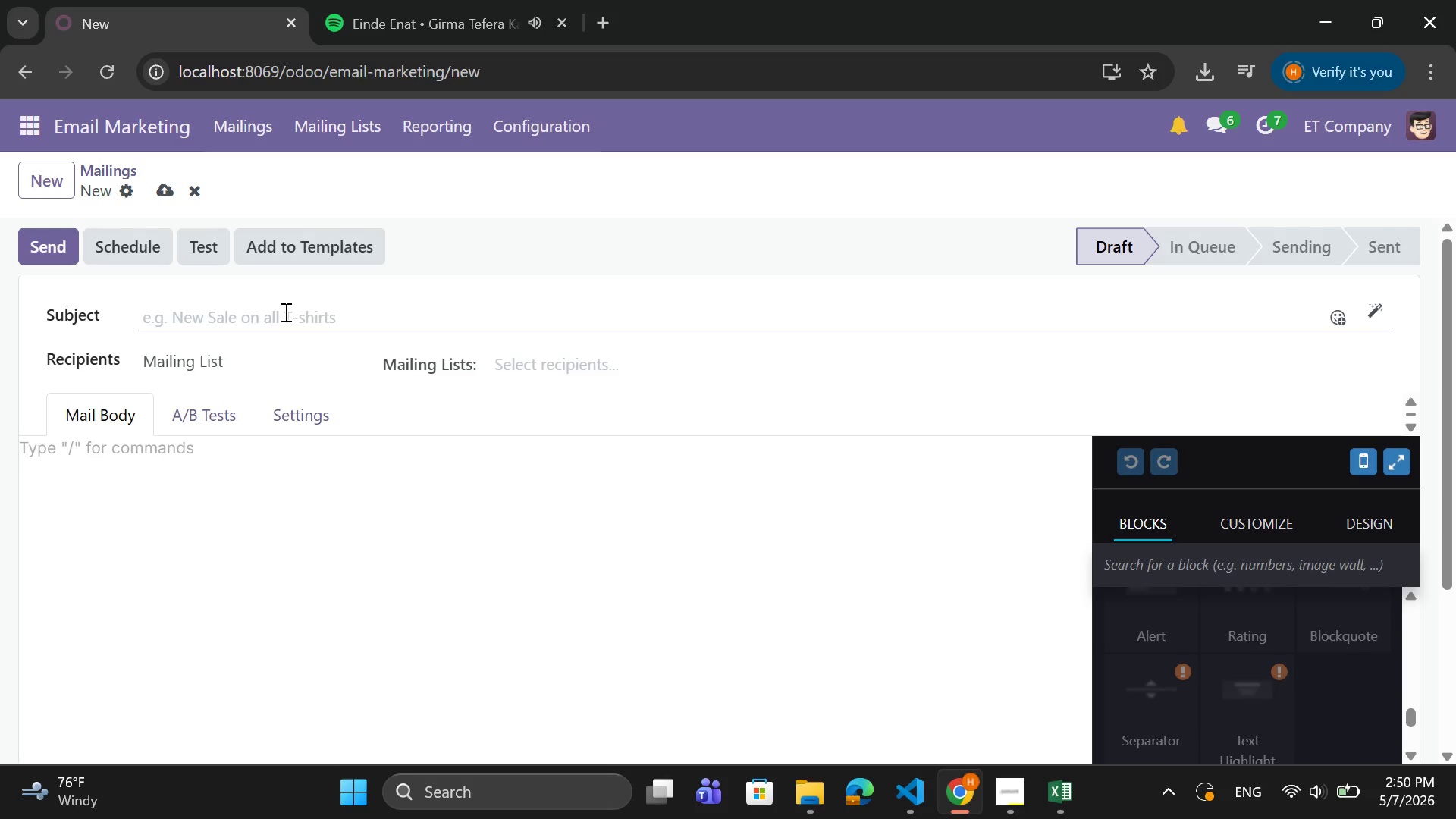 
left_click([1316, 794])
 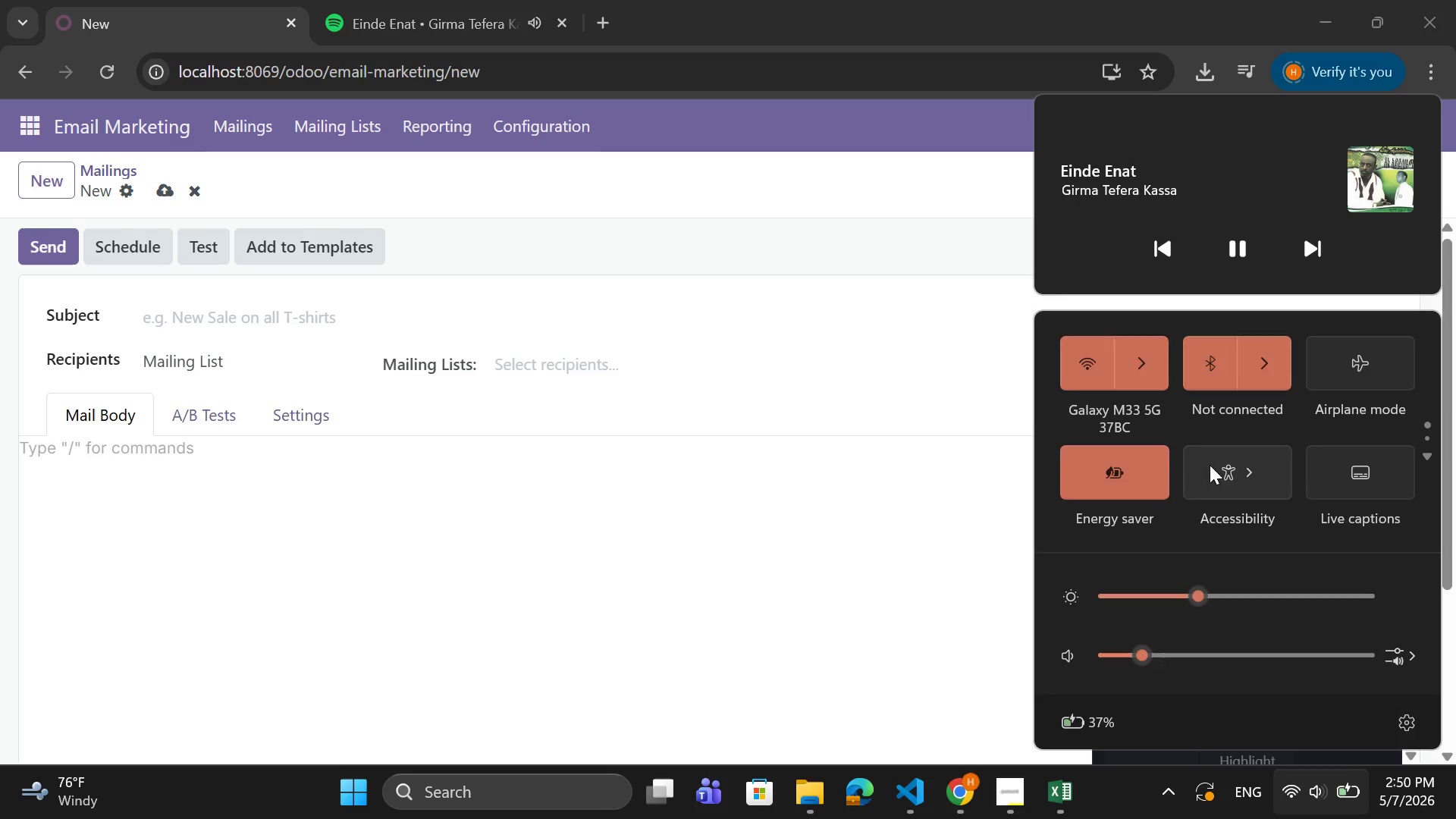 
left_click([1136, 361])
 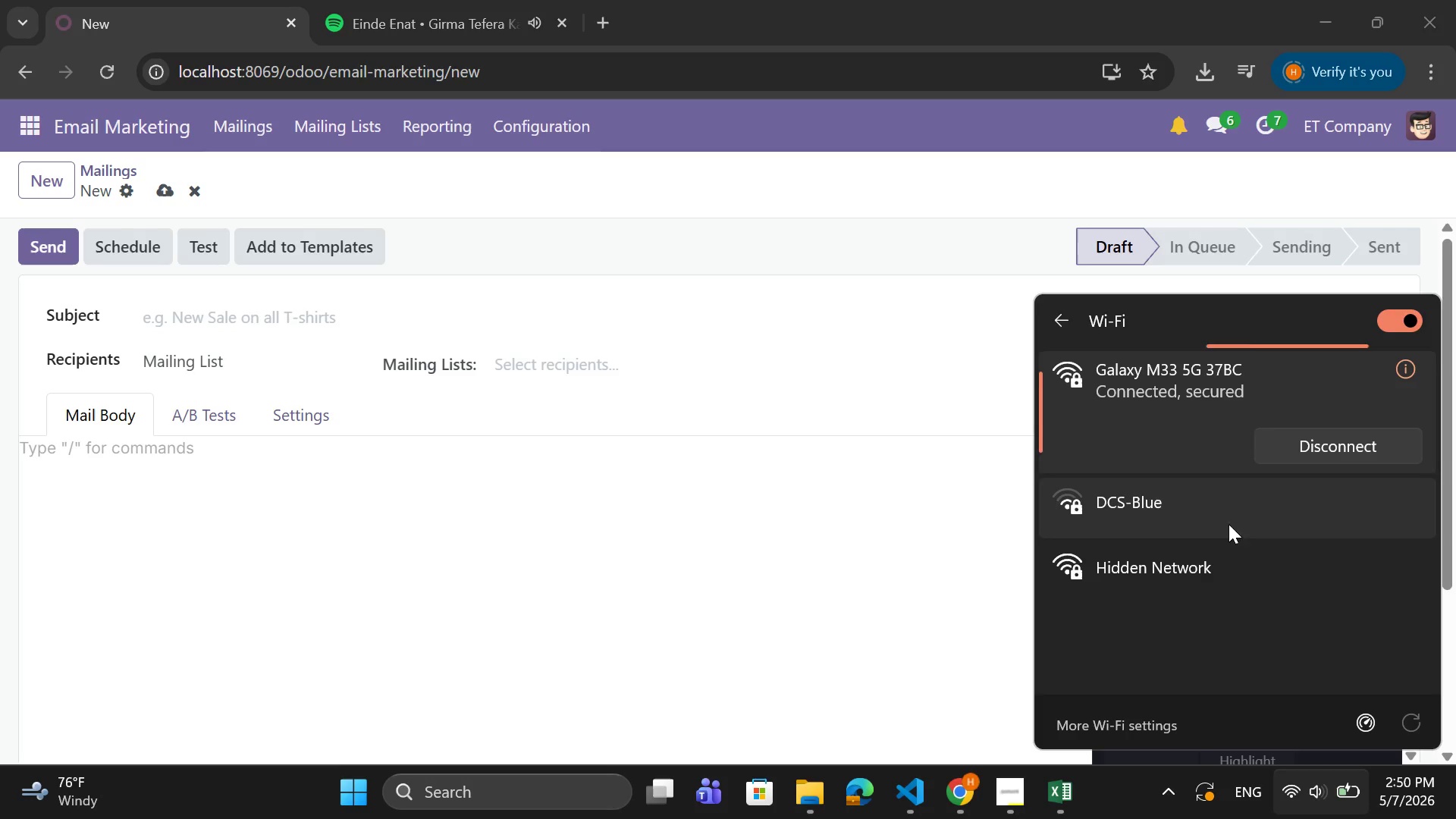 
wait(8.19)
 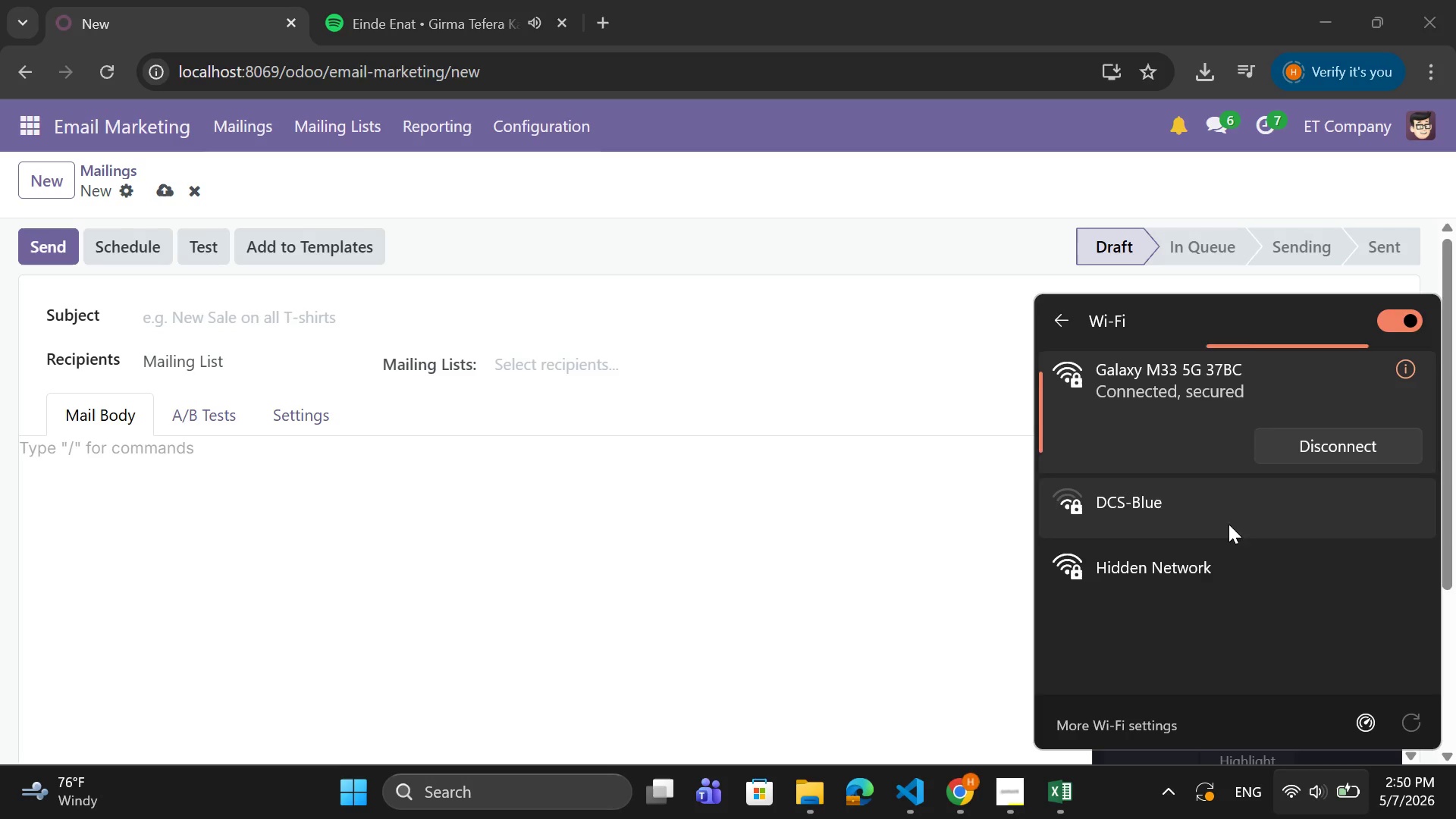 
left_click([1235, 391])
 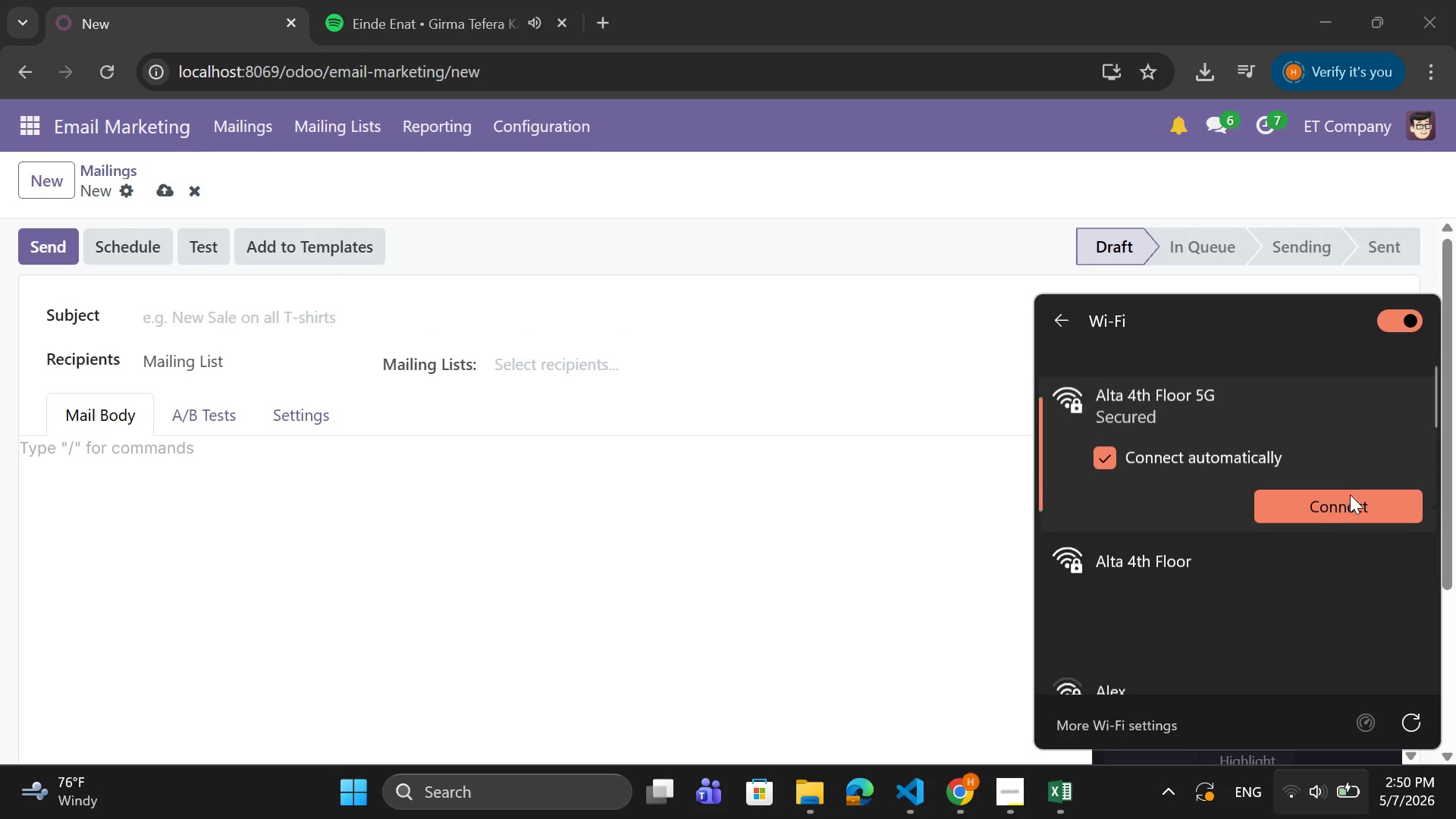 
left_click([1354, 480])
 